 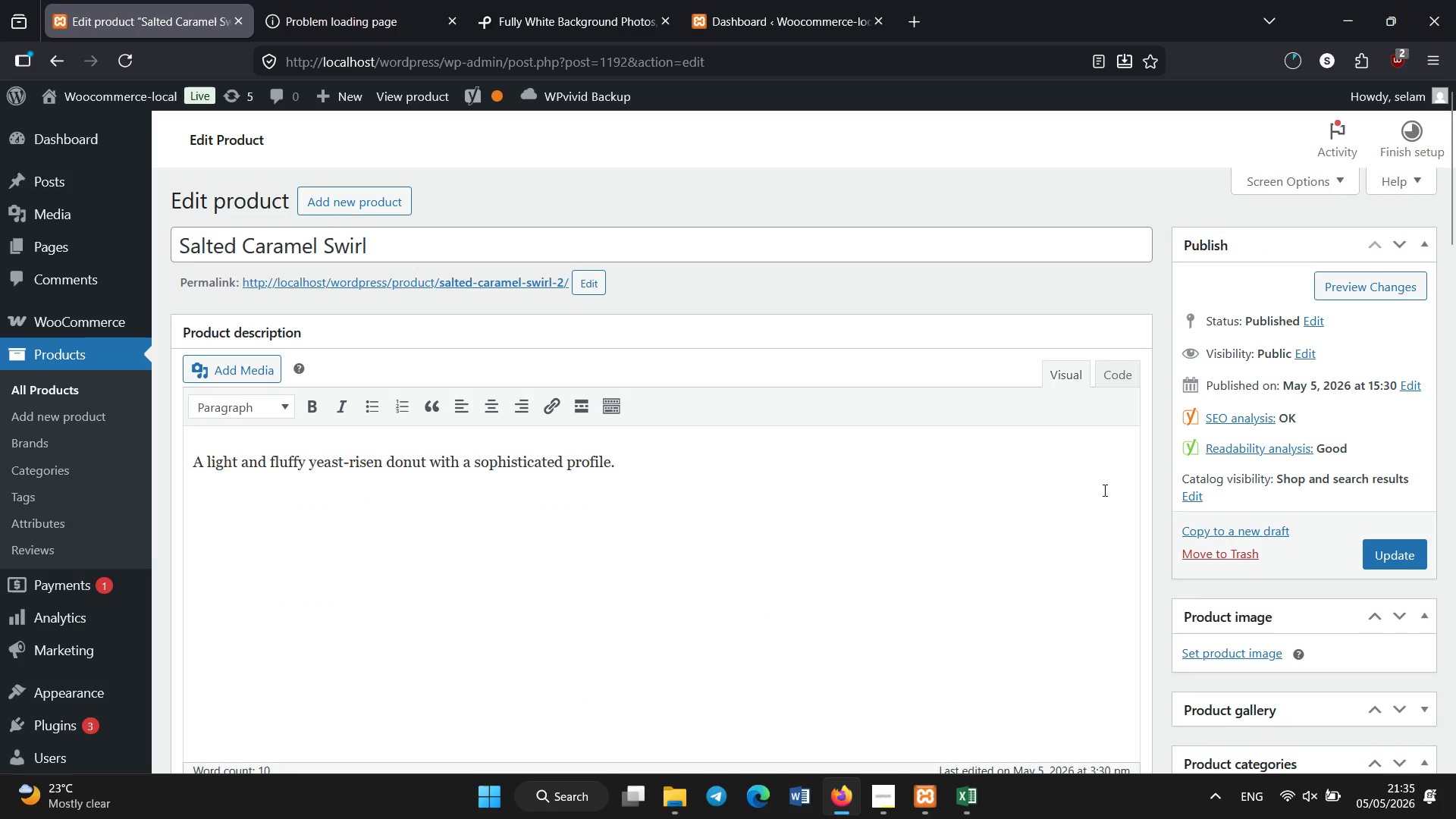 
left_click([1201, 654])
 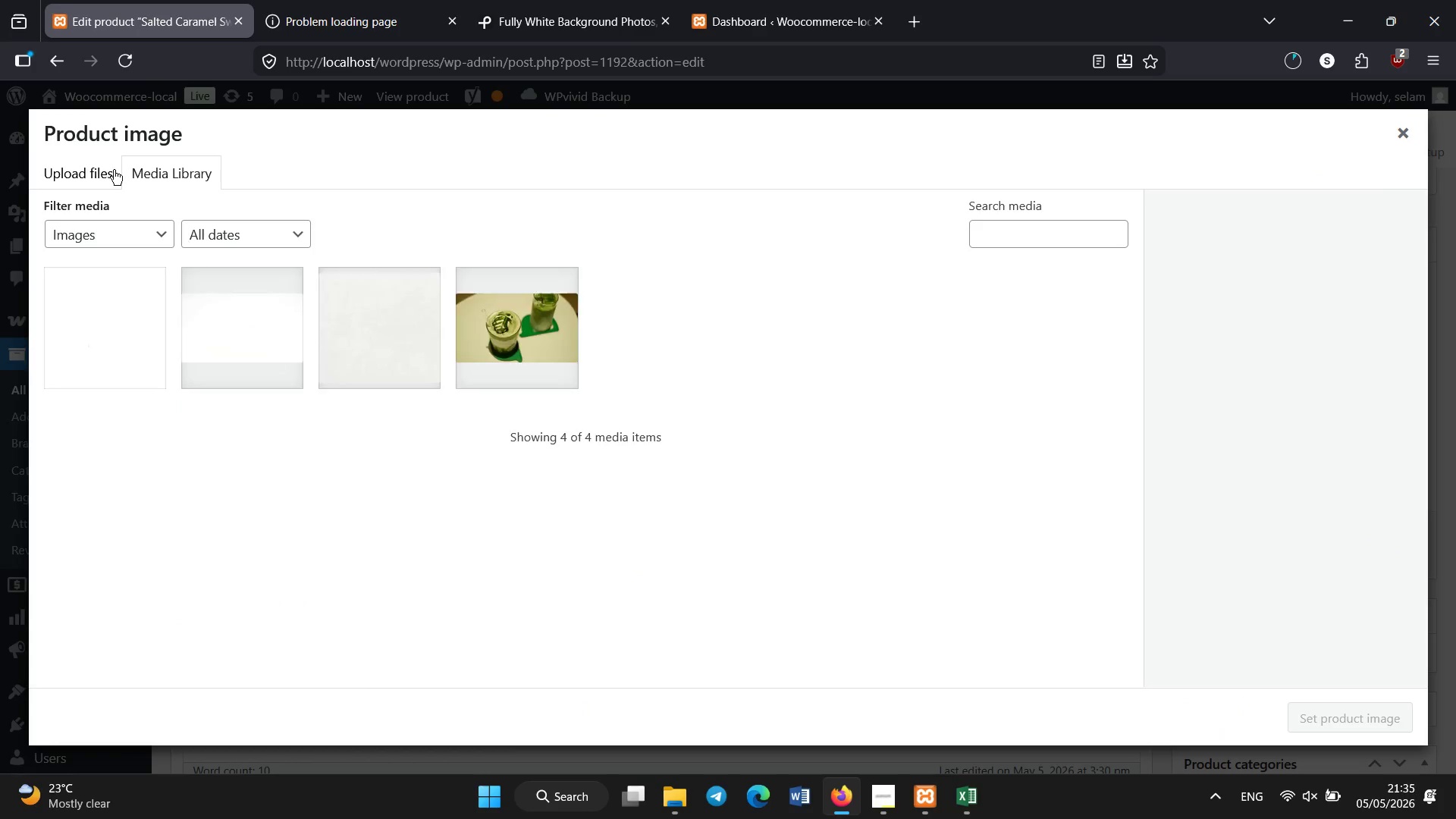 
left_click([118, 283])
 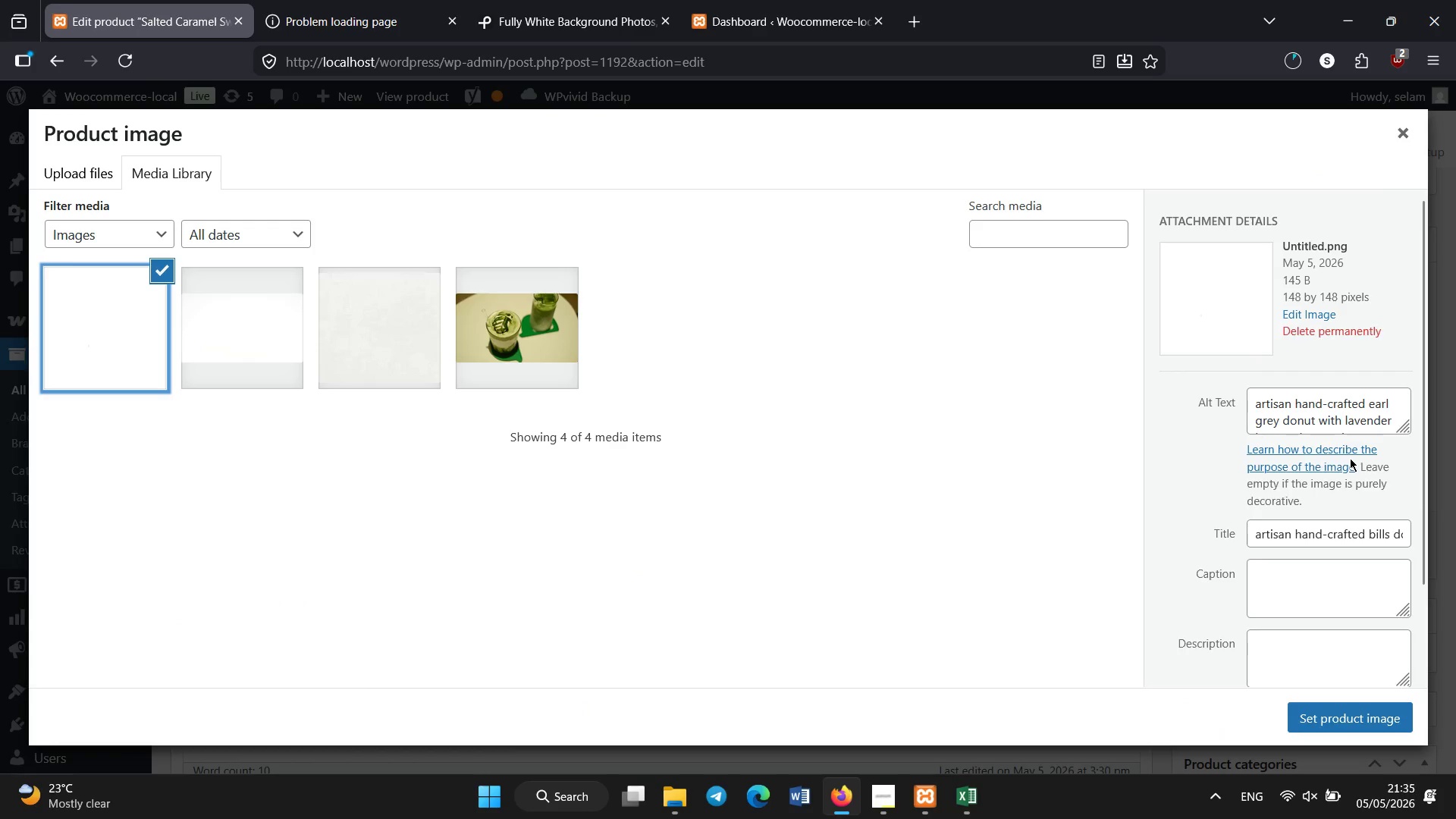 
left_click([1307, 434])
 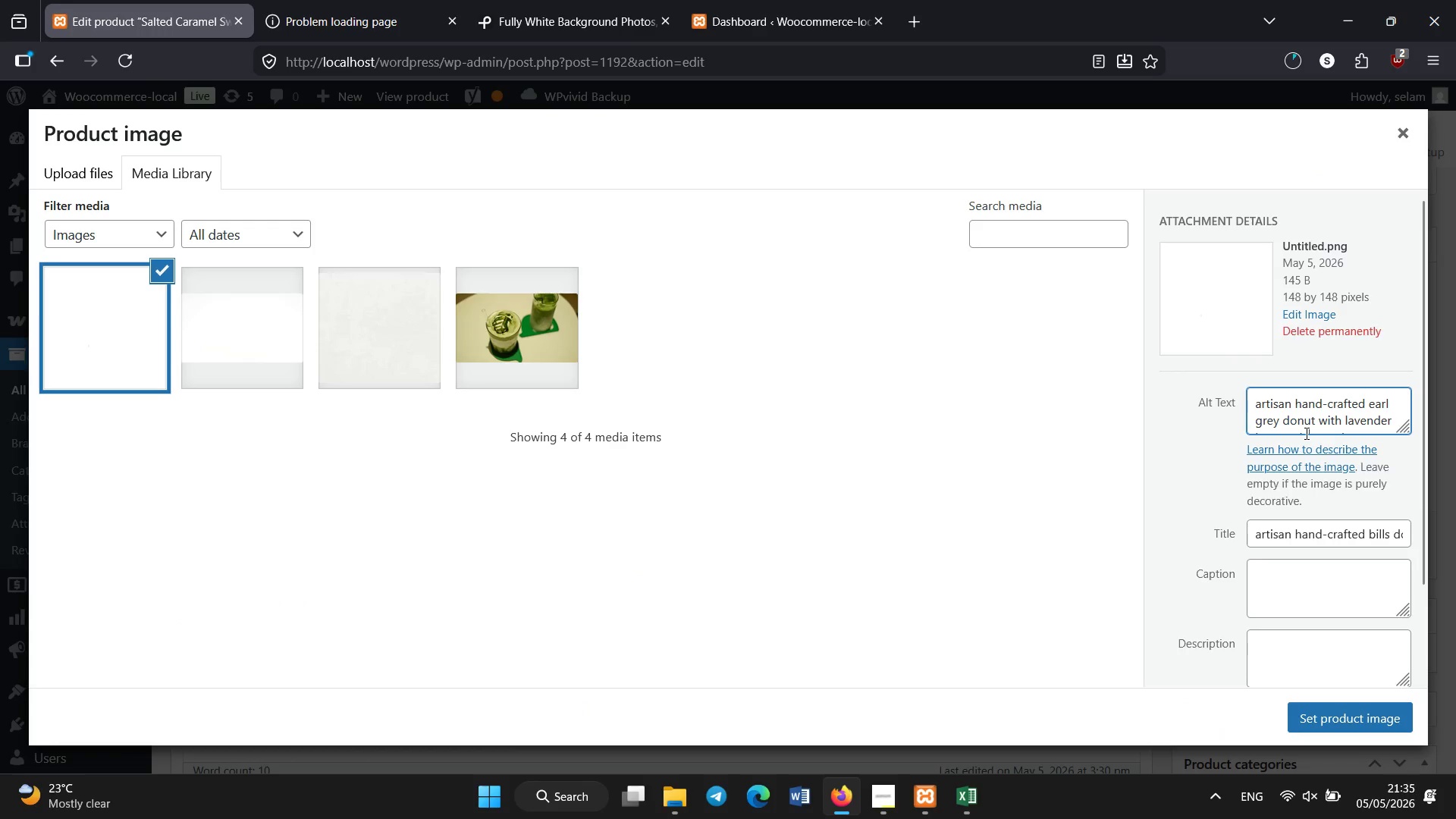 
key(Control+A)
 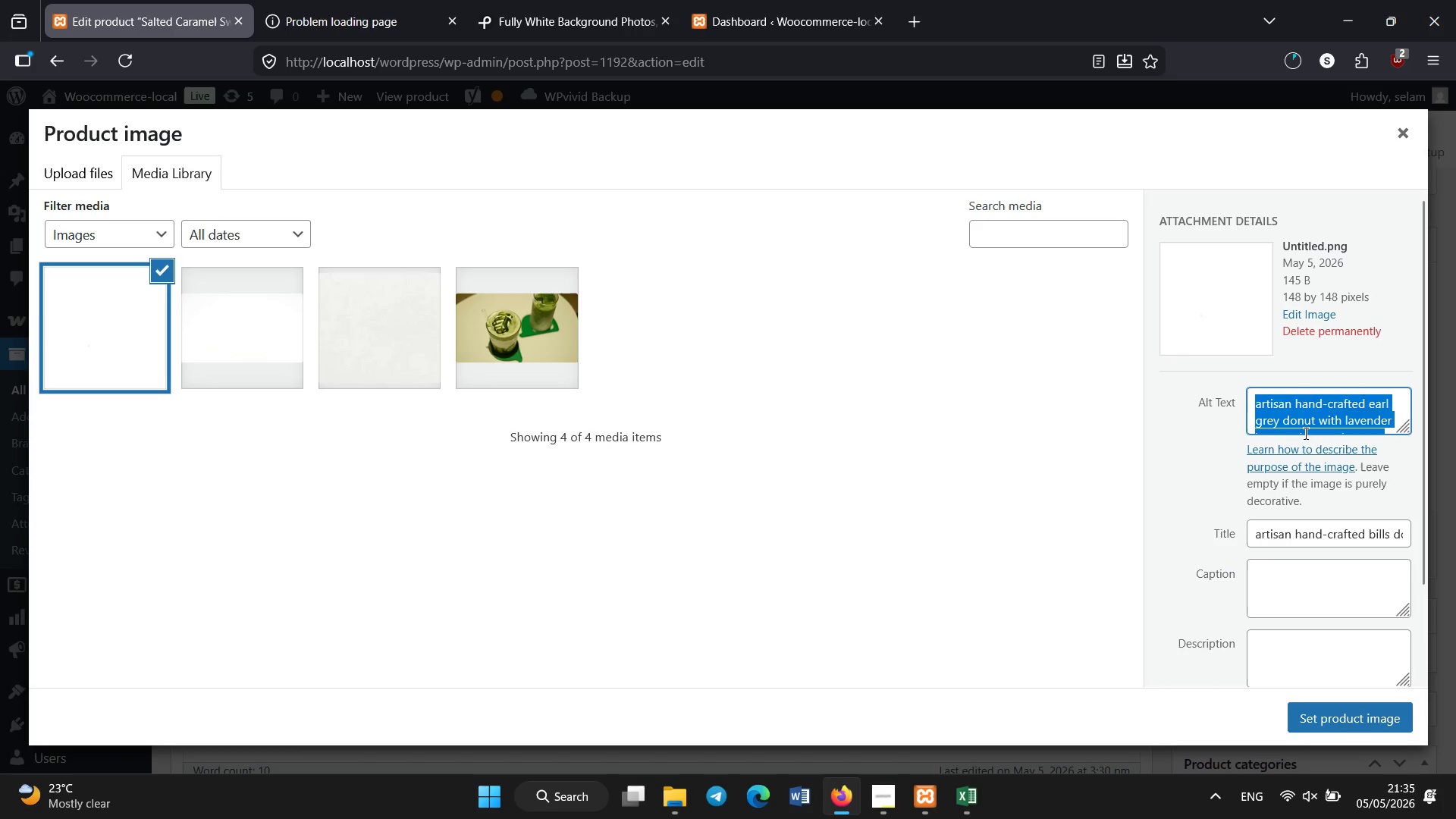 
key(Backspace)
type(artisan hand-crafted salted caramel donut with caramel glaze and nut filling)
 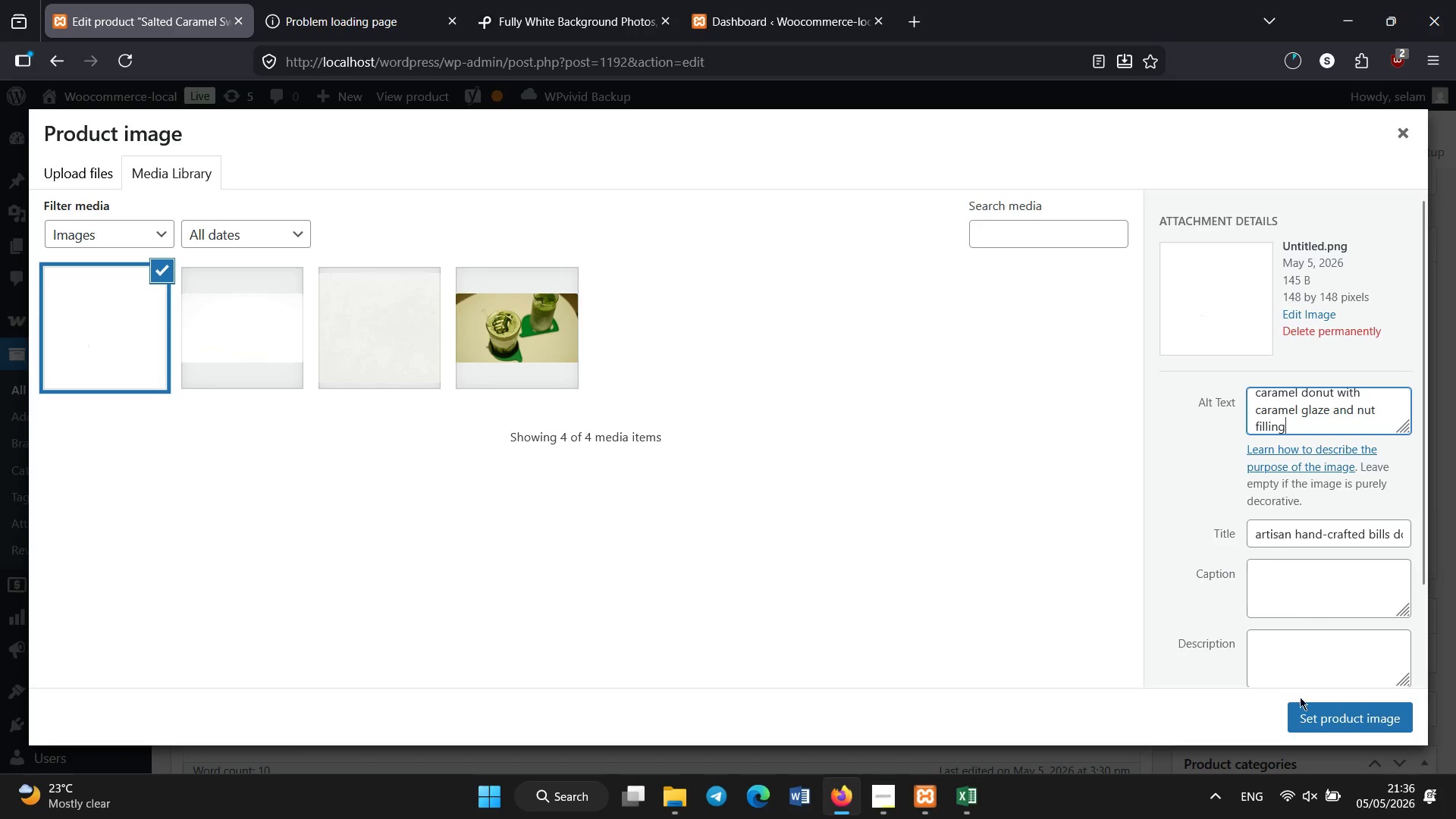 
left_click([1306, 716])
 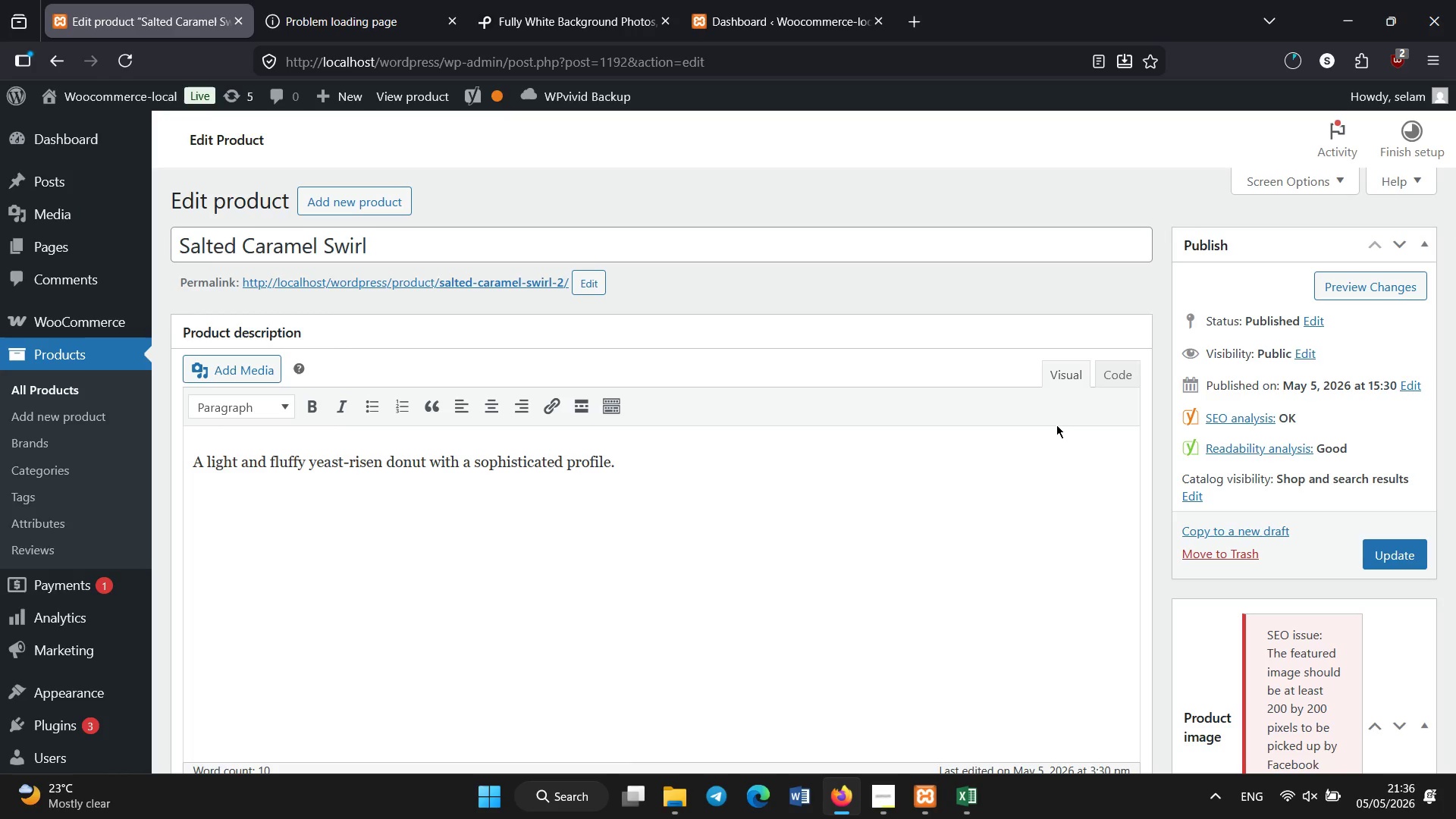 
wait(12.7)
 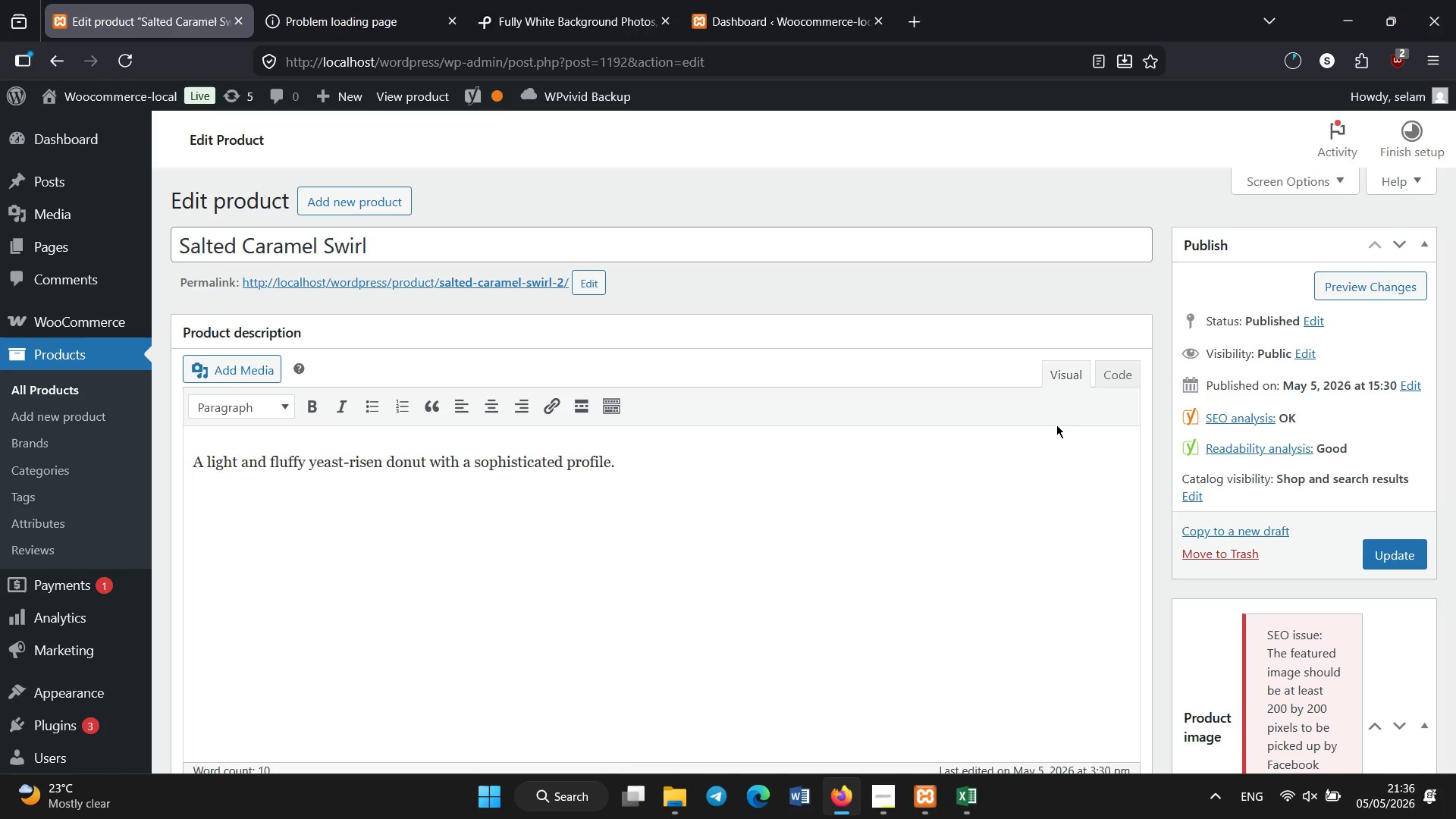 
scroll: coordinate [1121, 469], scroll_direction: down, amount: 1.0
 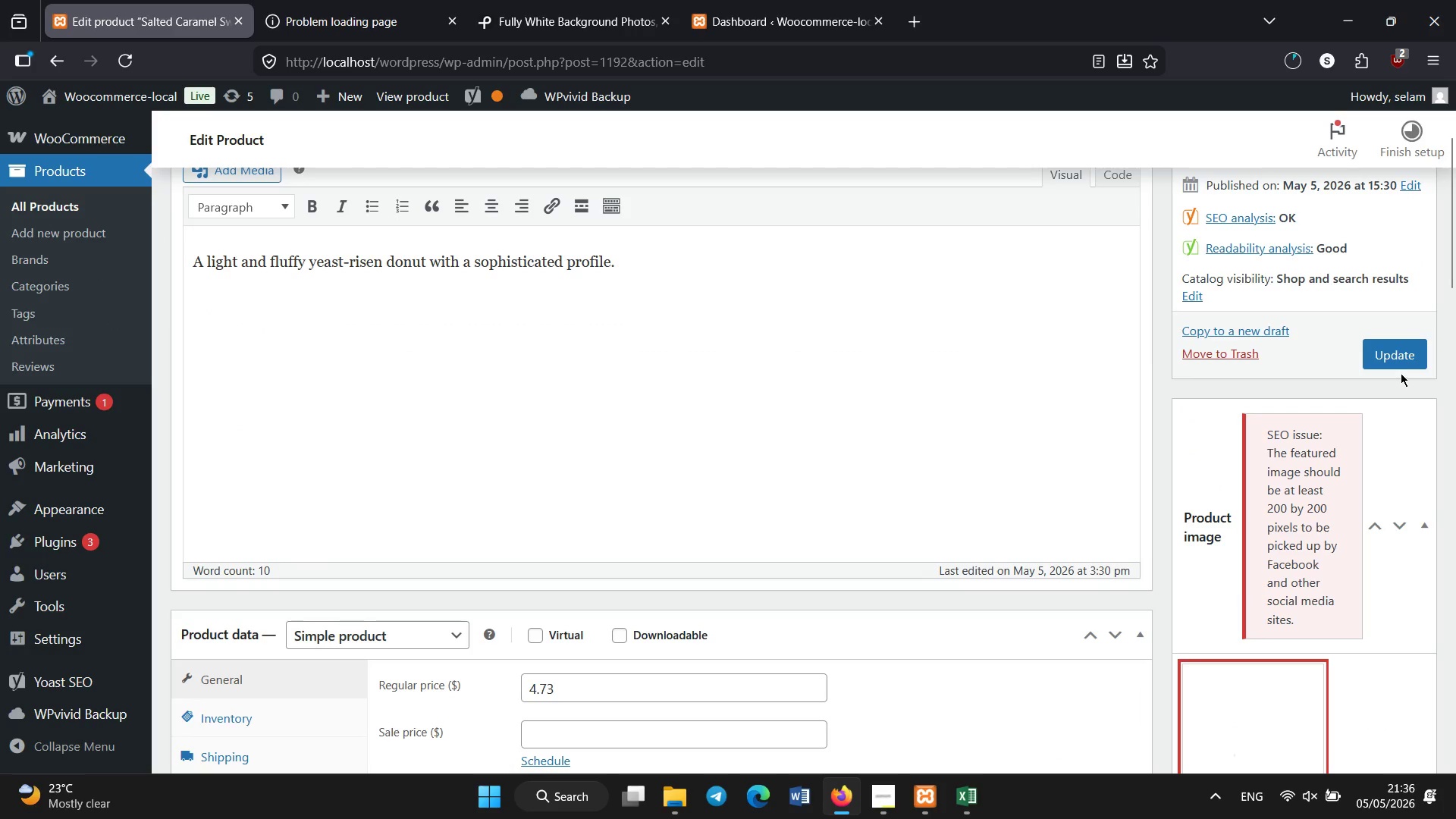 
left_click([1401, 351])
 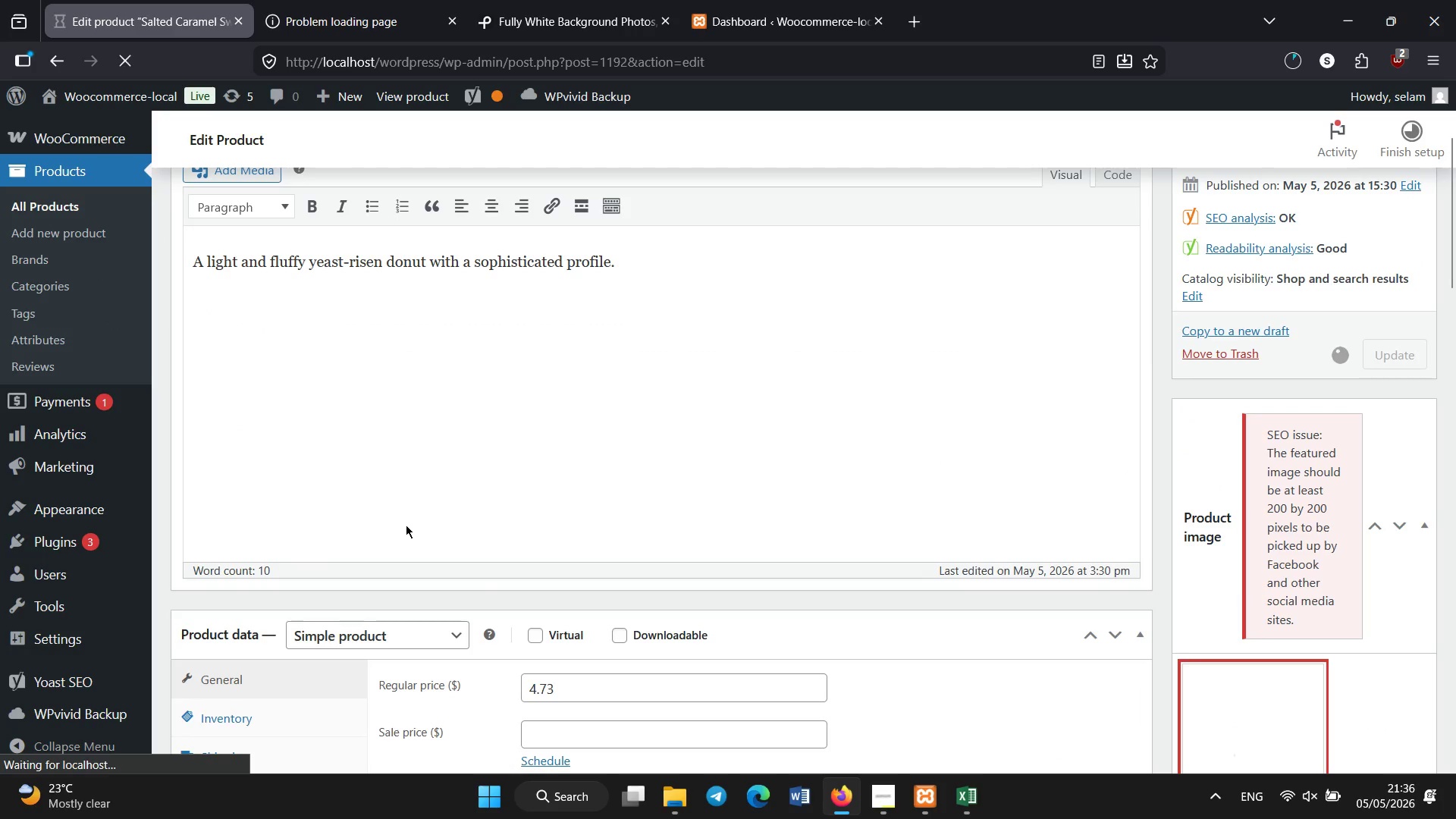 
scroll: coordinate [412, 531], scroll_direction: down, amount: 2.0
 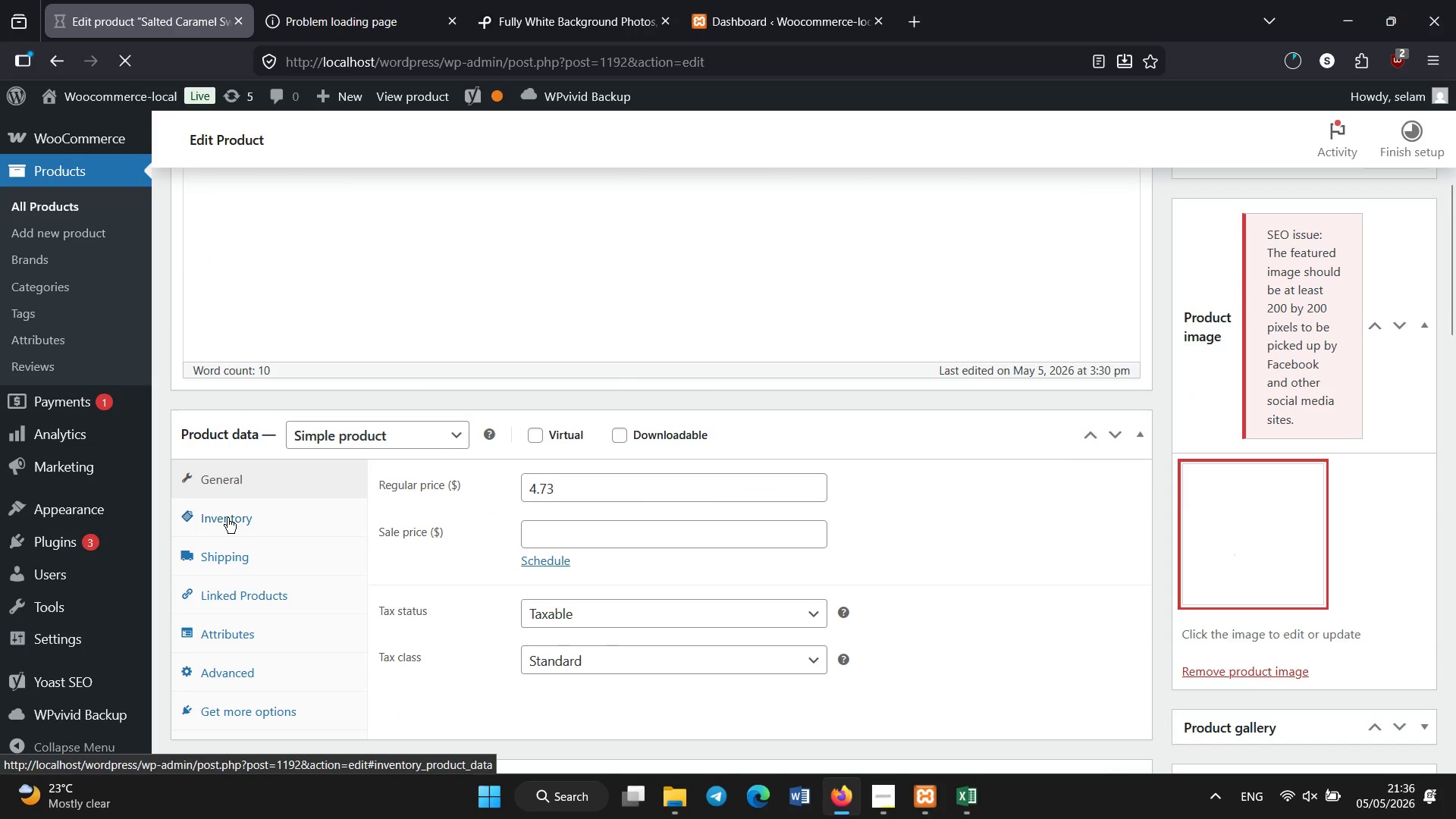 
left_click([228, 518])
 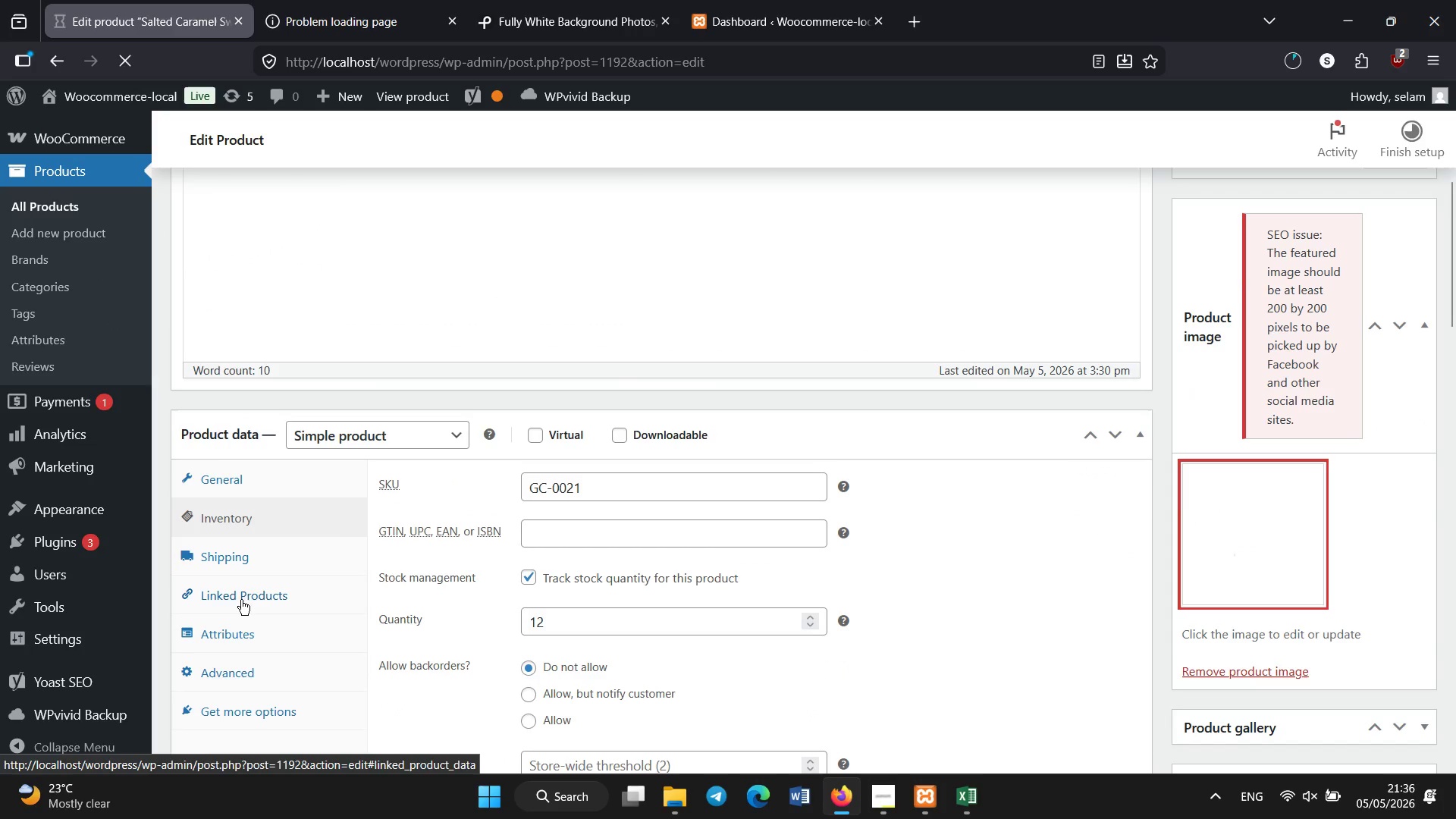 
left_click([240, 626])
 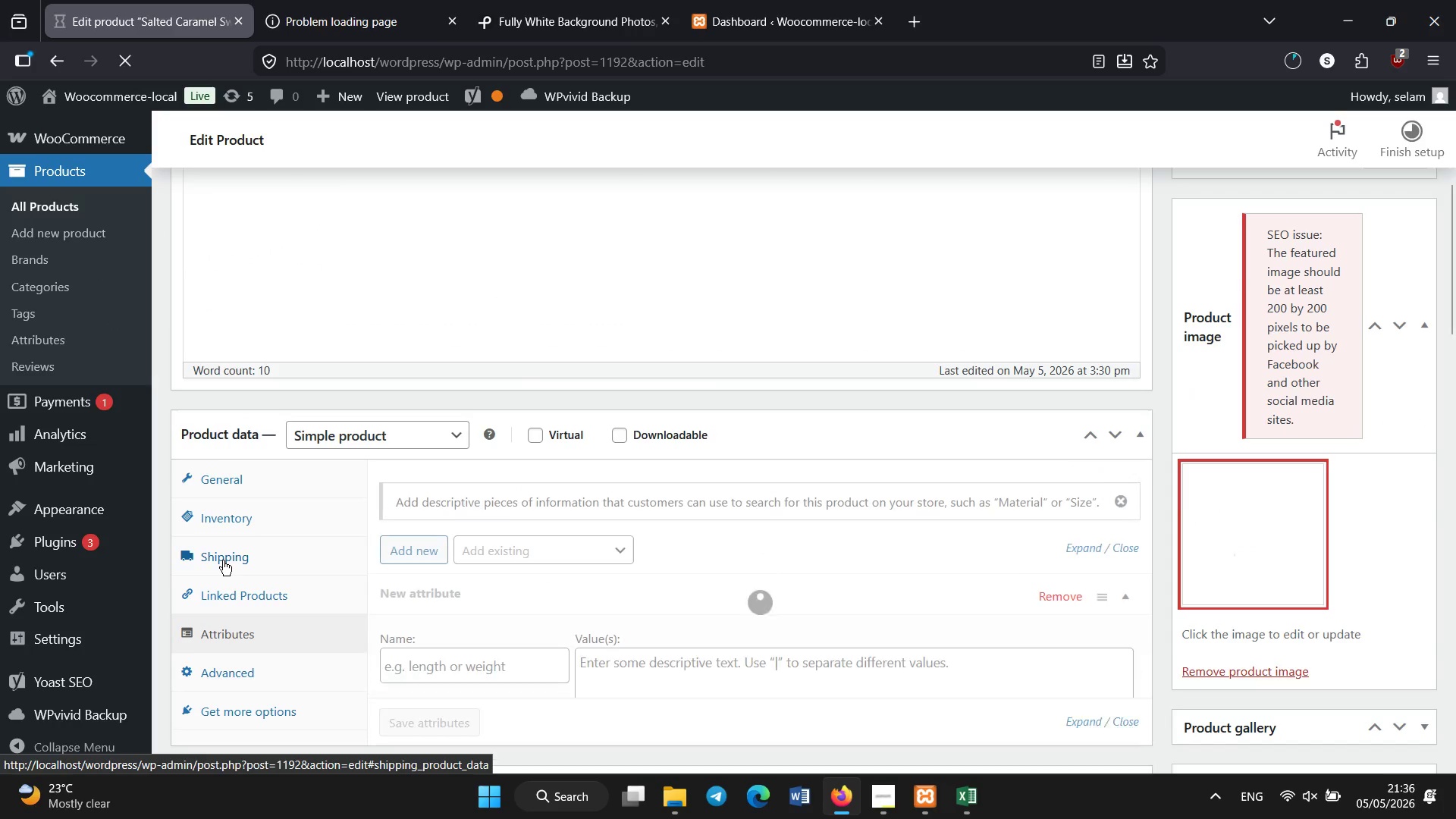 
wait(10.16)
 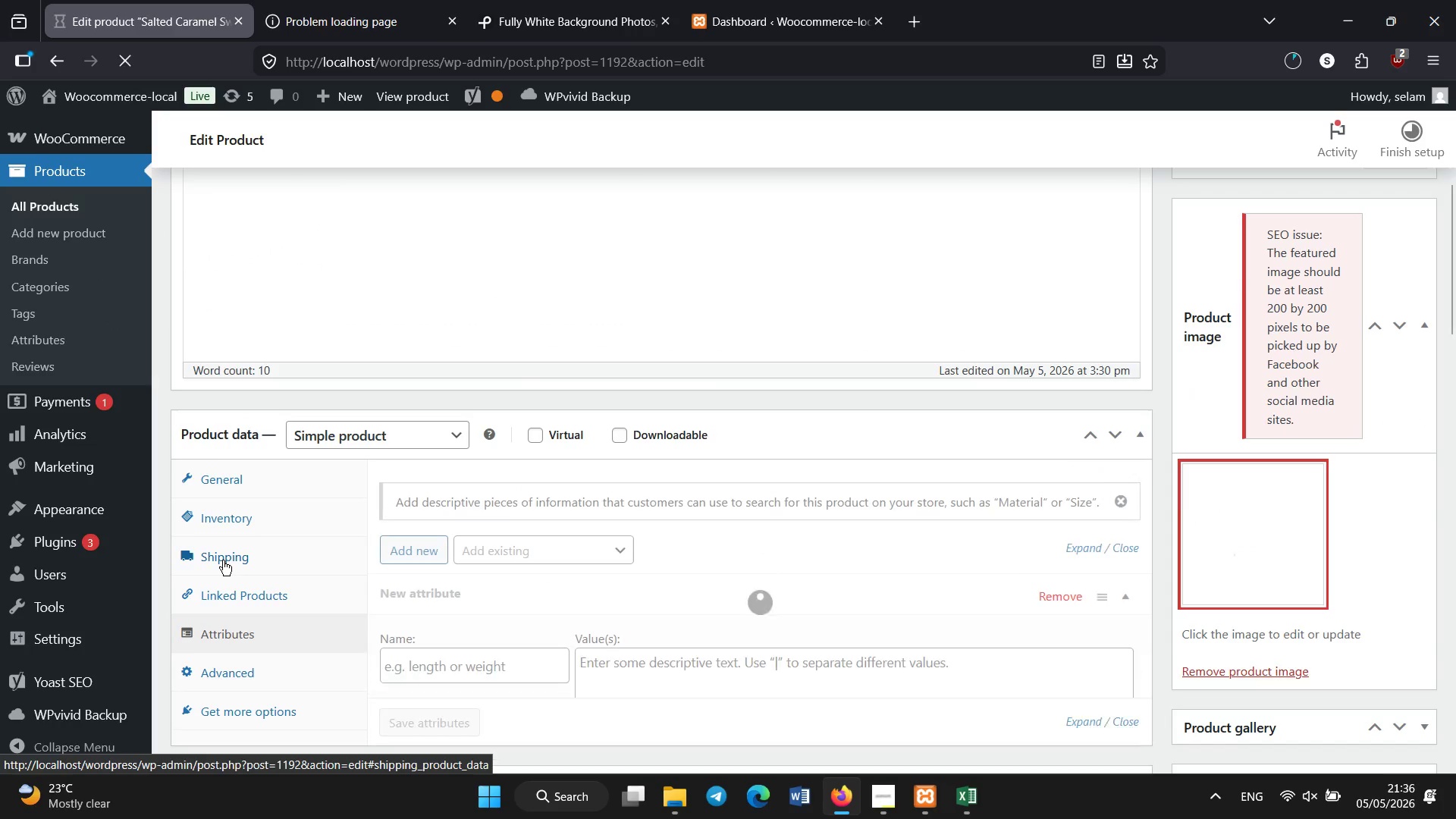 
left_click([500, 557])
 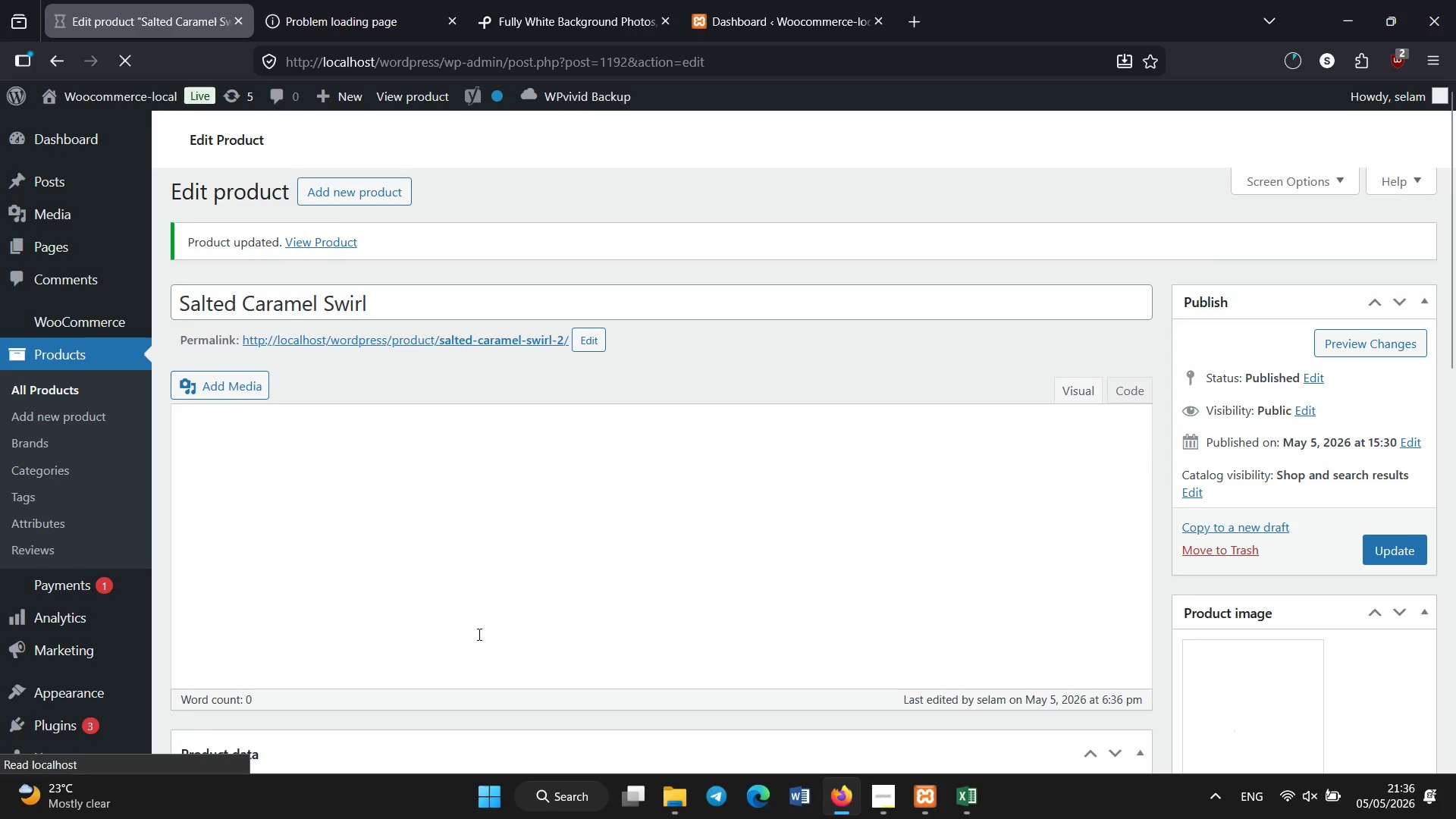 
scroll: coordinate [246, 569], scroll_direction: down, amount: 13.0
 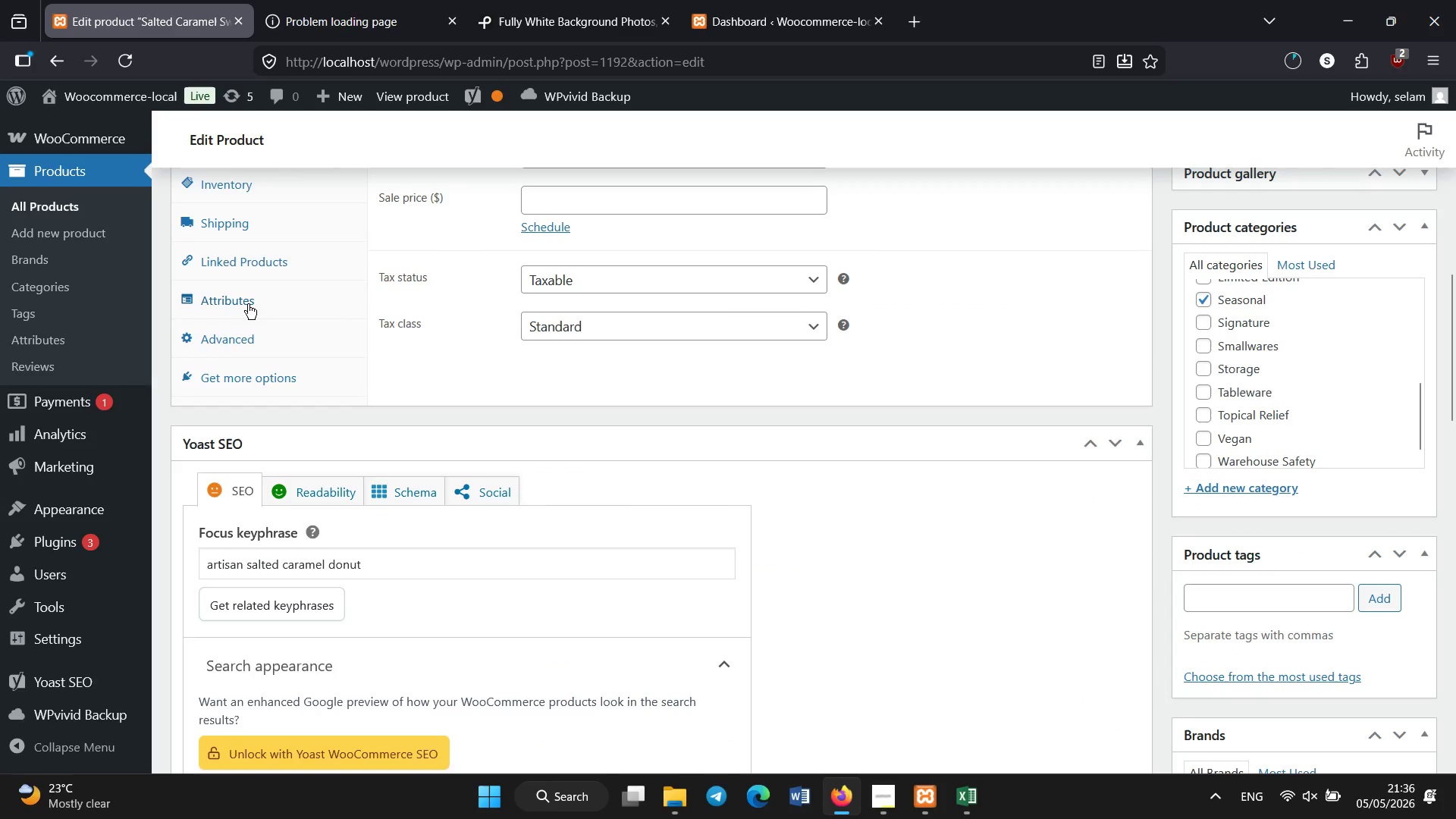 
scroll: coordinate [266, 414], scroll_direction: up, amount: 3.0
 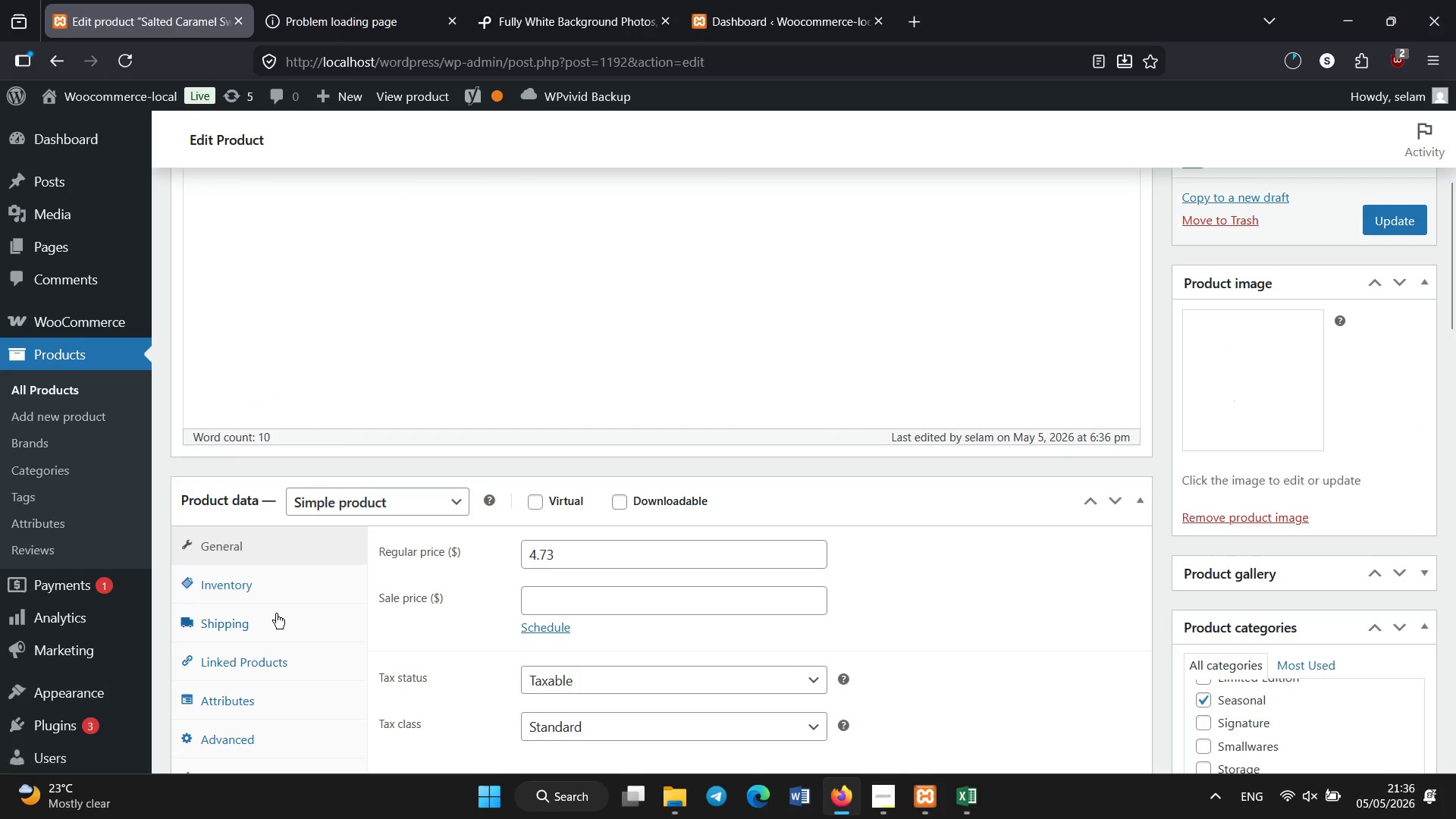 
scroll: coordinate [276, 613], scroll_direction: down, amount: 2.0
 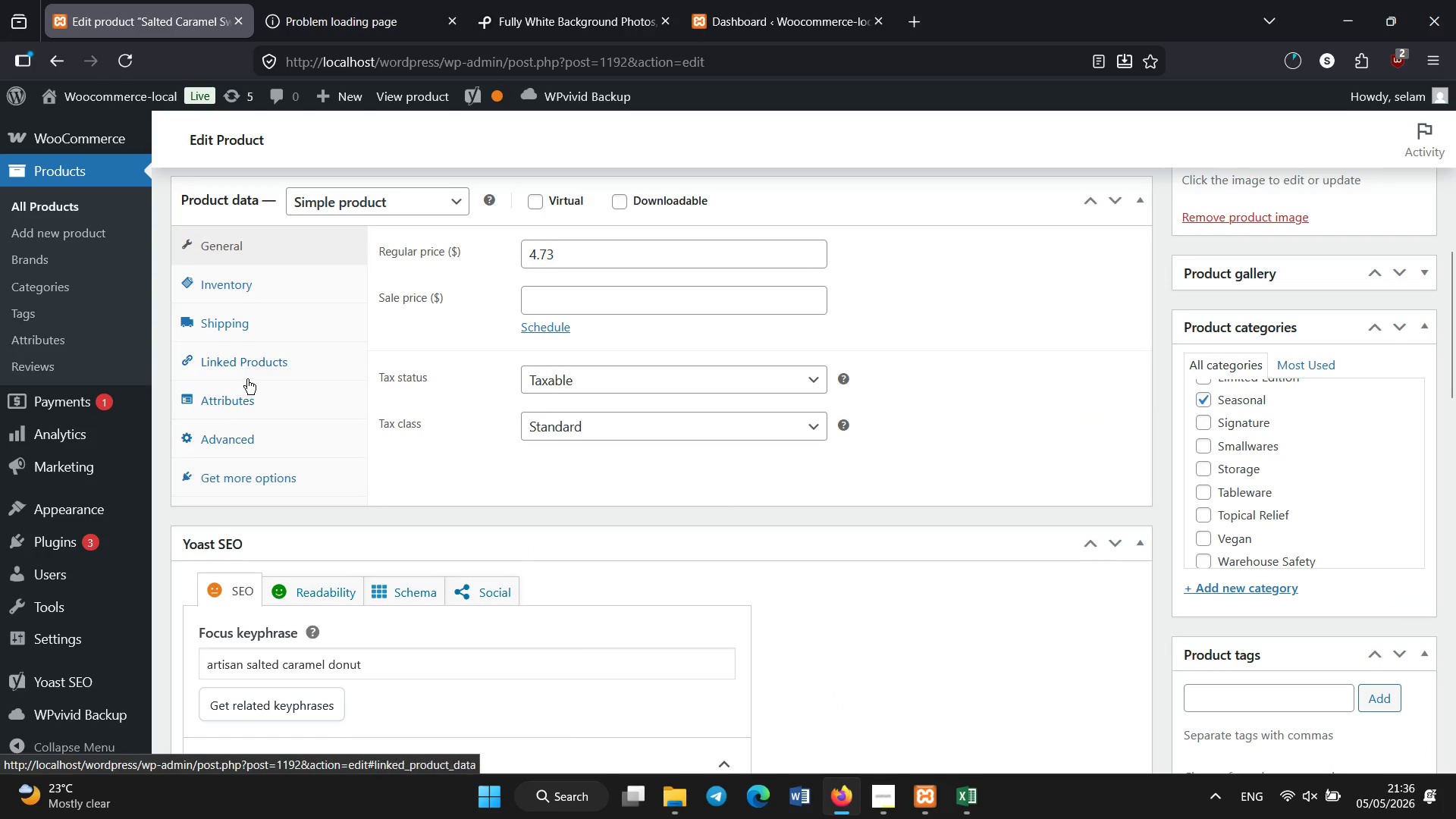 
left_click([247, 399])
 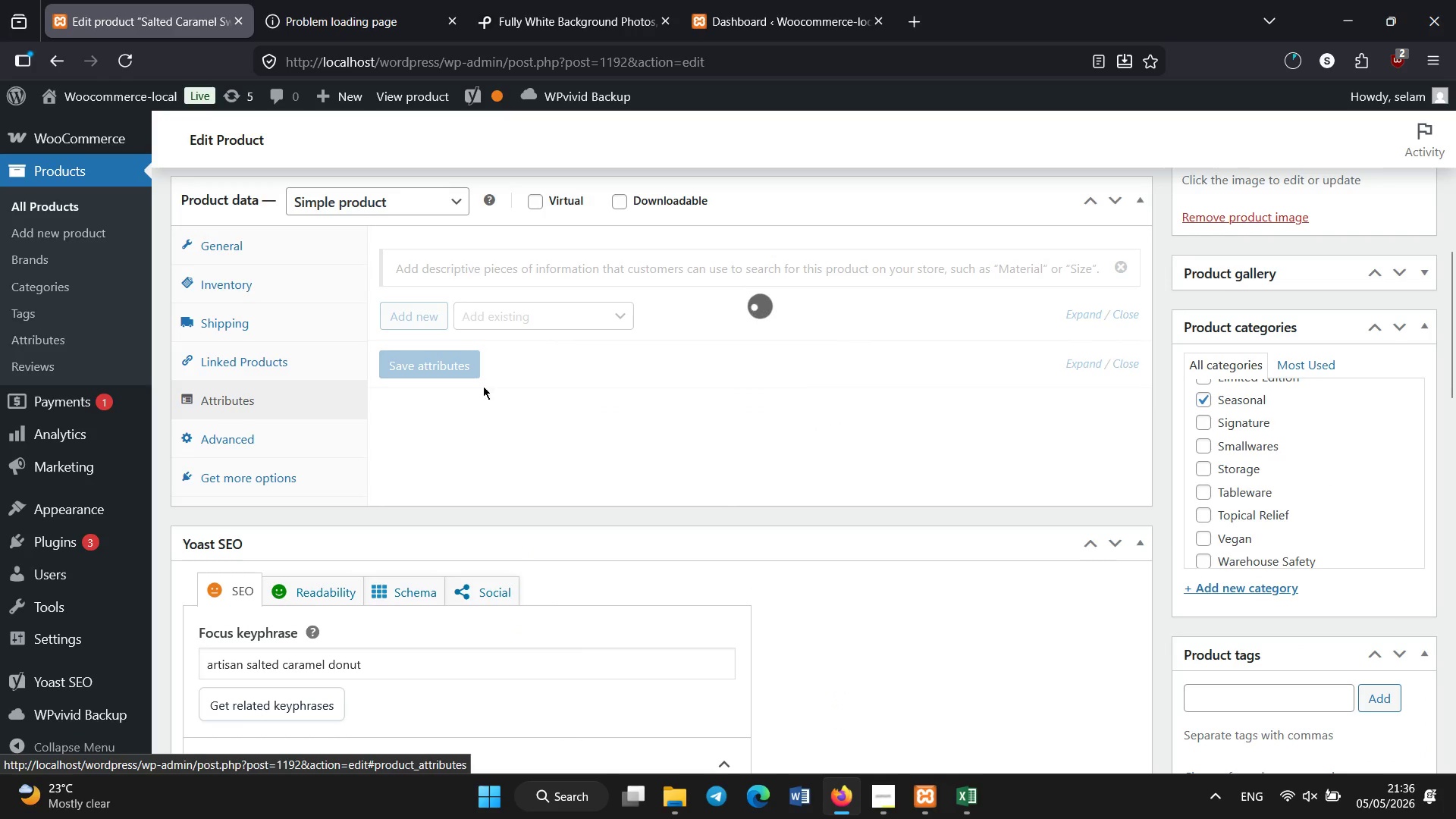 
mouse_move([512, 331])
 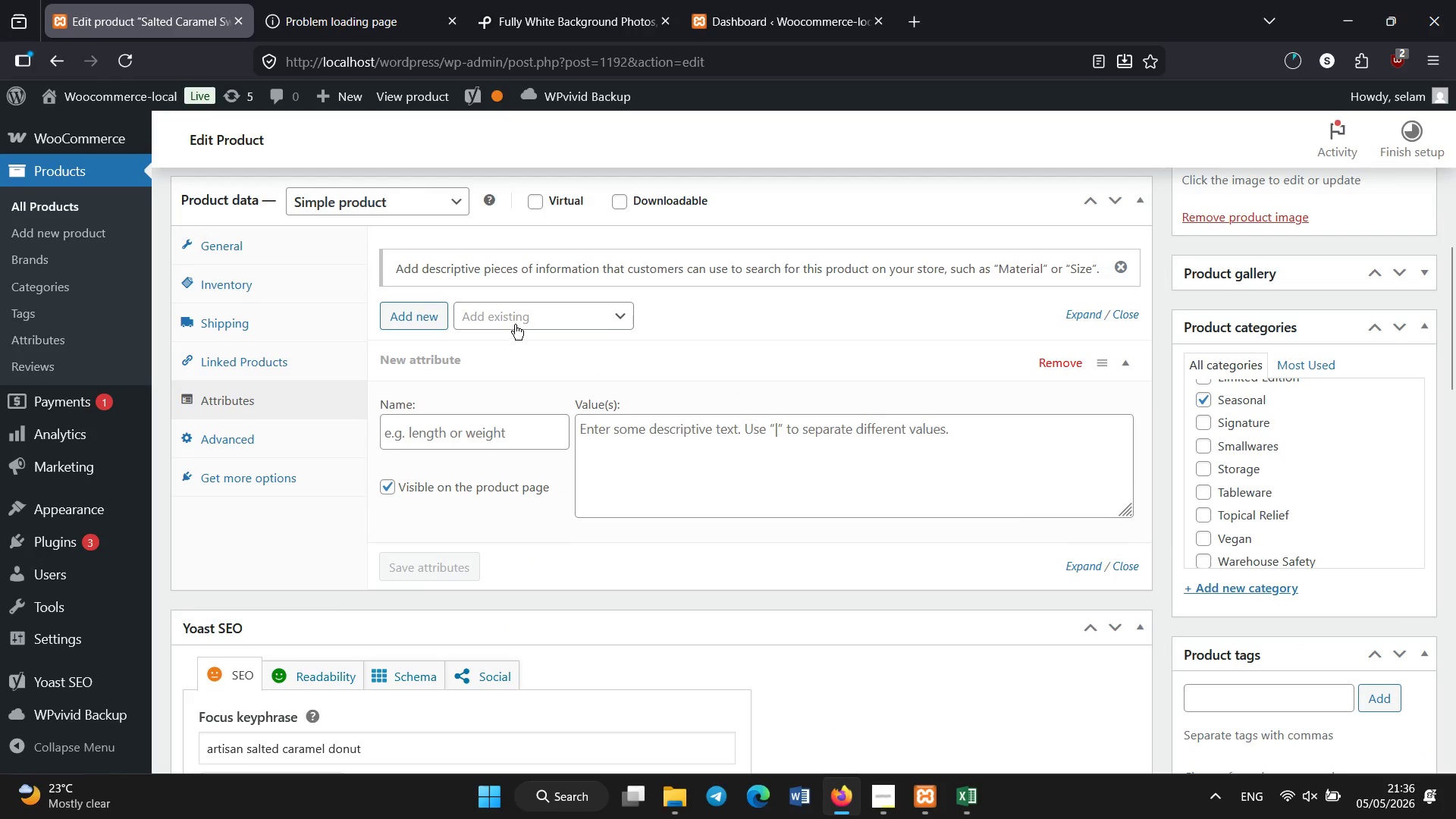 
left_click([515, 325])
 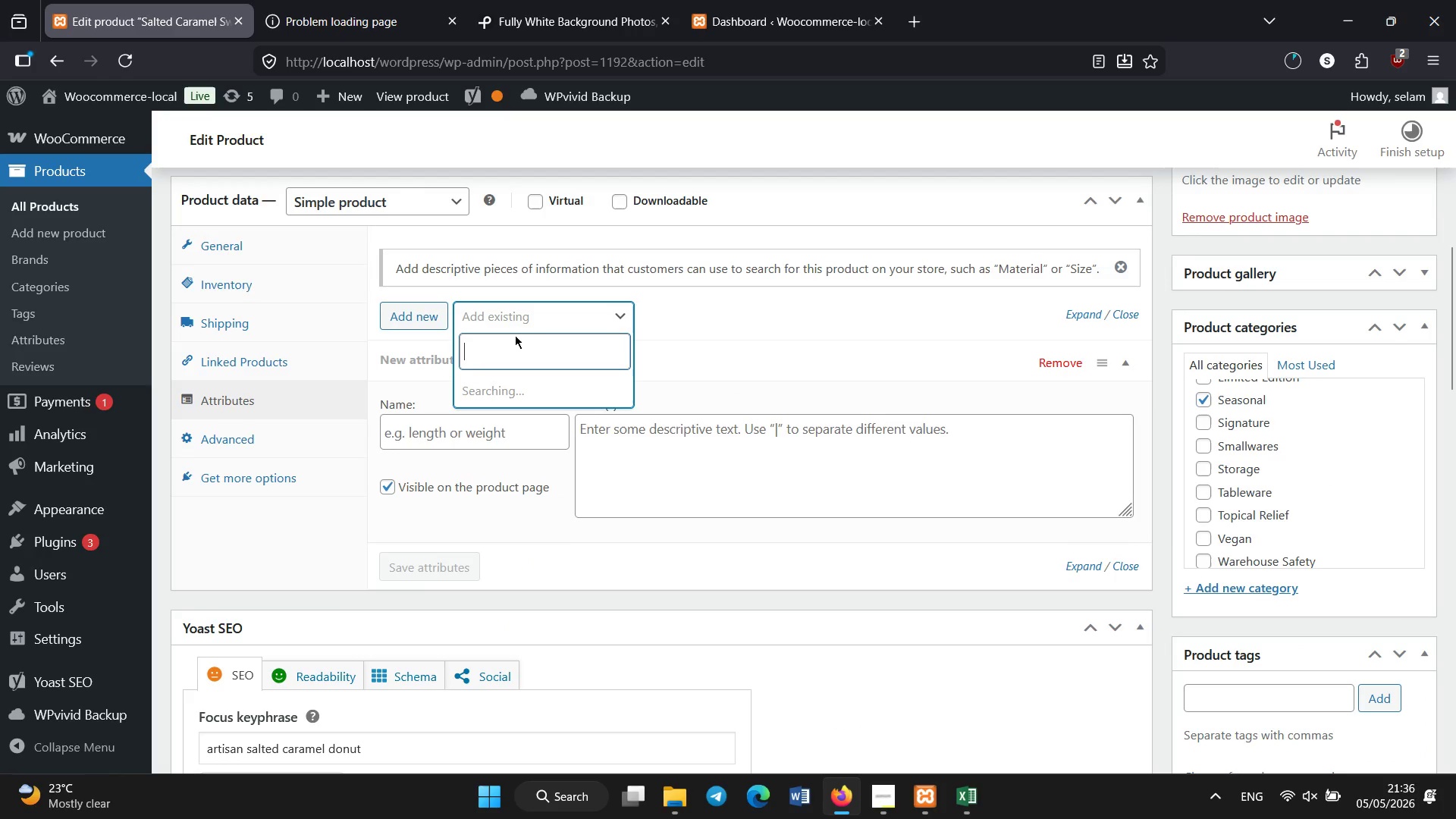 
mouse_move([523, 360])
 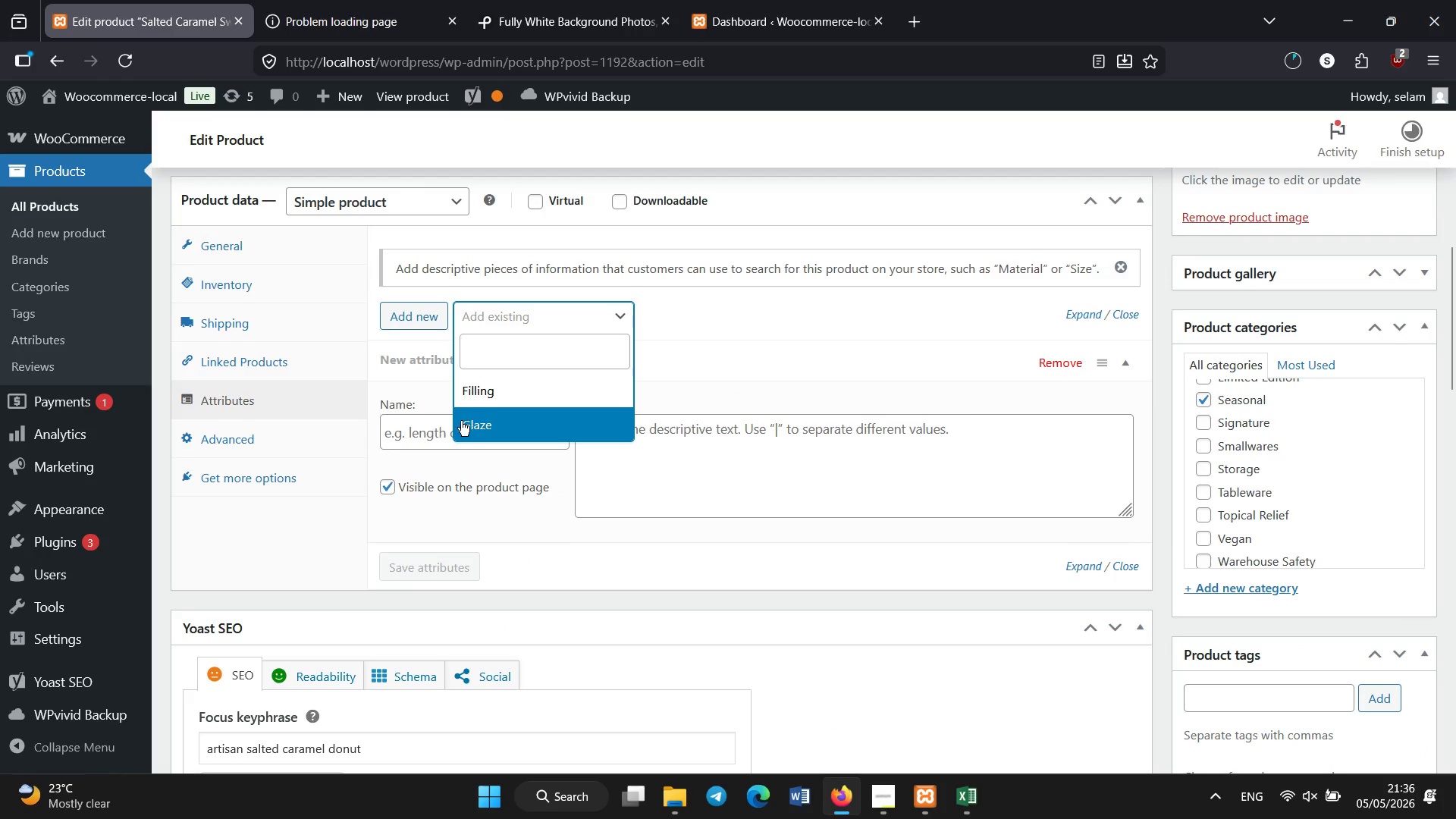 
left_click([461, 421])
 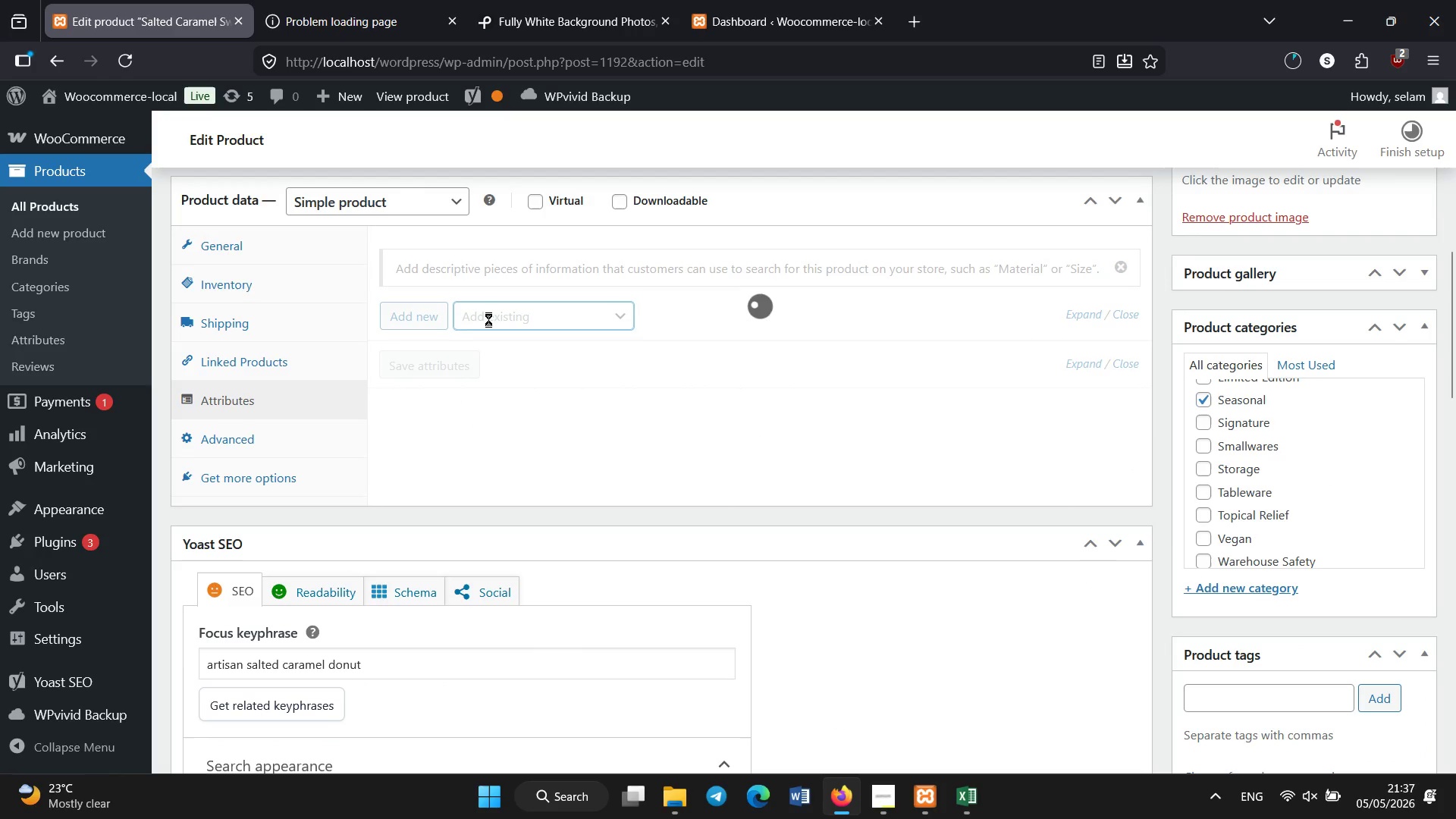 
mouse_move([510, 318])
 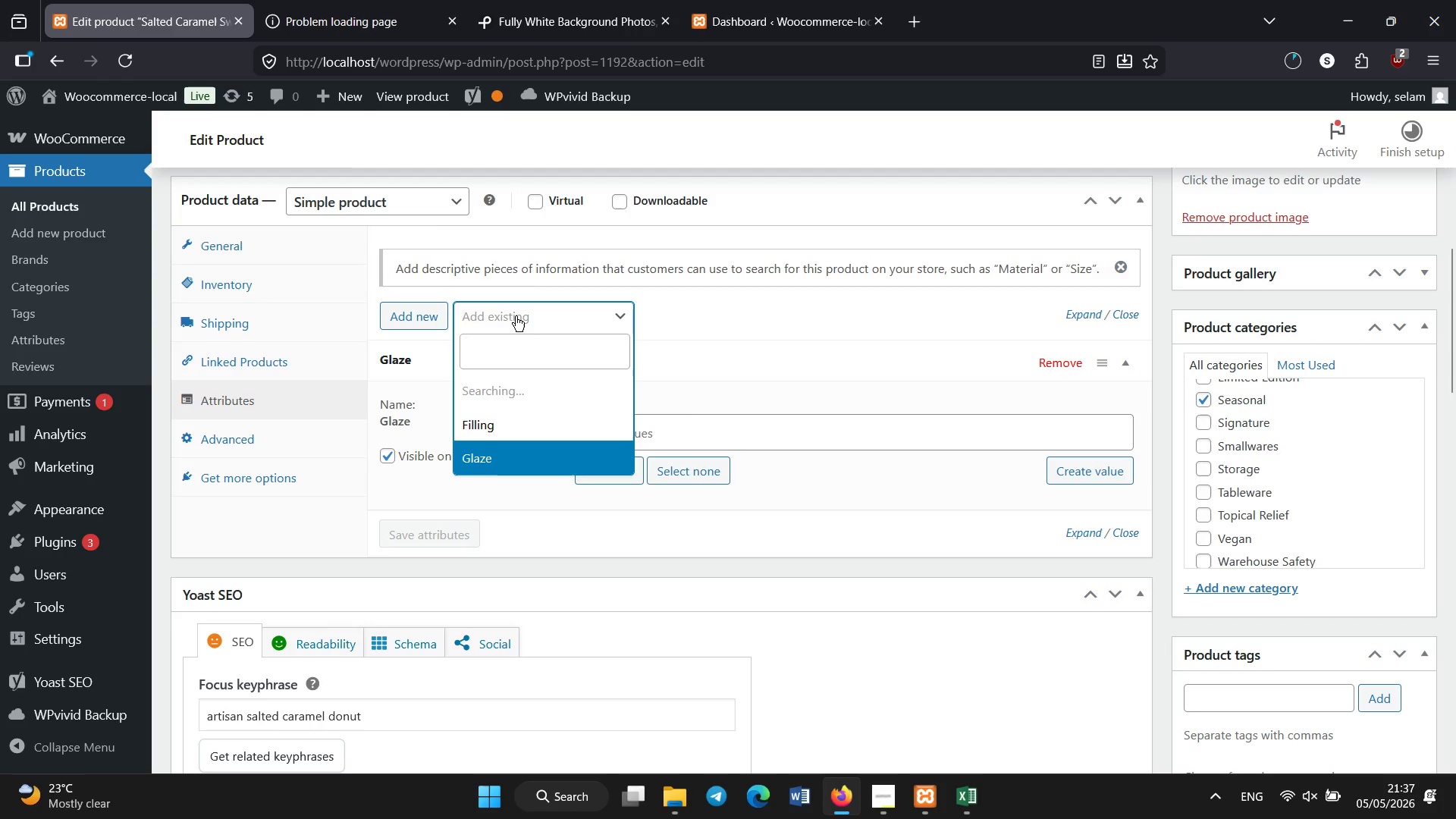 
left_click([516, 316])
 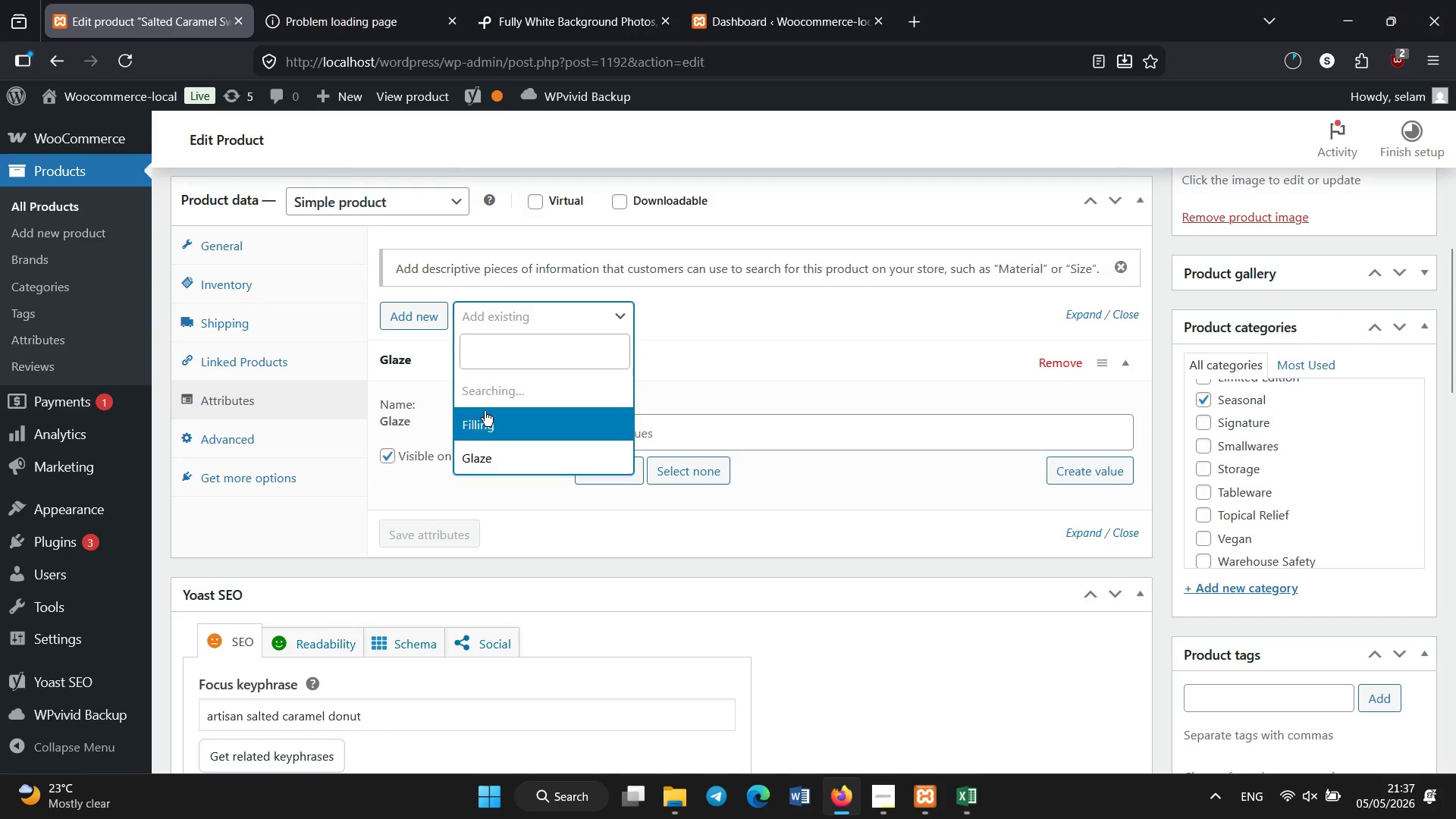 
left_click([479, 415])
 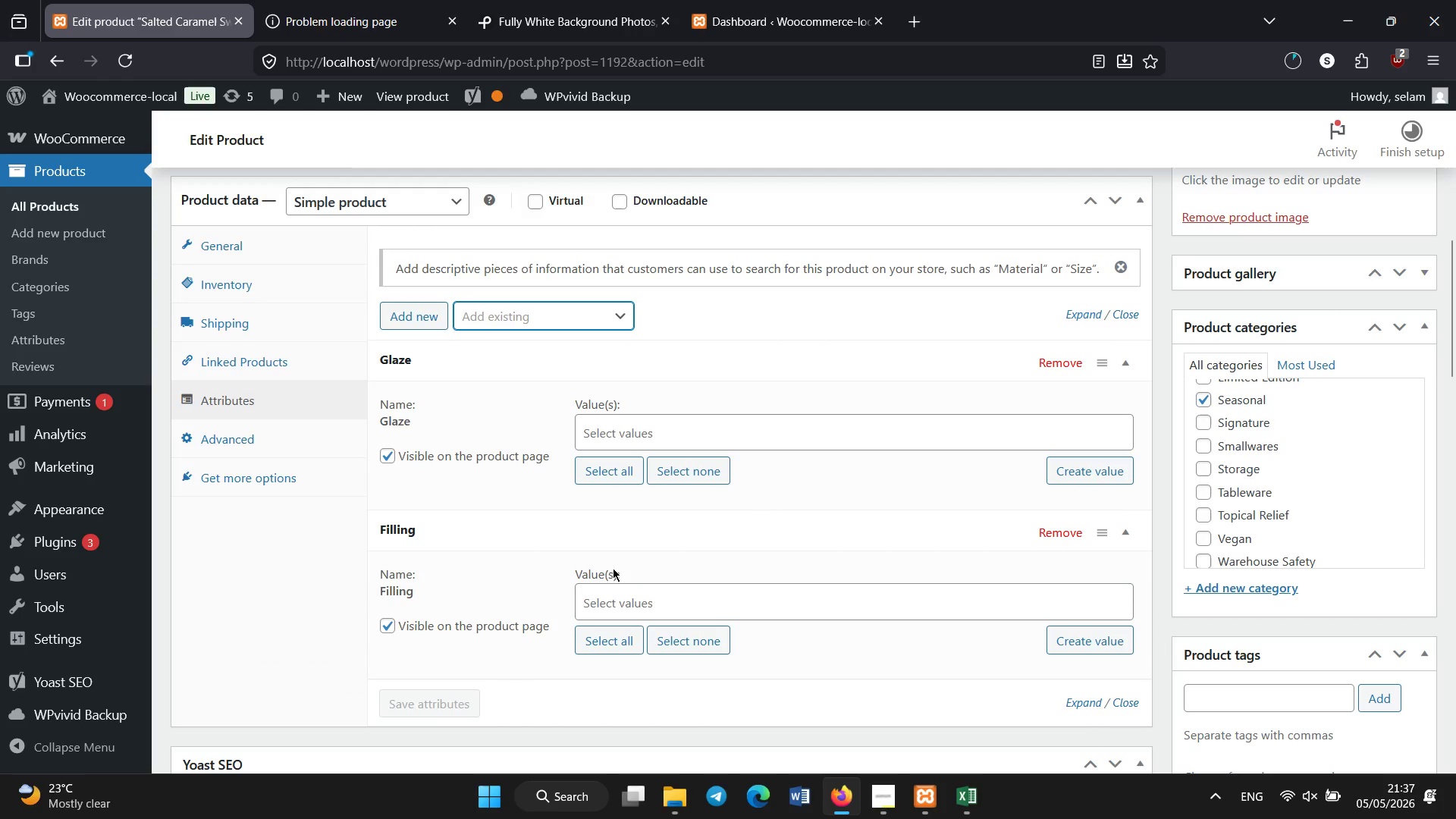 
left_click([623, 426])
 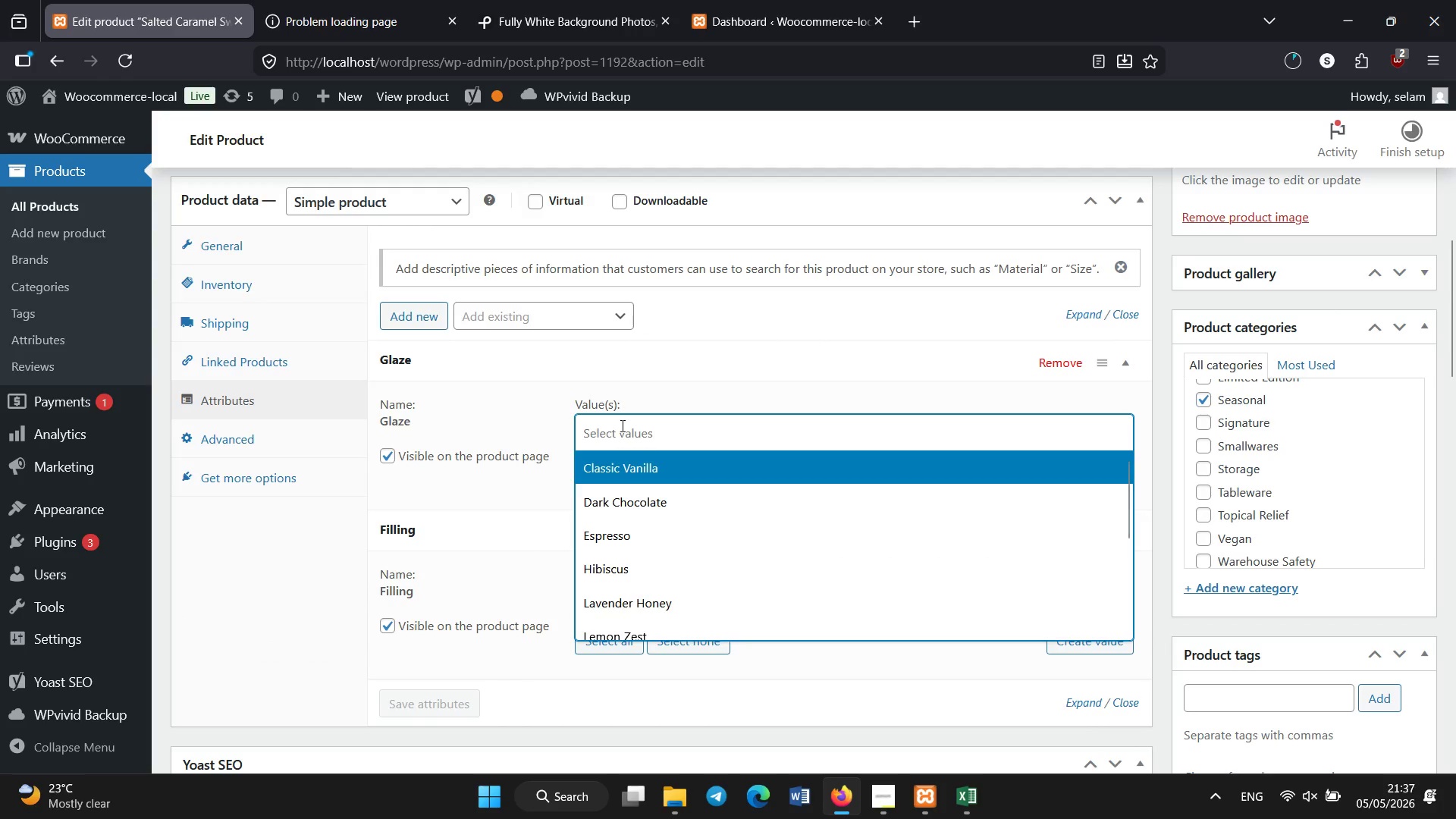 
scroll: coordinate [680, 539], scroll_direction: down, amount: 2.0
 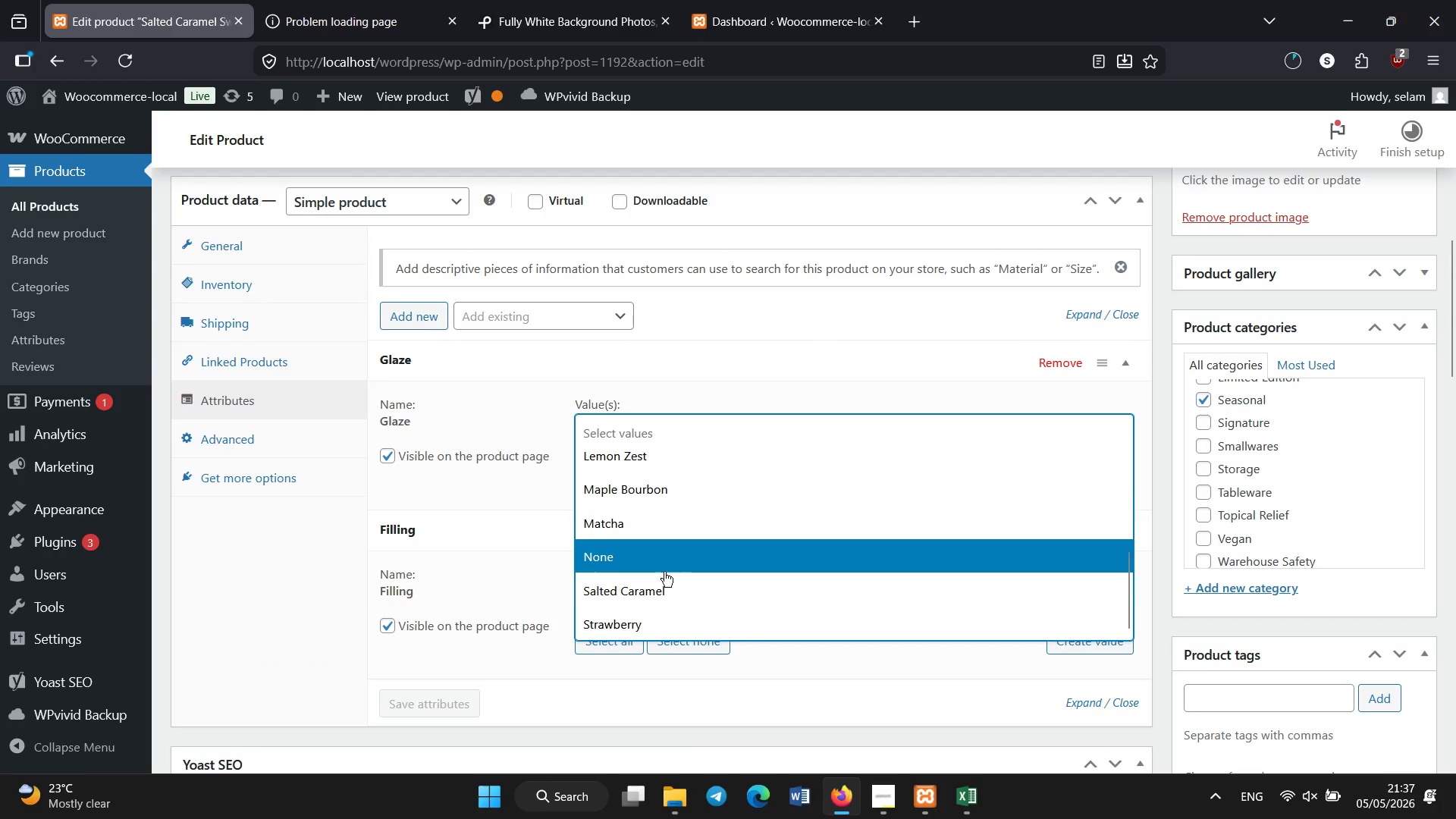 
left_click([664, 582])
 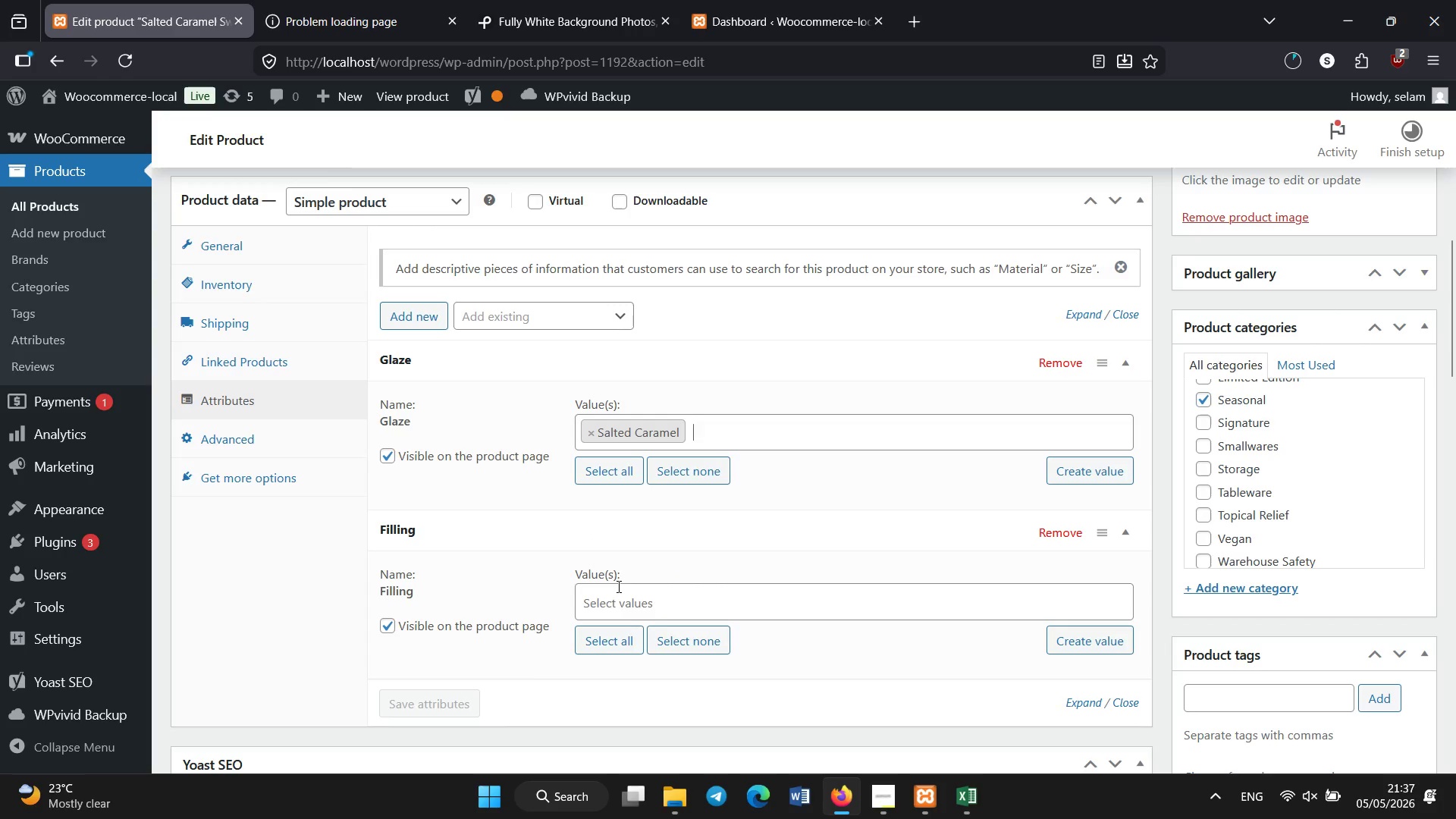 
left_click([619, 587])
 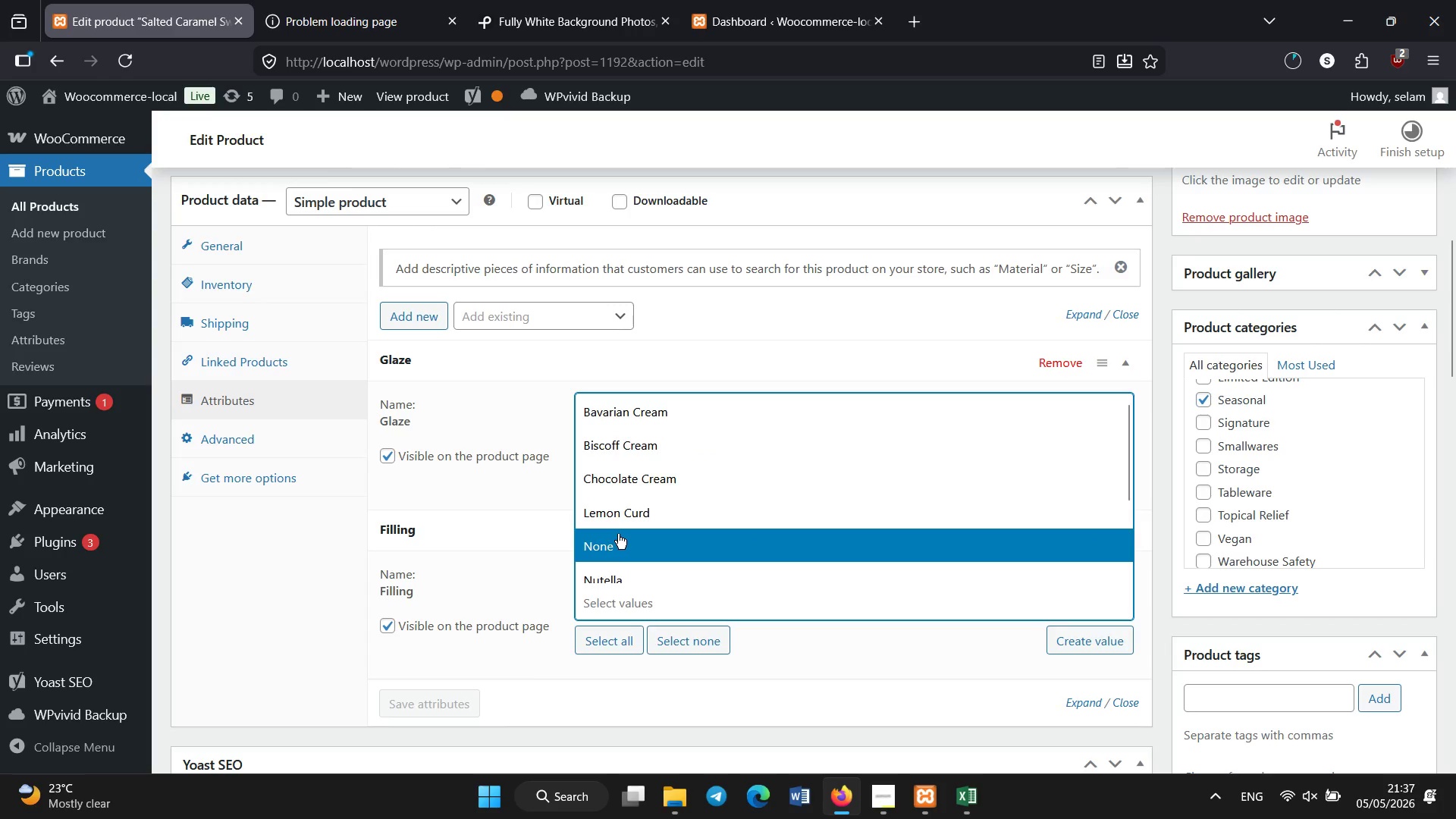 
left_click([618, 569])
 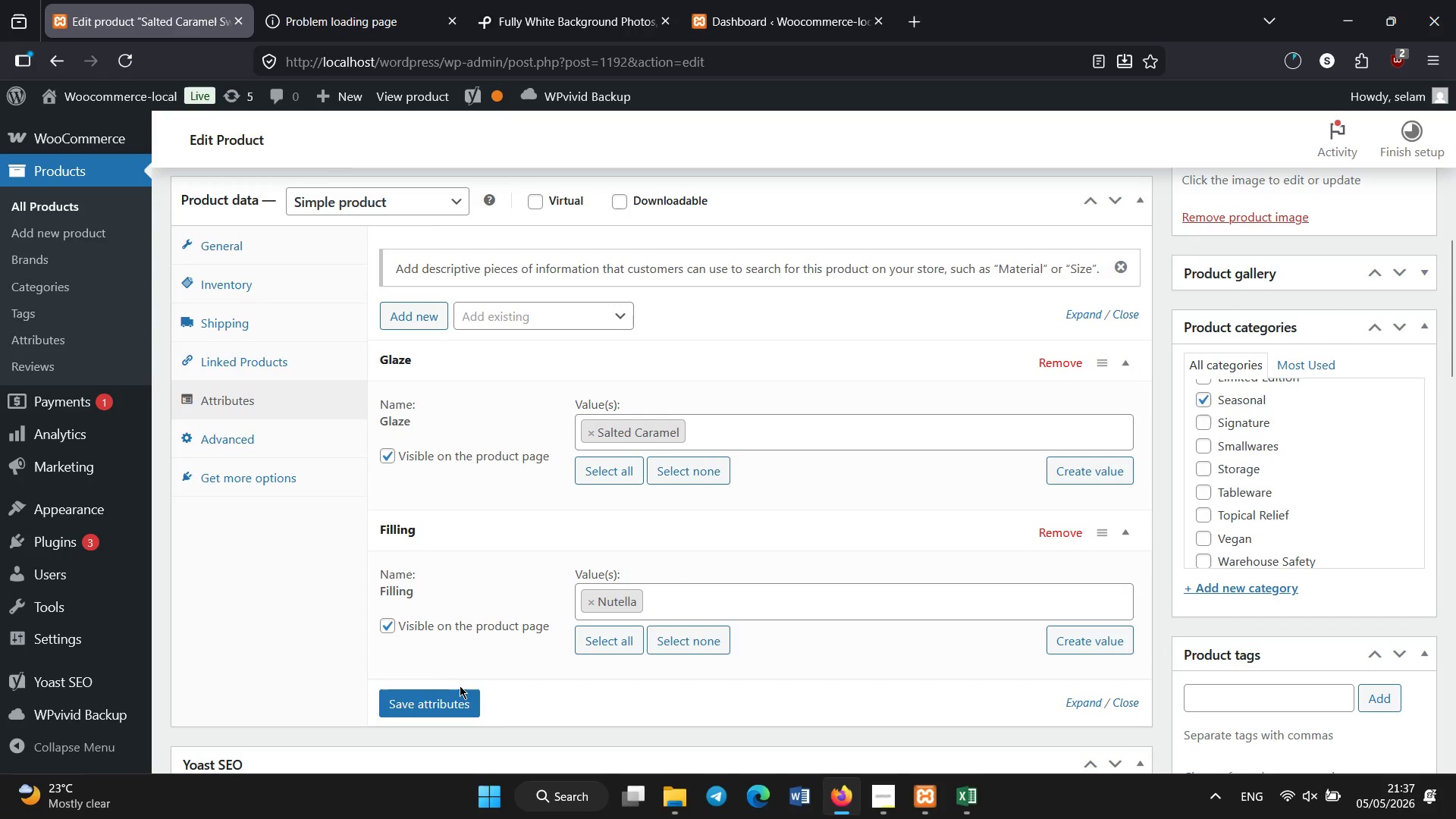 
left_click([459, 691])
 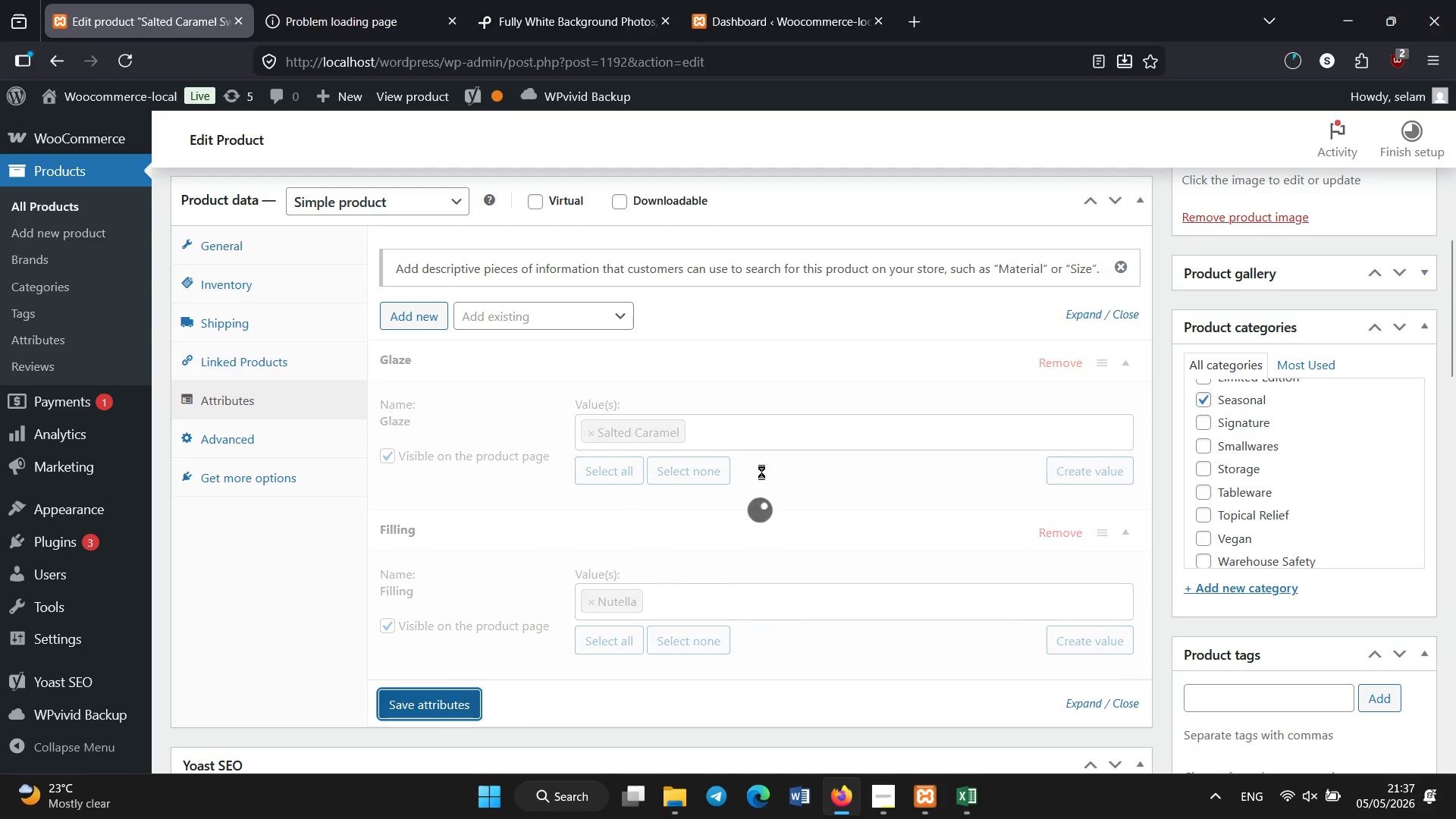 
scroll: coordinate [968, 382], scroll_direction: up, amount: 2.0
 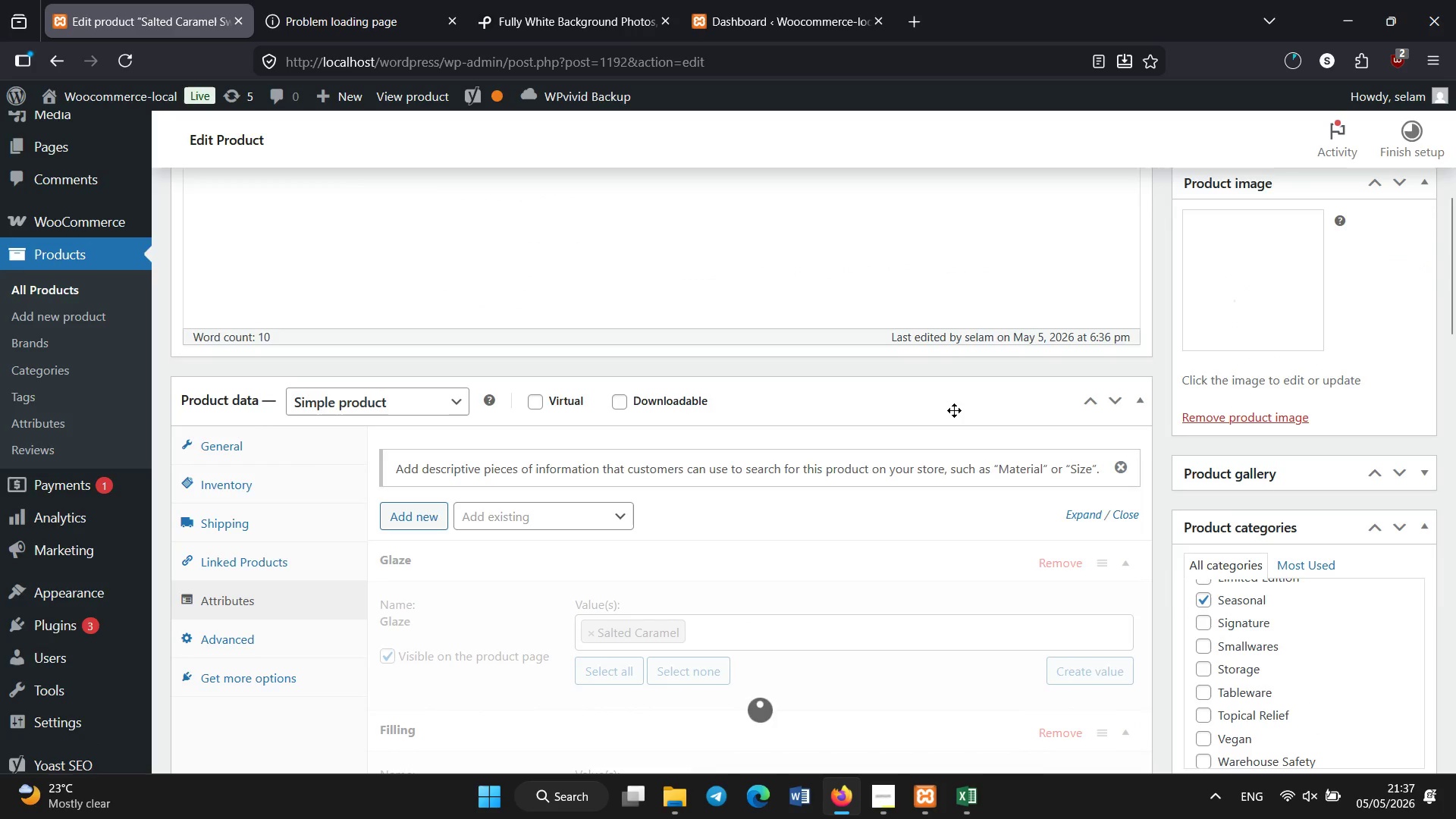 
scroll: coordinate [950, 415], scroll_direction: down, amount: 3.0
 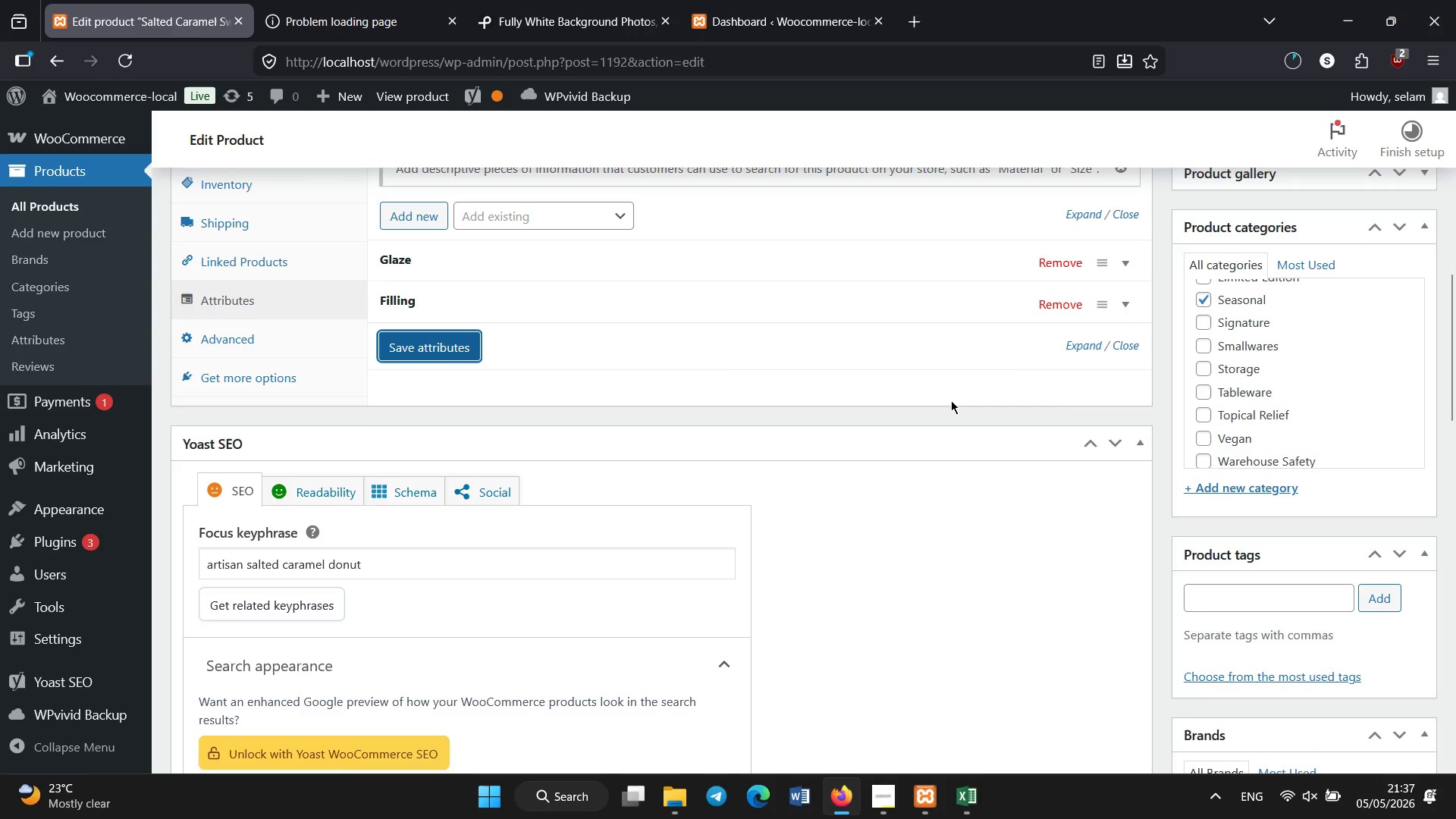 
scroll: coordinate [951, 400], scroll_direction: up, amount: 6.0
 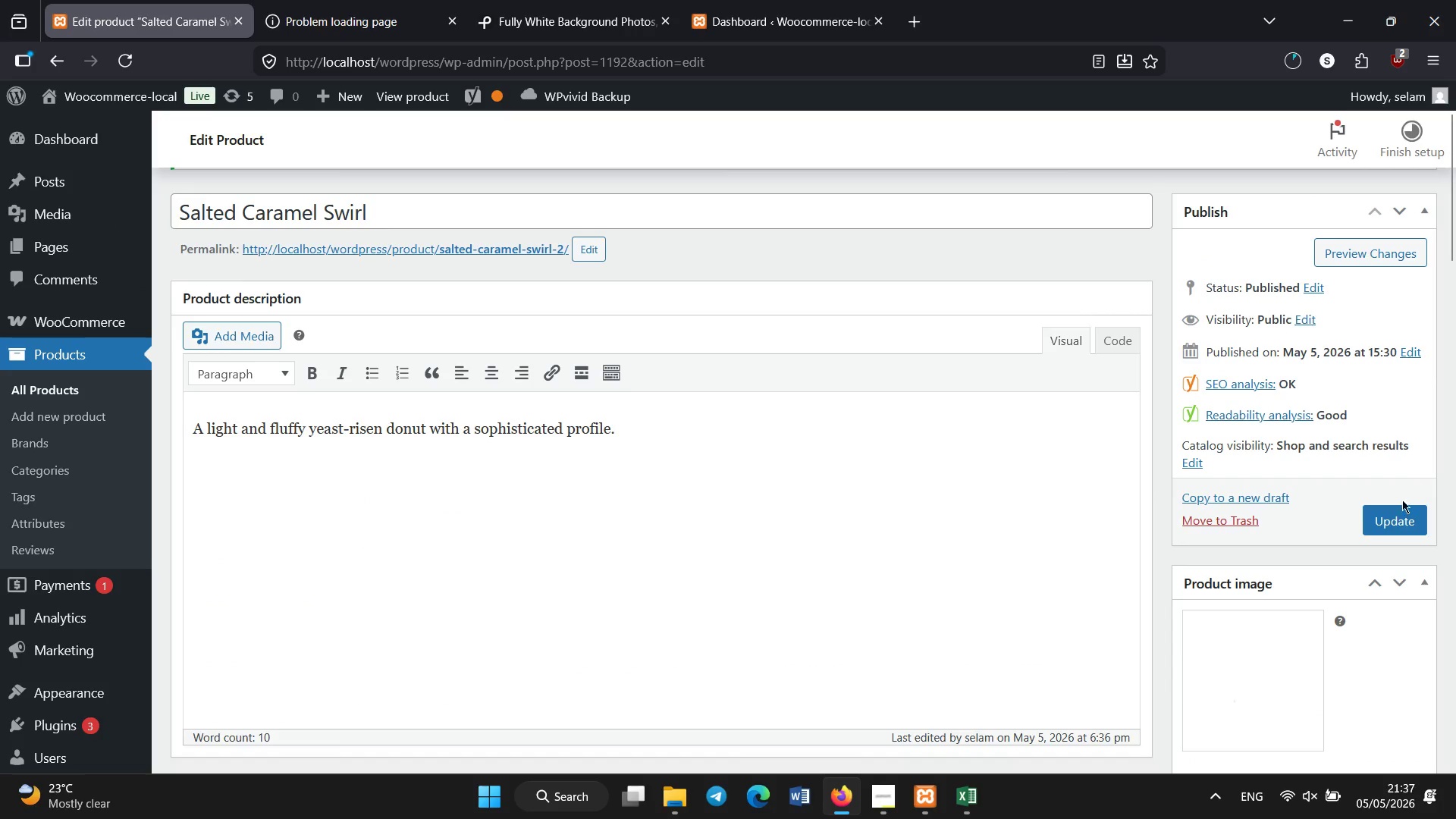 
left_click([1398, 510])
 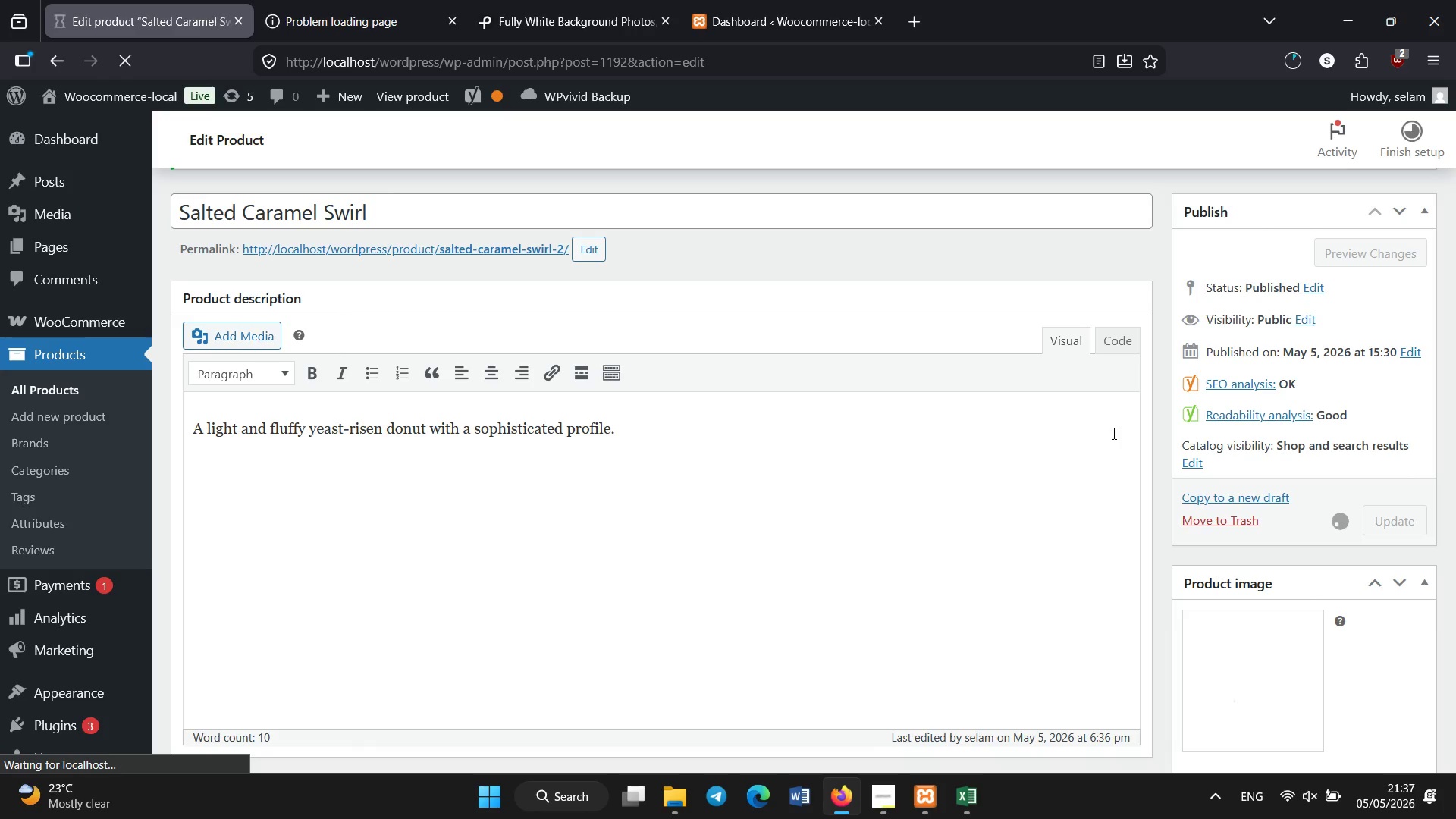 
wait(12.58)
 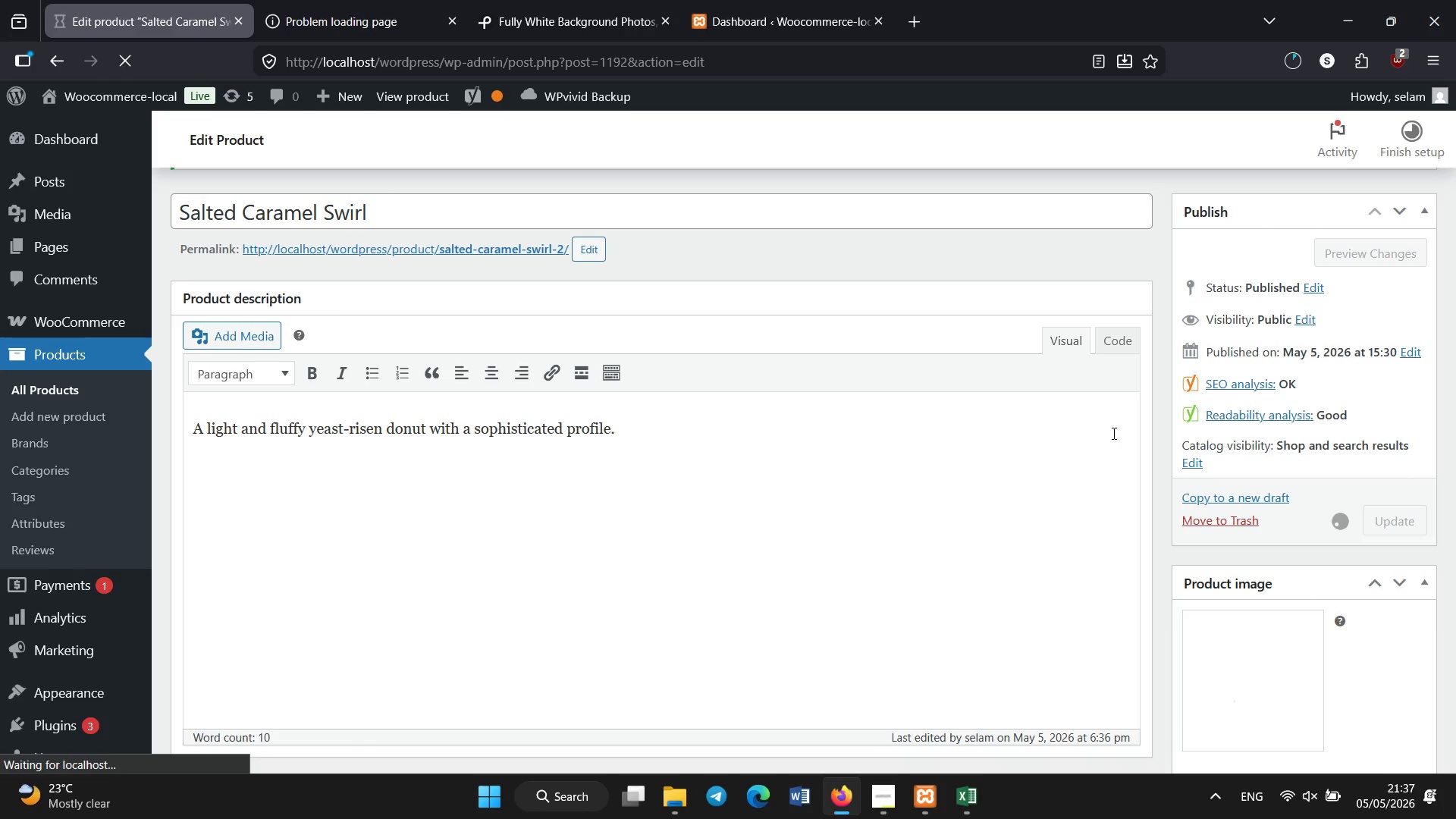 
scroll: coordinate [654, 201], scroll_direction: down, amount: 1.0
 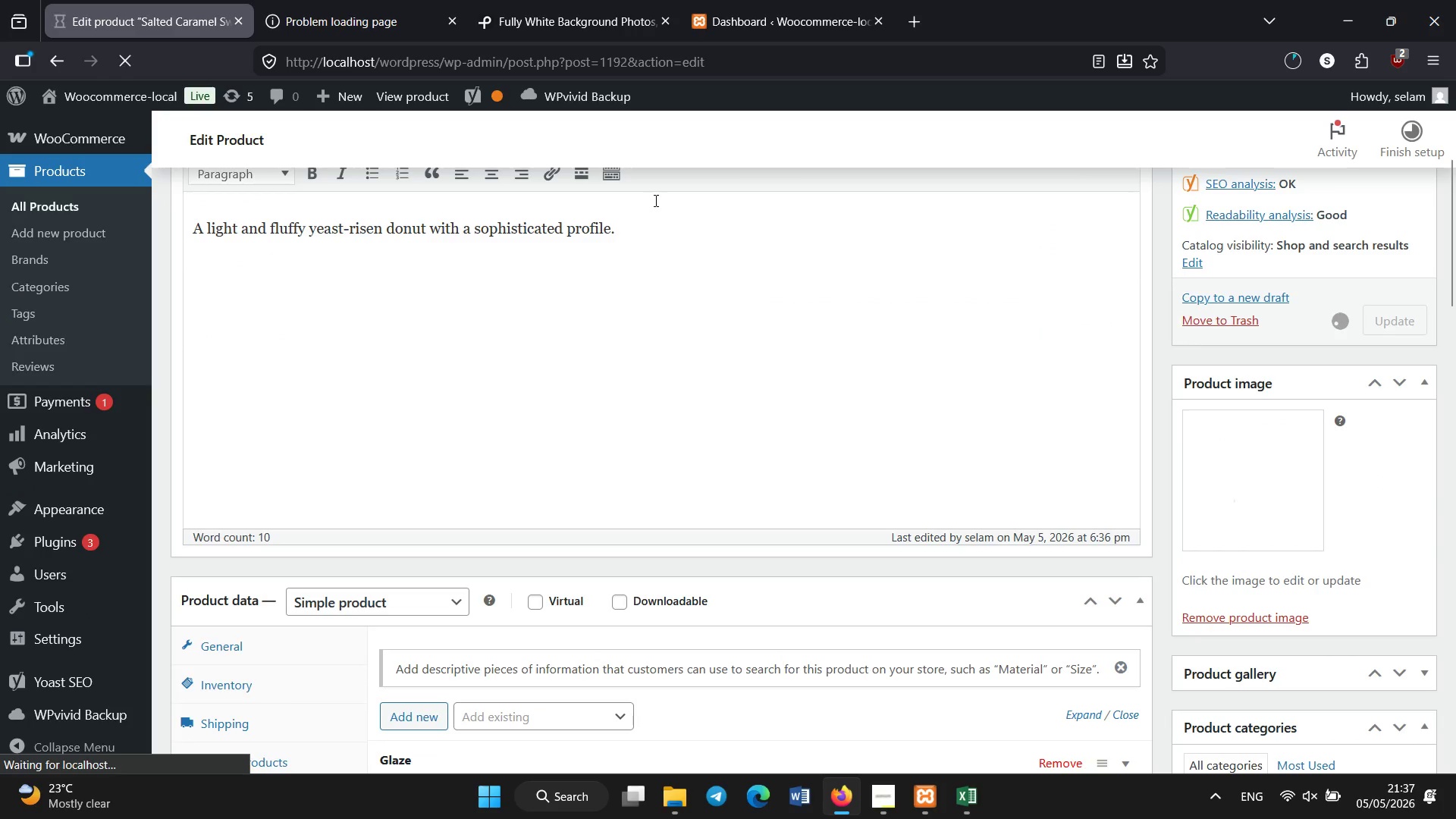 
scroll: coordinate [680, 256], scroll_direction: up, amount: 4.0
 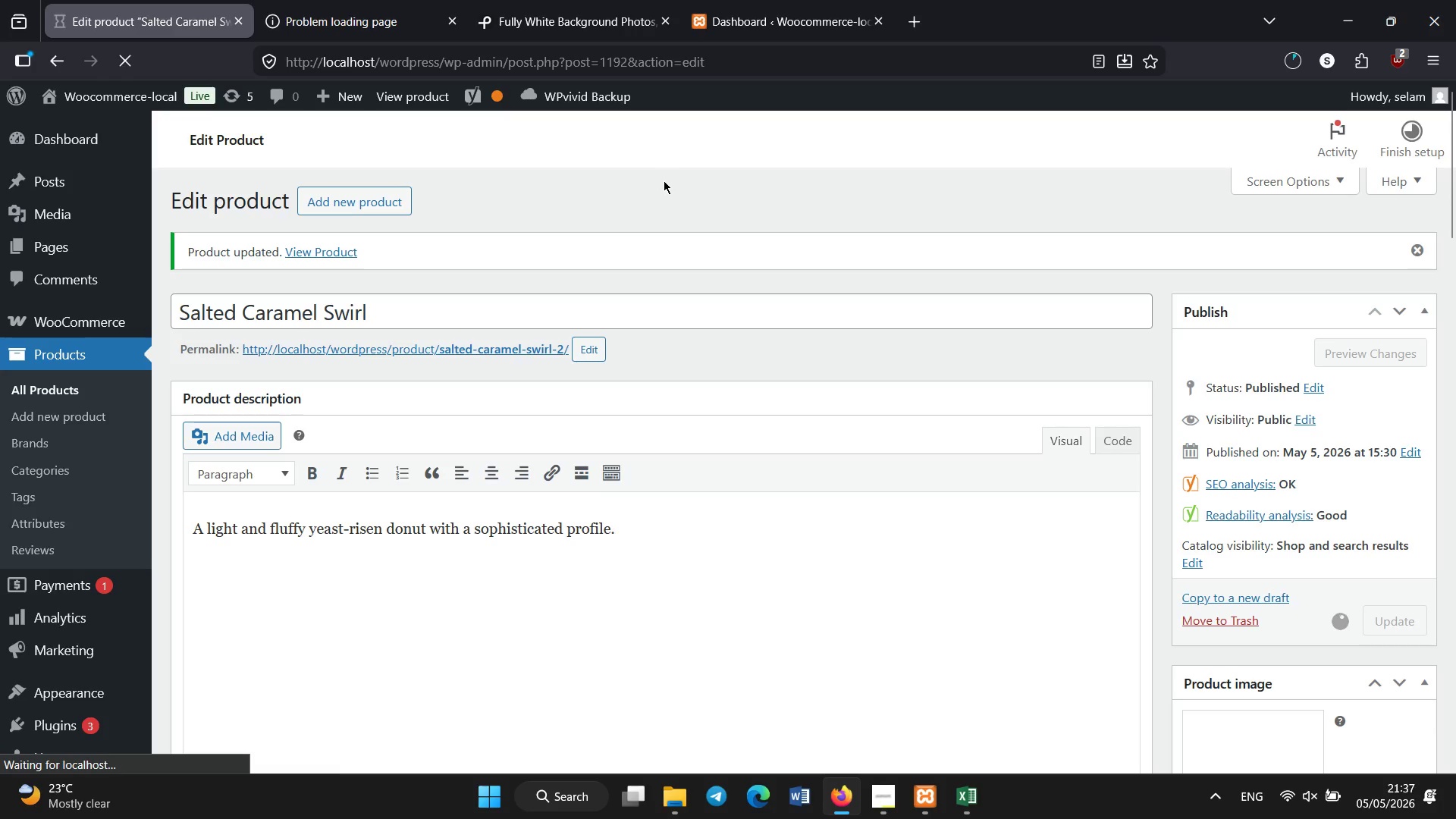 
wait(8.96)
 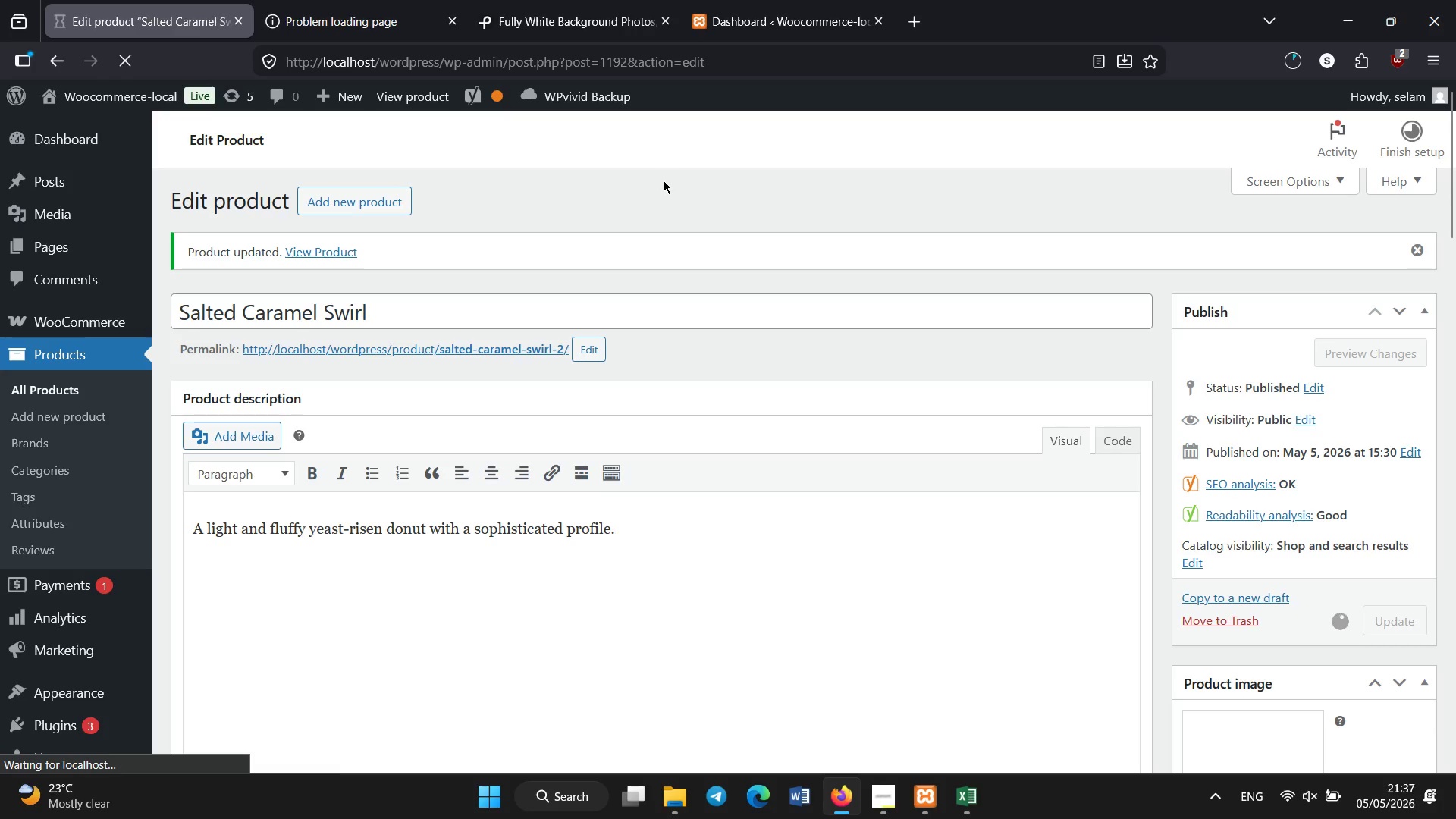 
left_click([56, 388])
 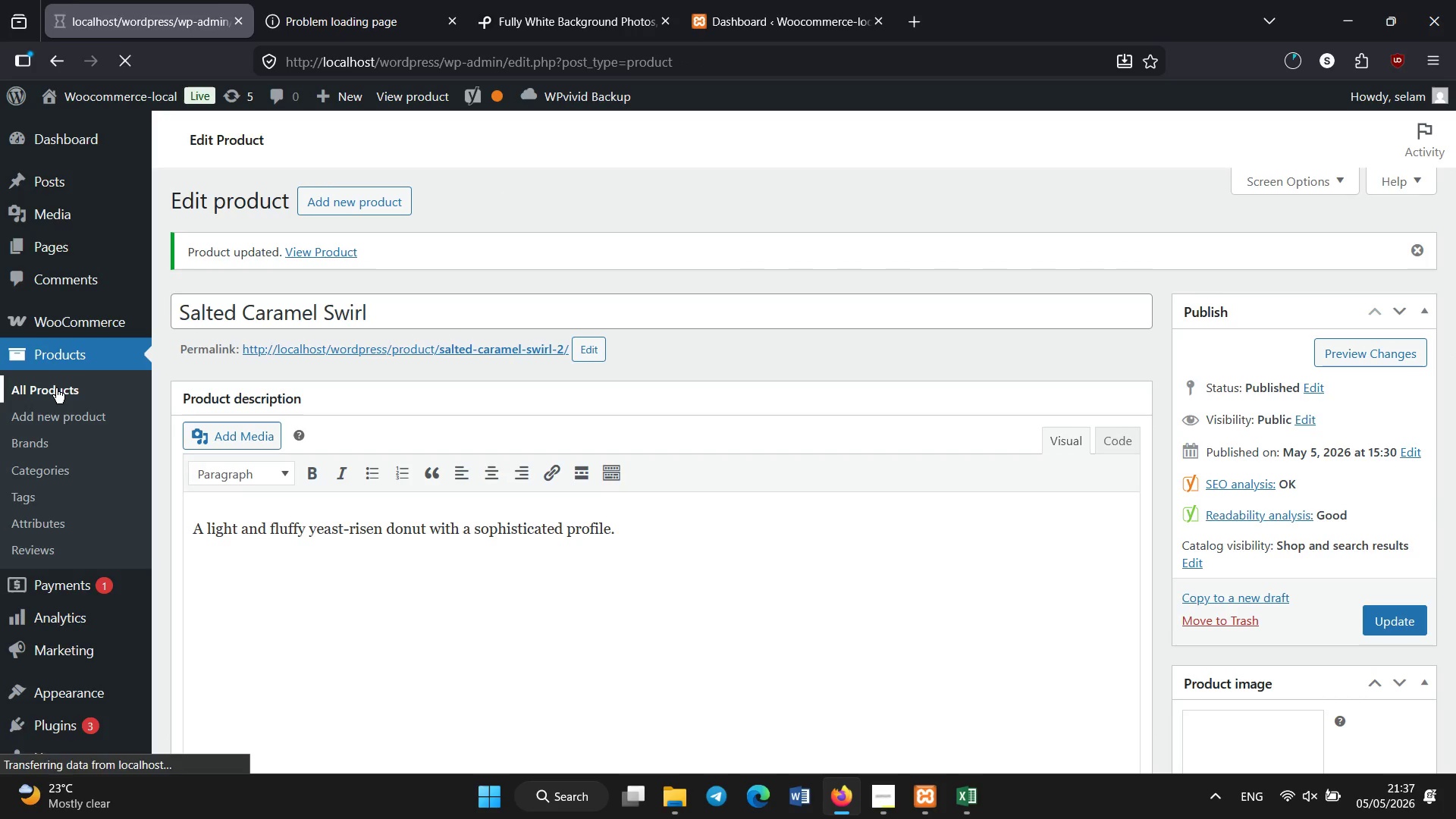 
wait(6.03)
 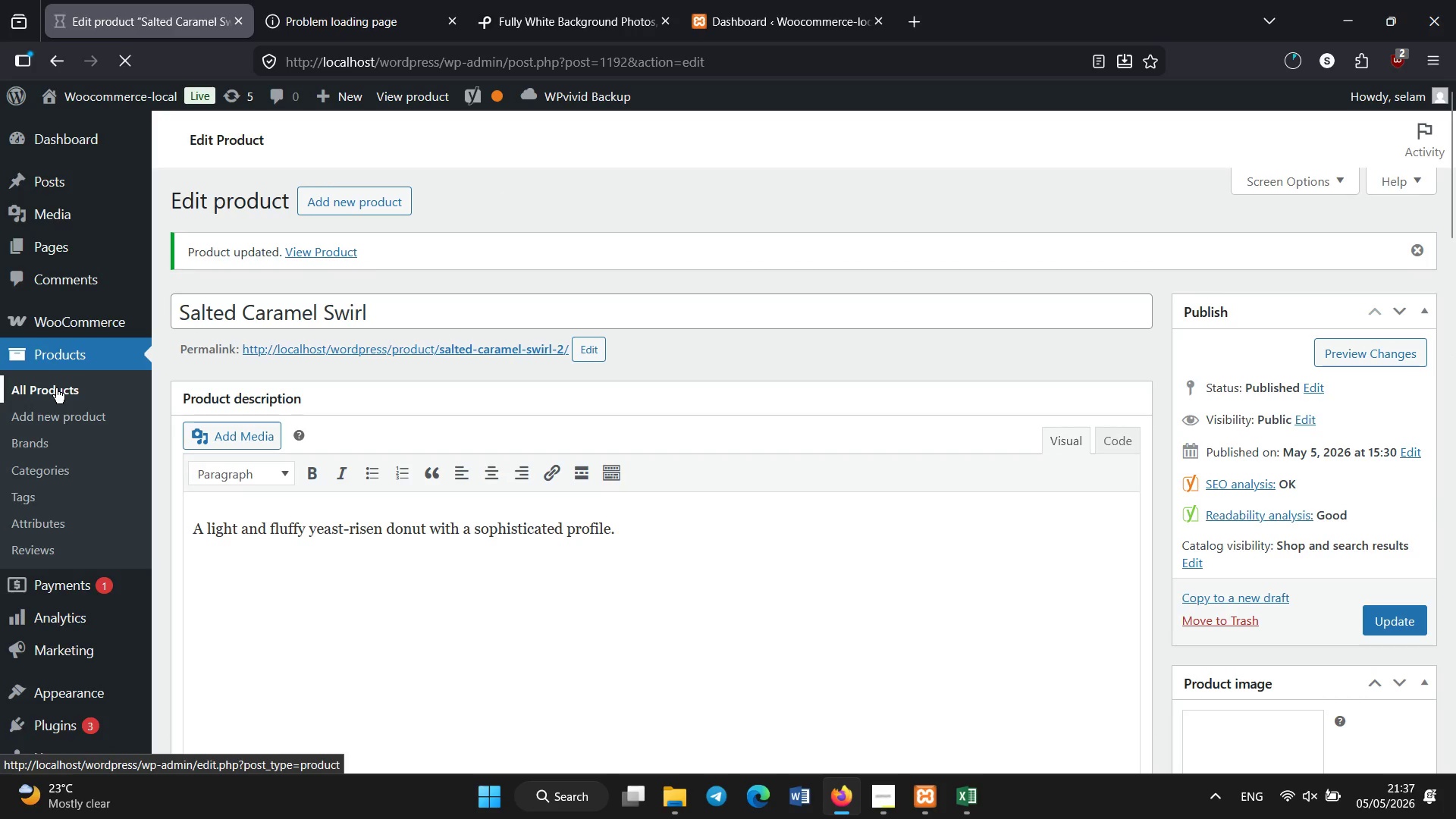 
scroll: coordinate [345, 553], scroll_direction: down, amount: 20.0
 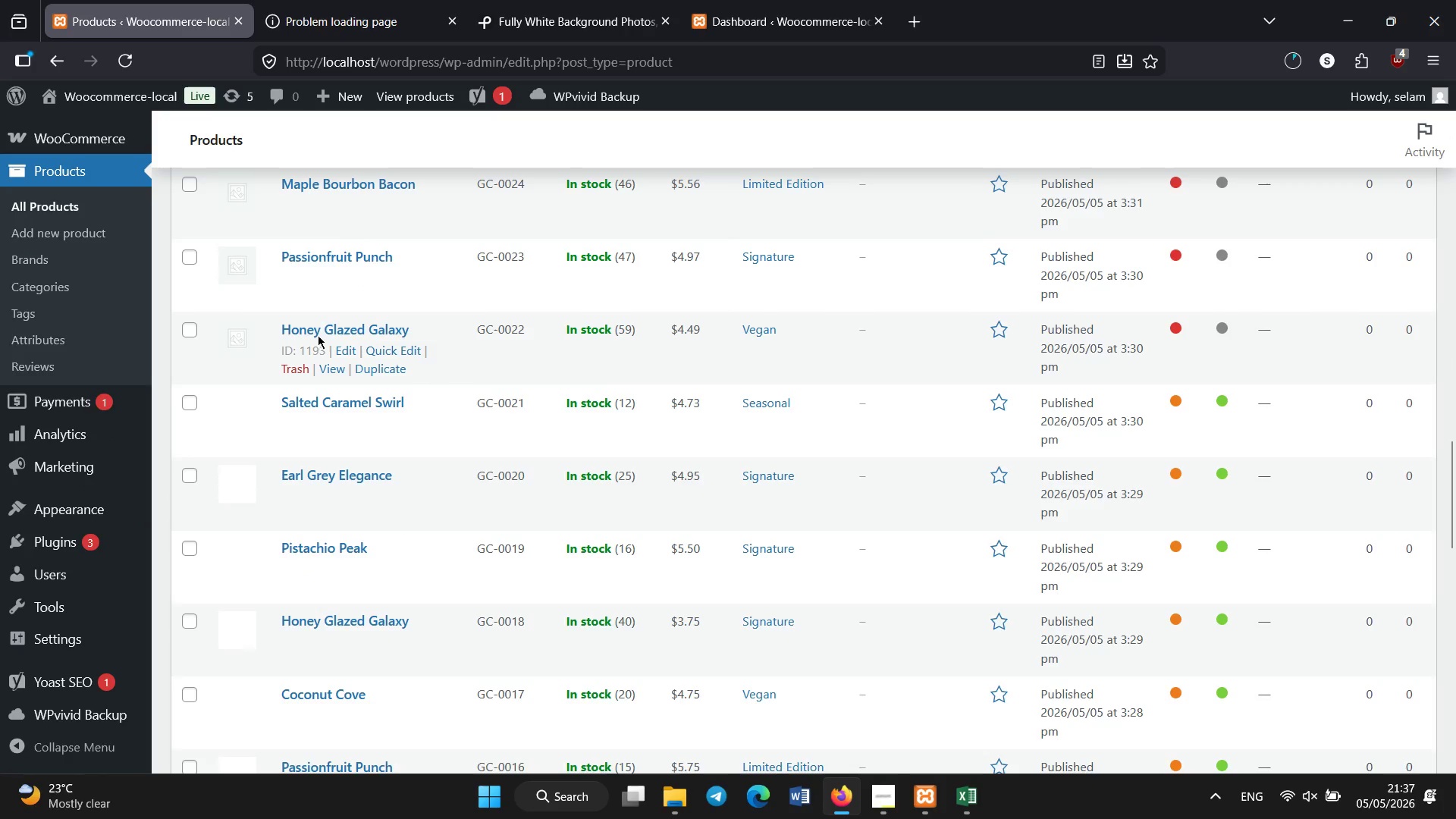 
left_click([318, 325])
 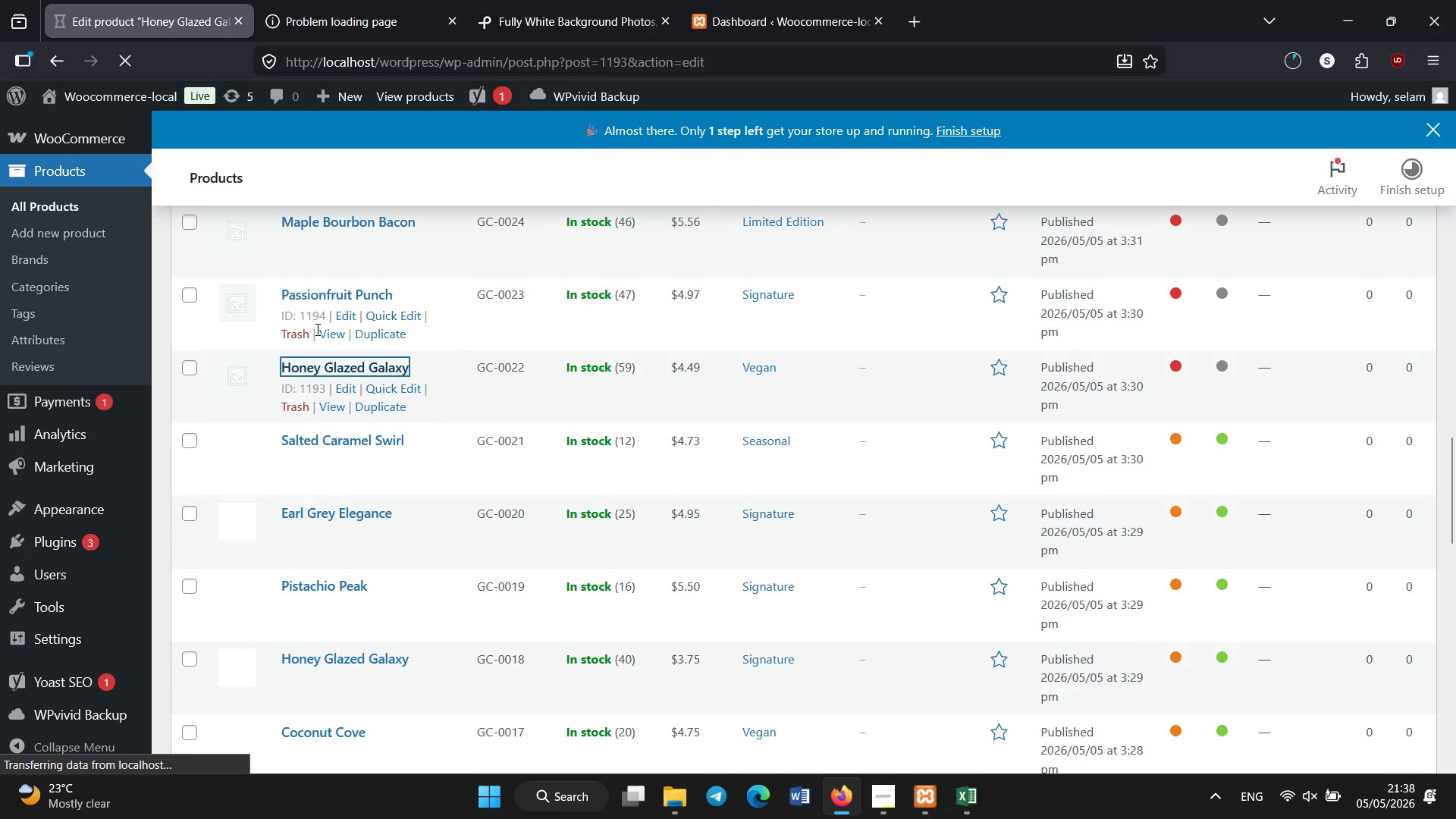 
wait(5.8)
 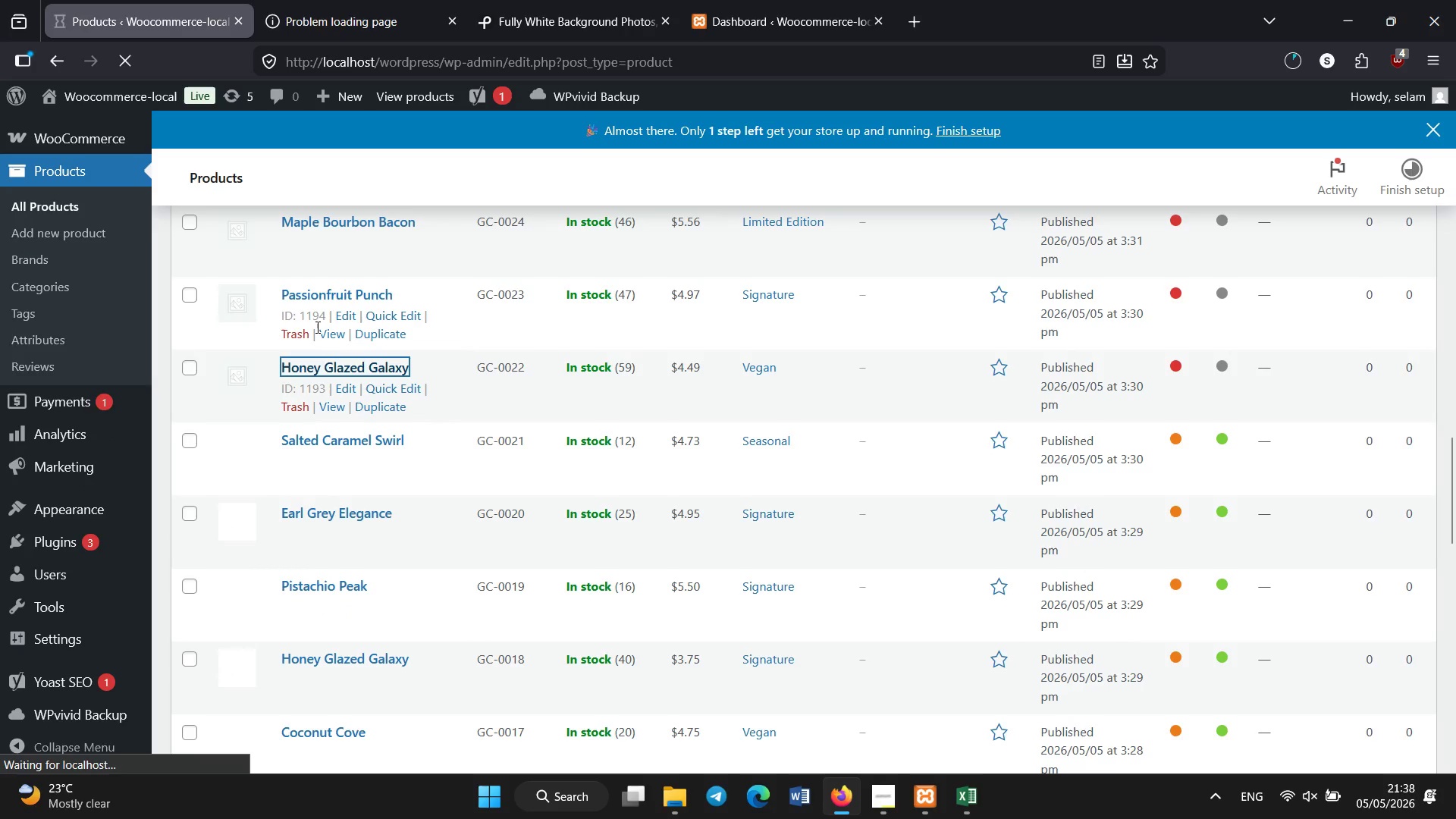 
scroll: coordinate [362, 449], scroll_direction: down, amount: 15.0
 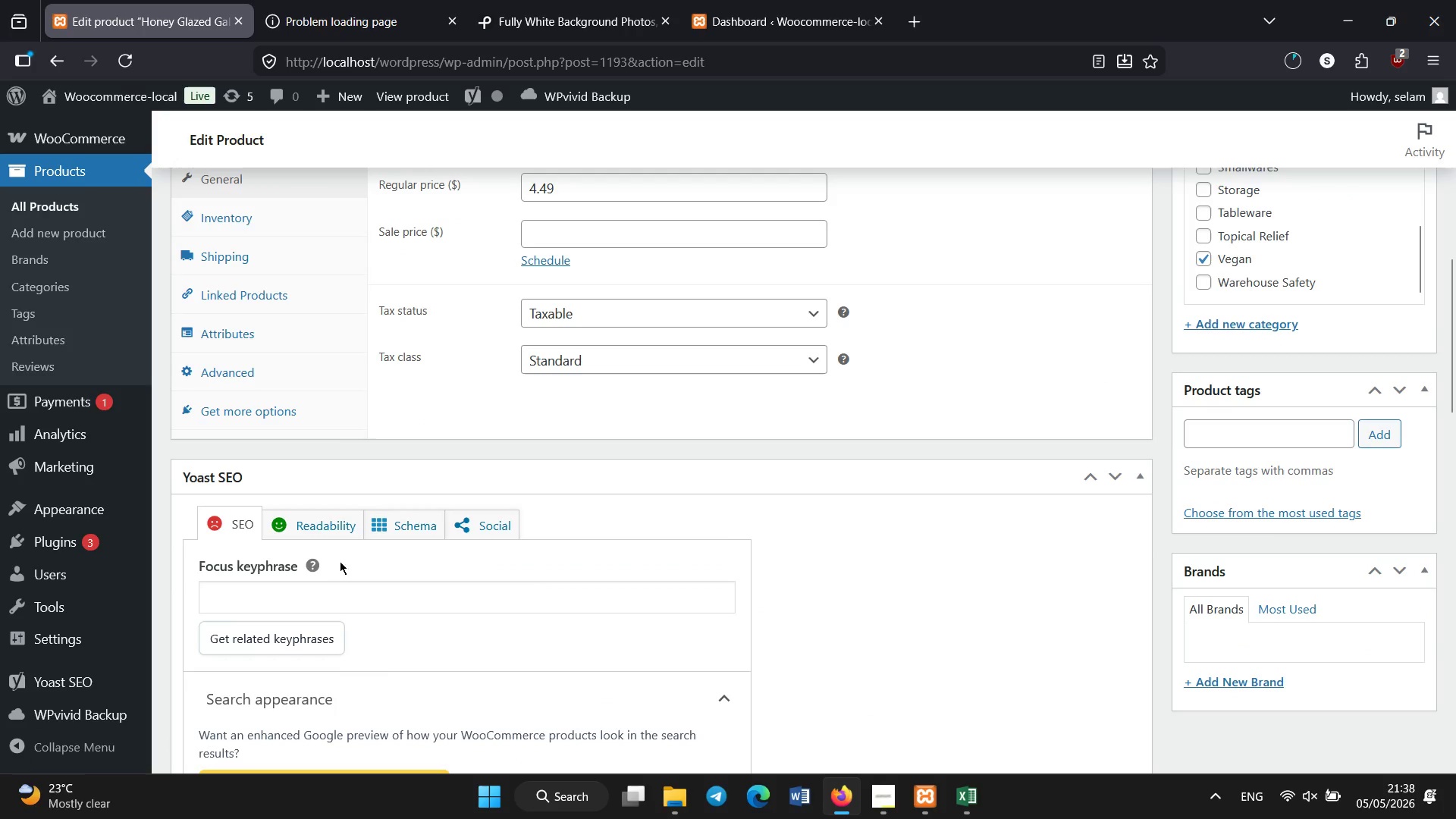 
left_click([328, 601])
 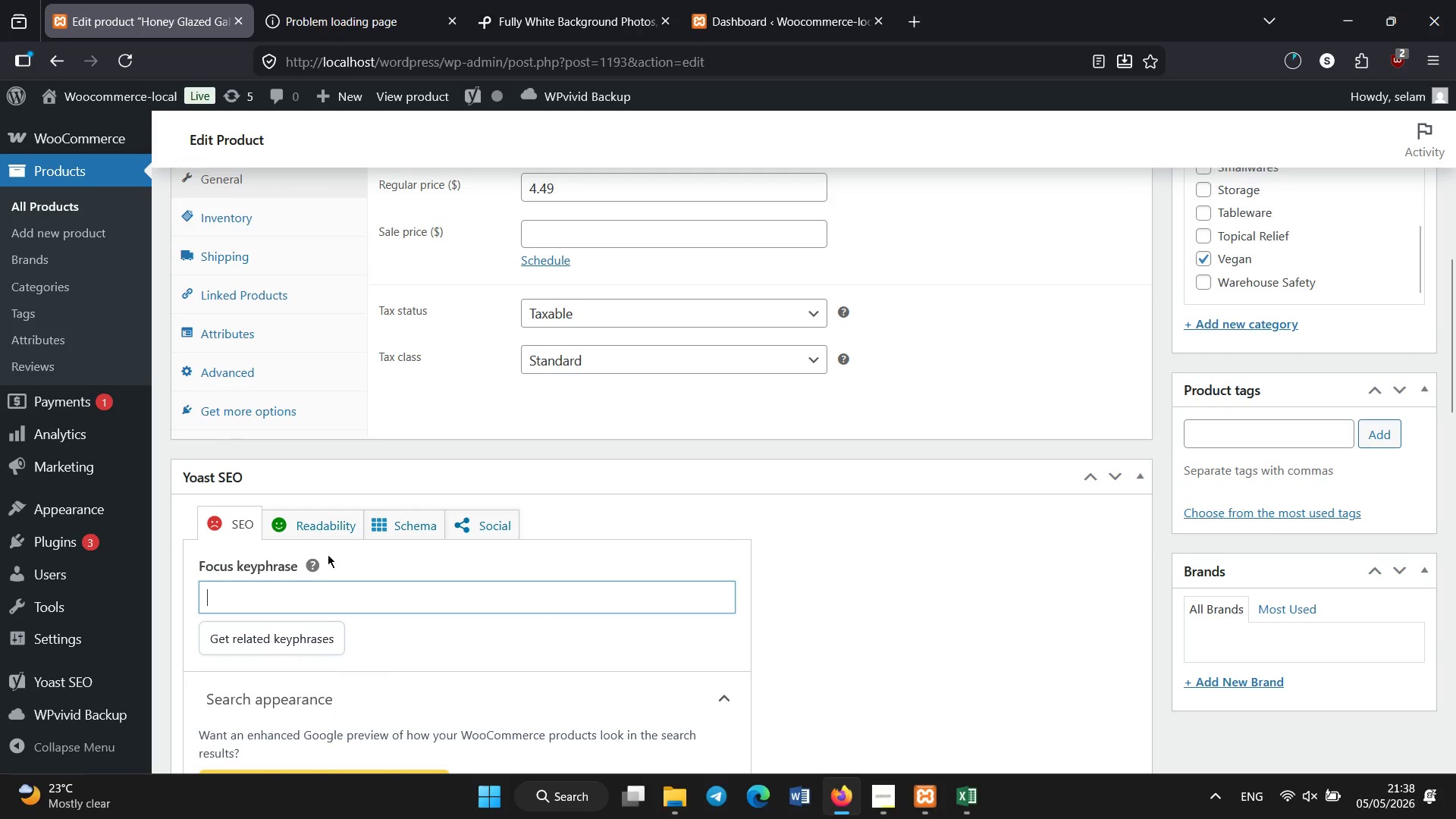 
scroll: coordinate [328, 551], scroll_direction: down, amount: 2.0
 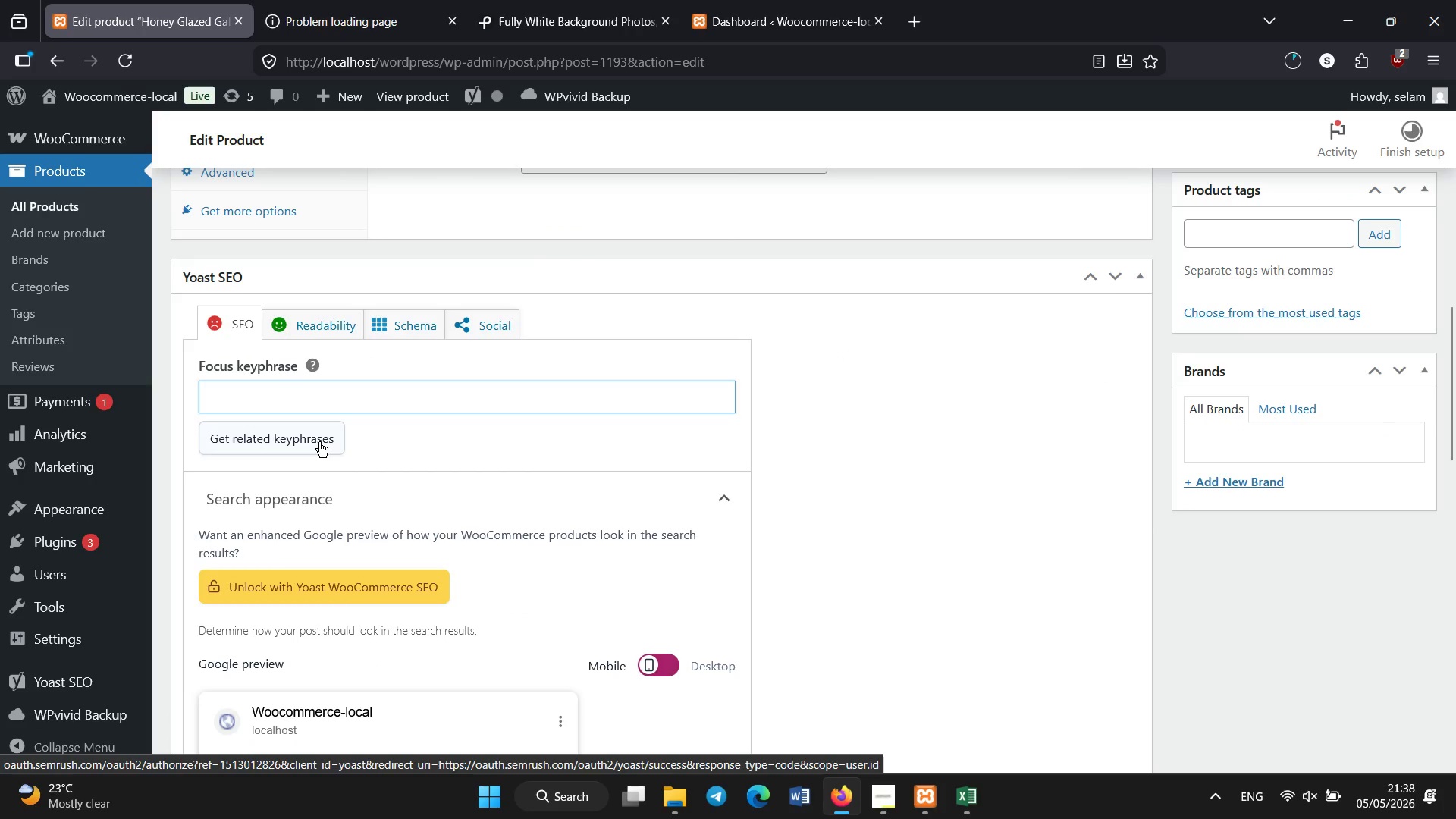 
type(artisan floral donut)
 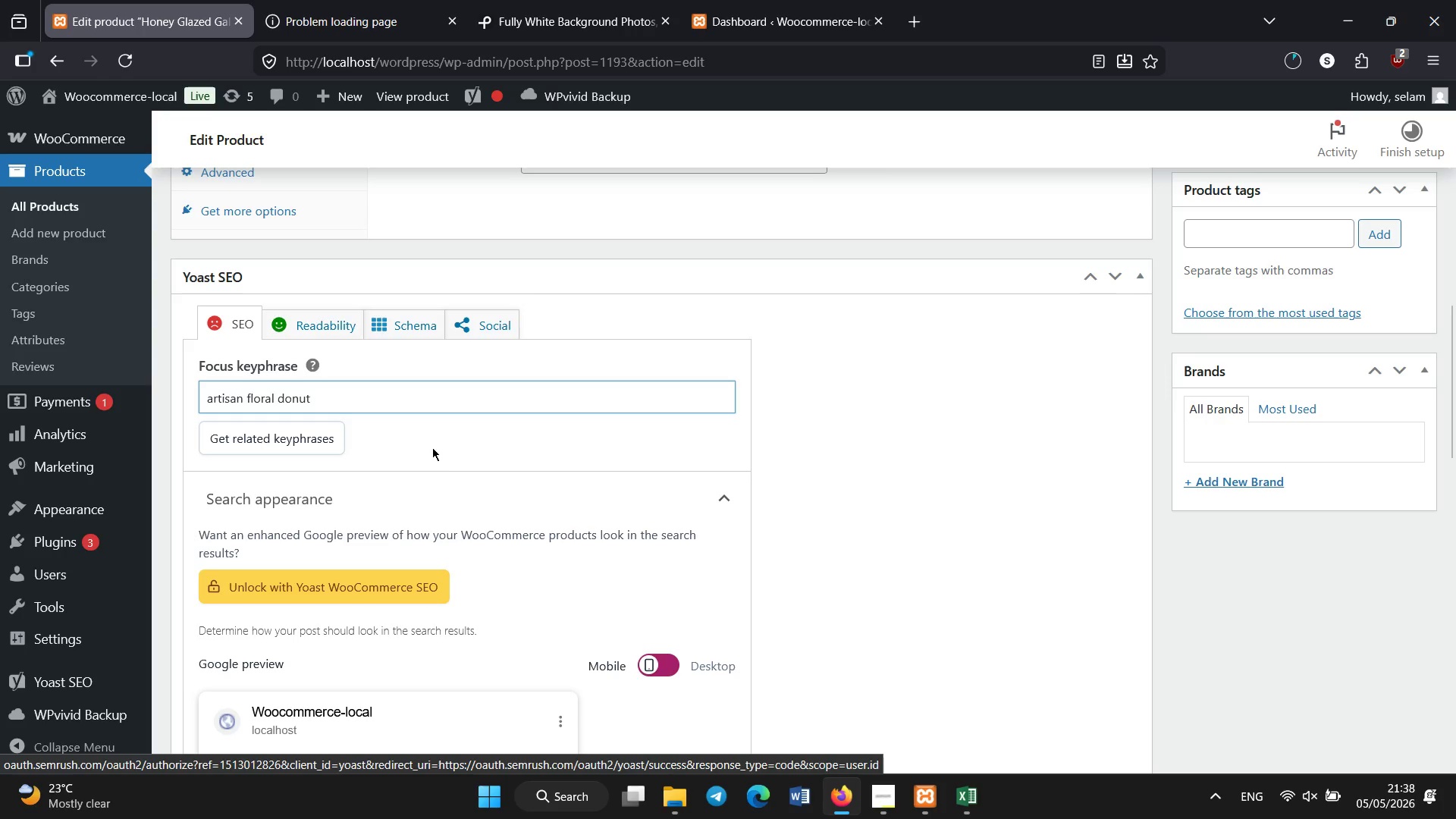 
scroll: coordinate [447, 483], scroll_direction: down, amount: 5.0
 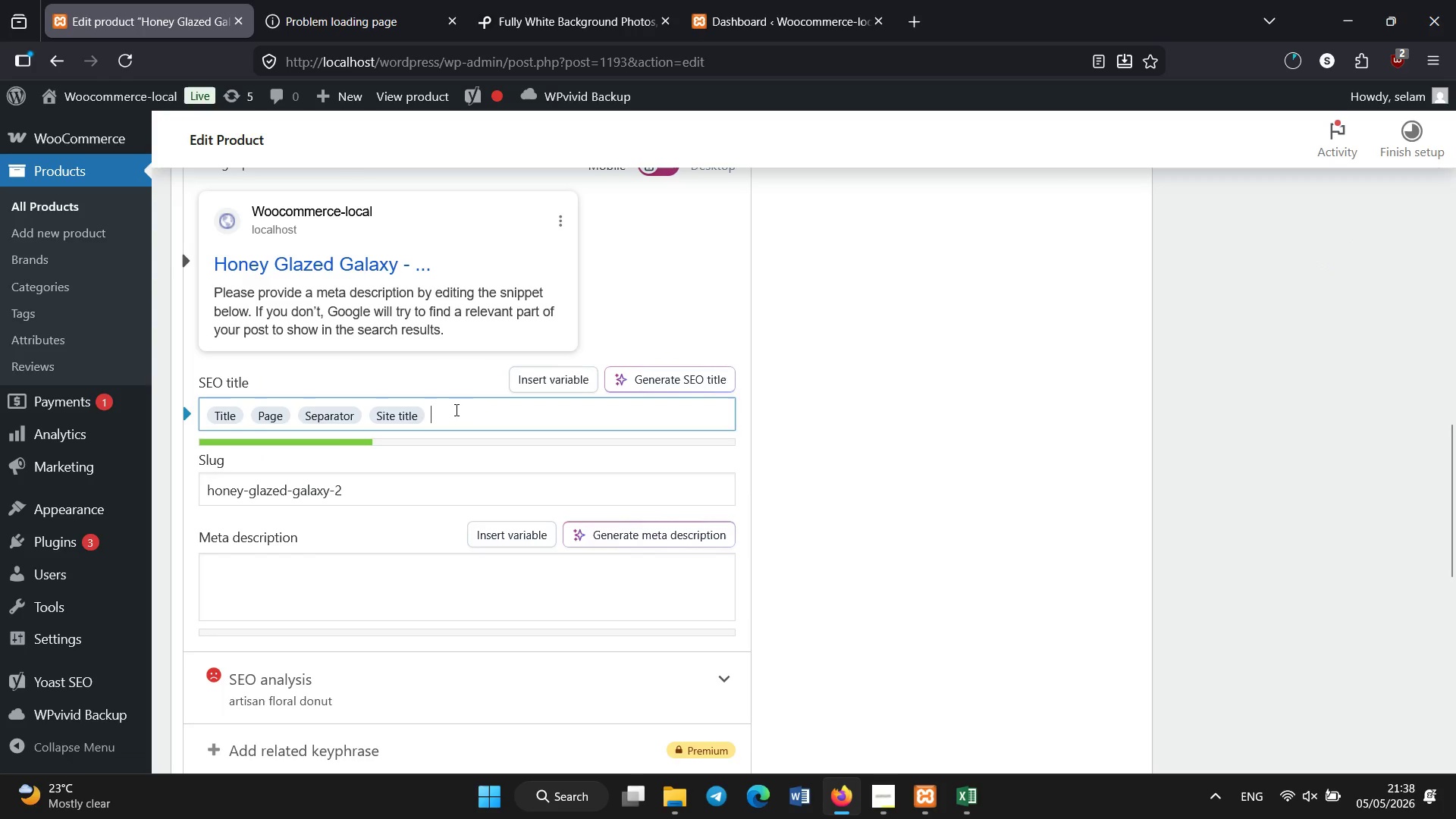 
key(Backspace)
 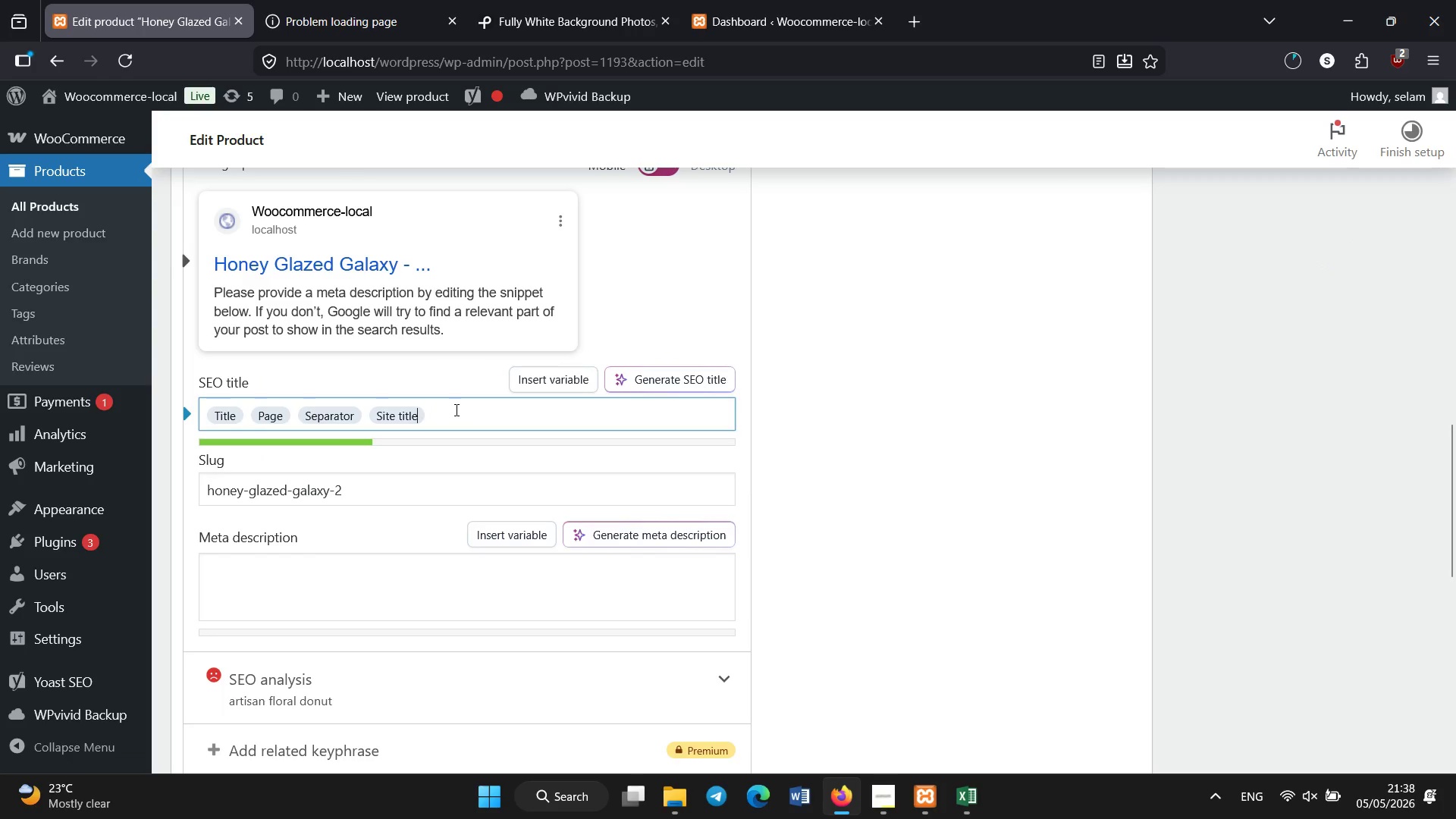 
key(Backspace)
 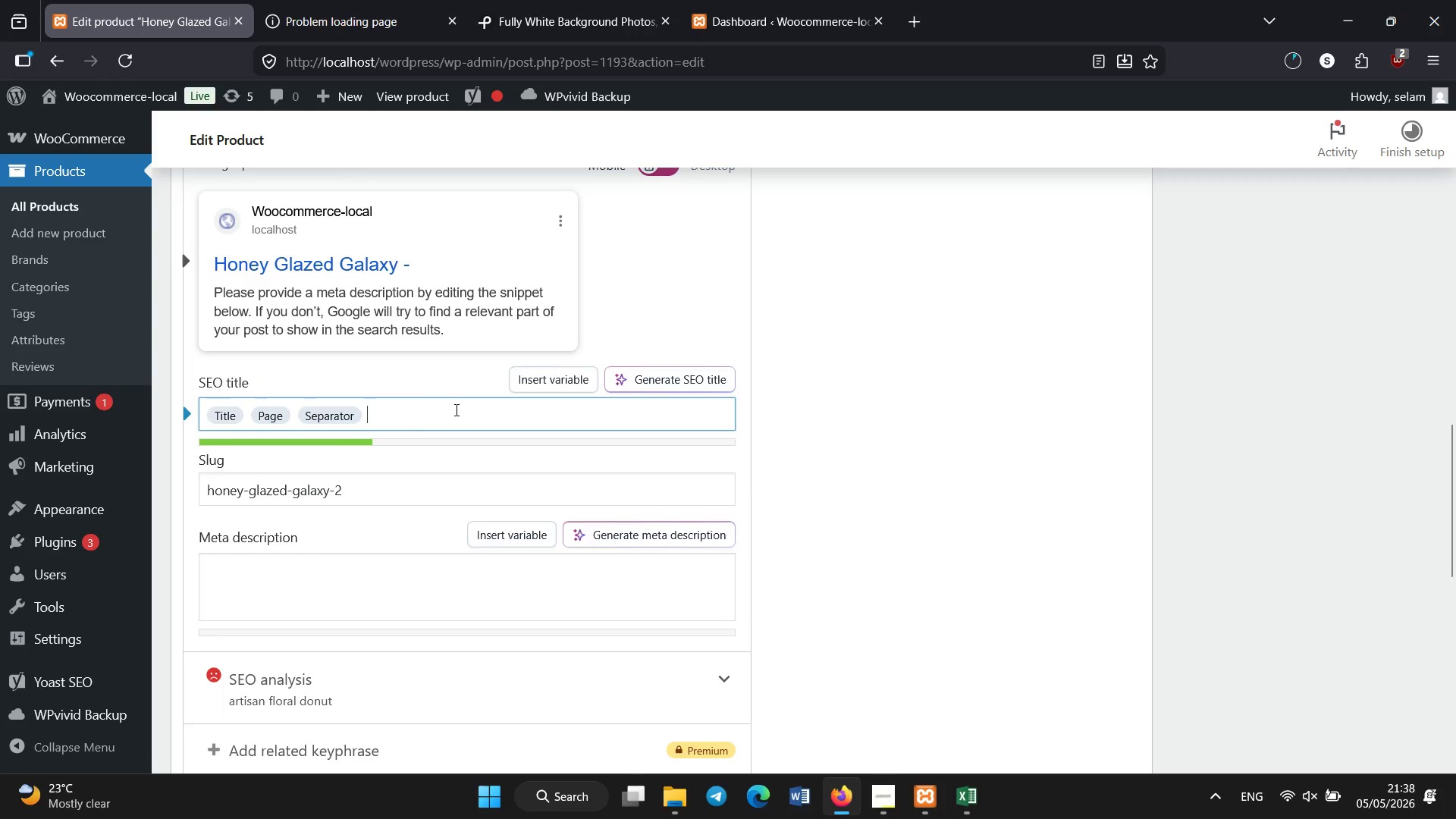 
key(Backspace)
 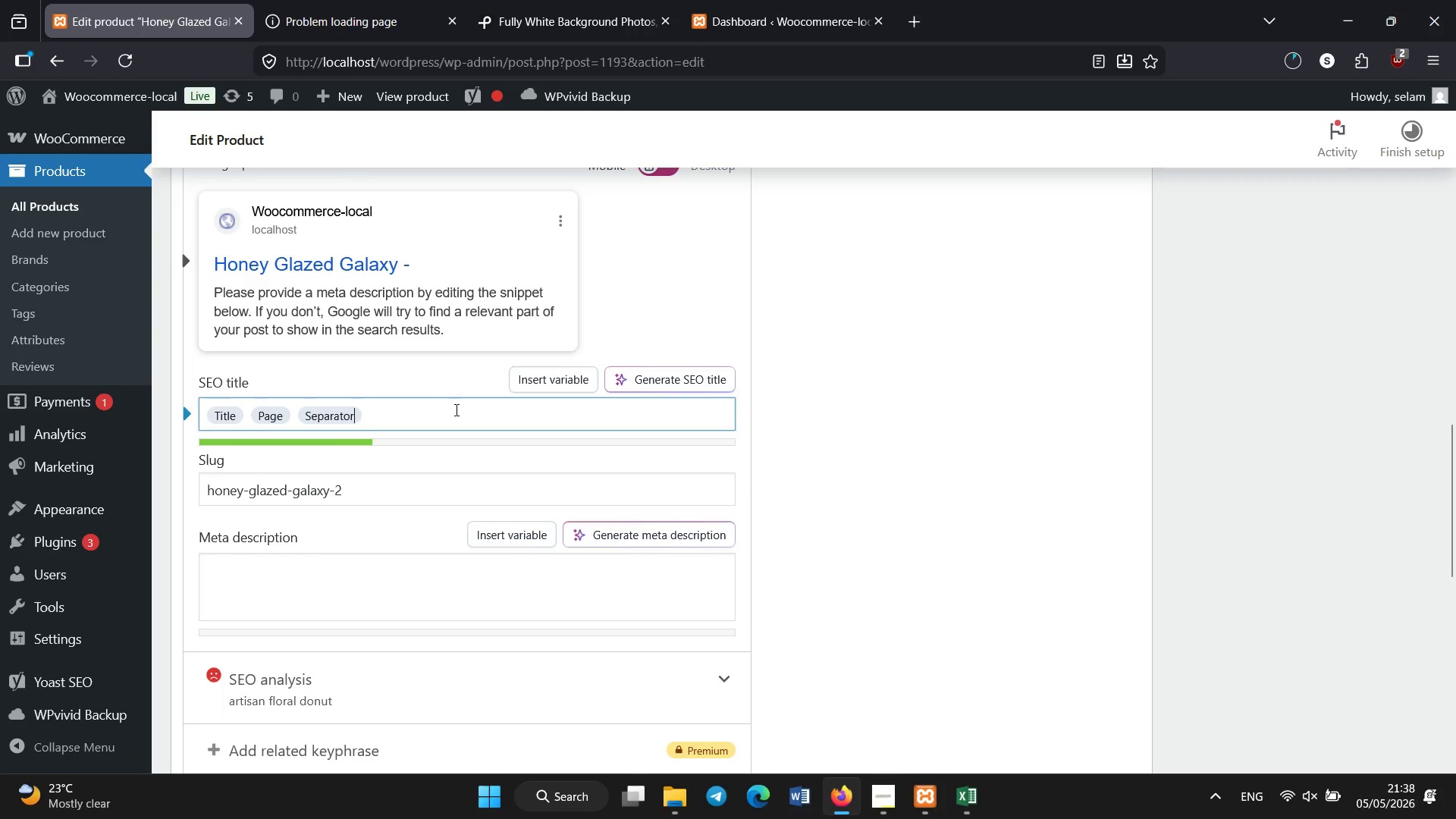 
key(Backspace)
 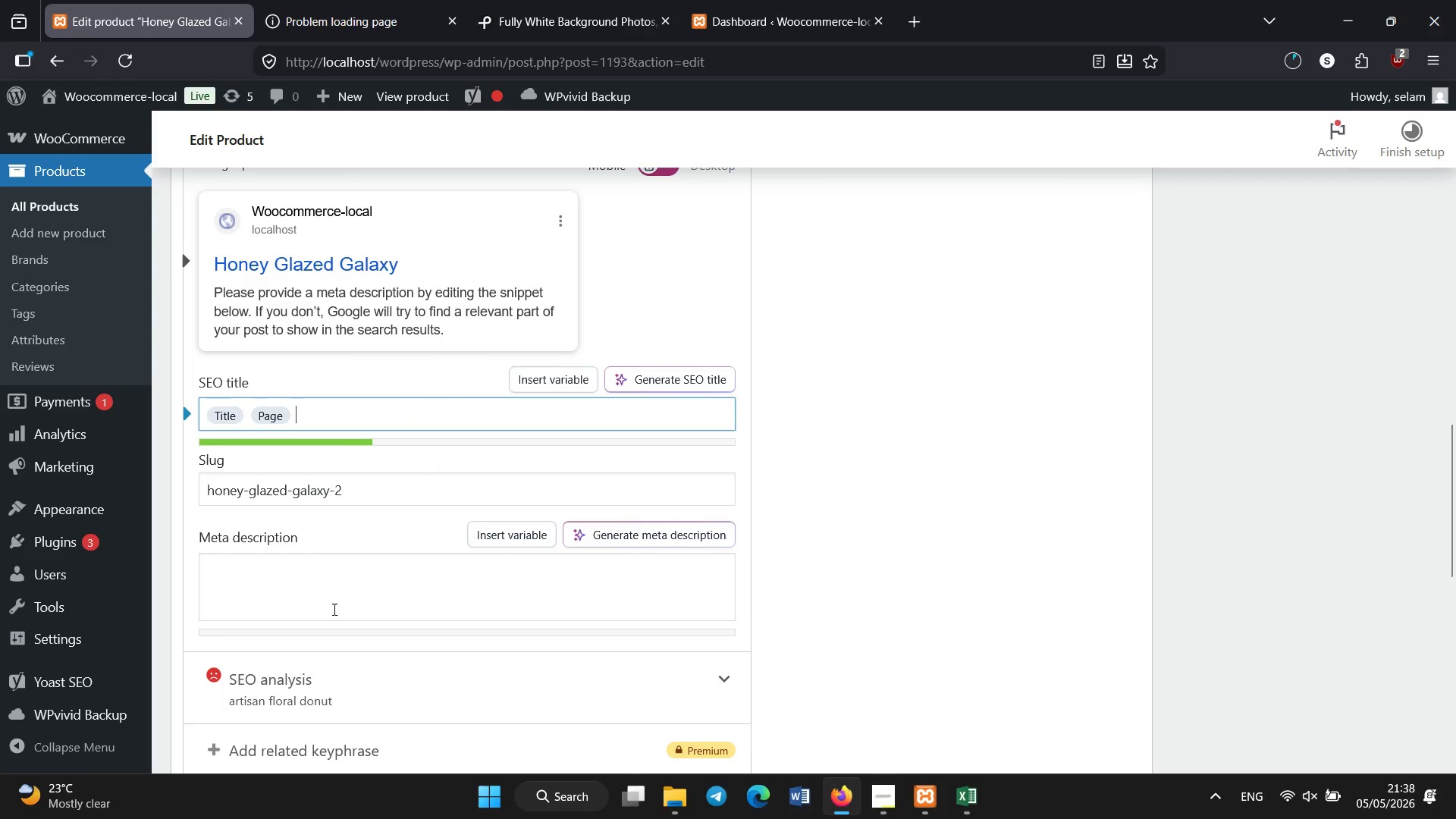 
left_click([328, 591])
 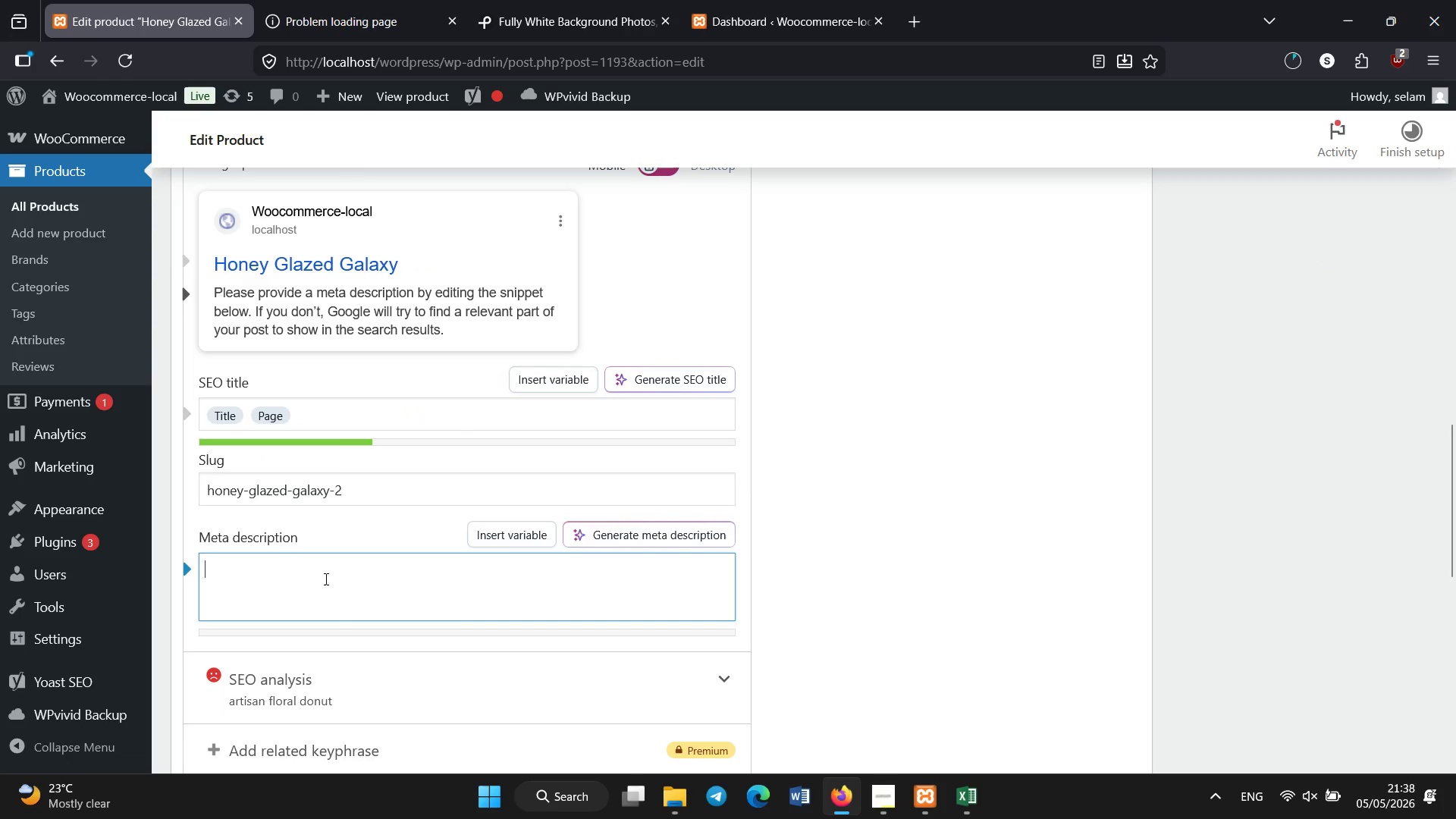 
type(Artisan hand-crafted Honey Glazed Galaxy donut with hibiscus glaze and custra)
key(Backspace)
key(Backspace)
type(ard filling. Floral and creamy bakery delight.)
 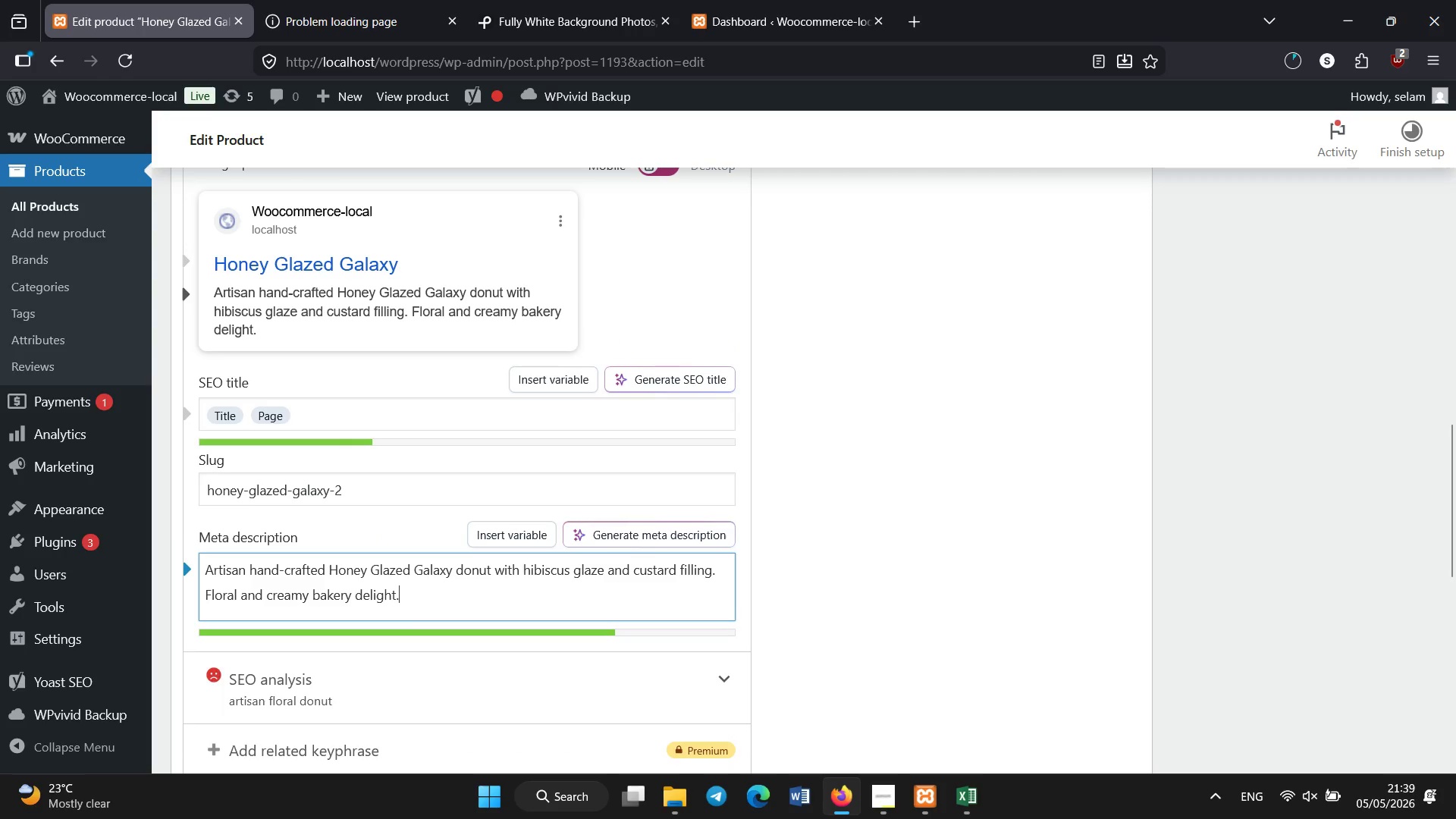 
scroll: coordinate [315, 416], scroll_direction: up, amount: 10.0
 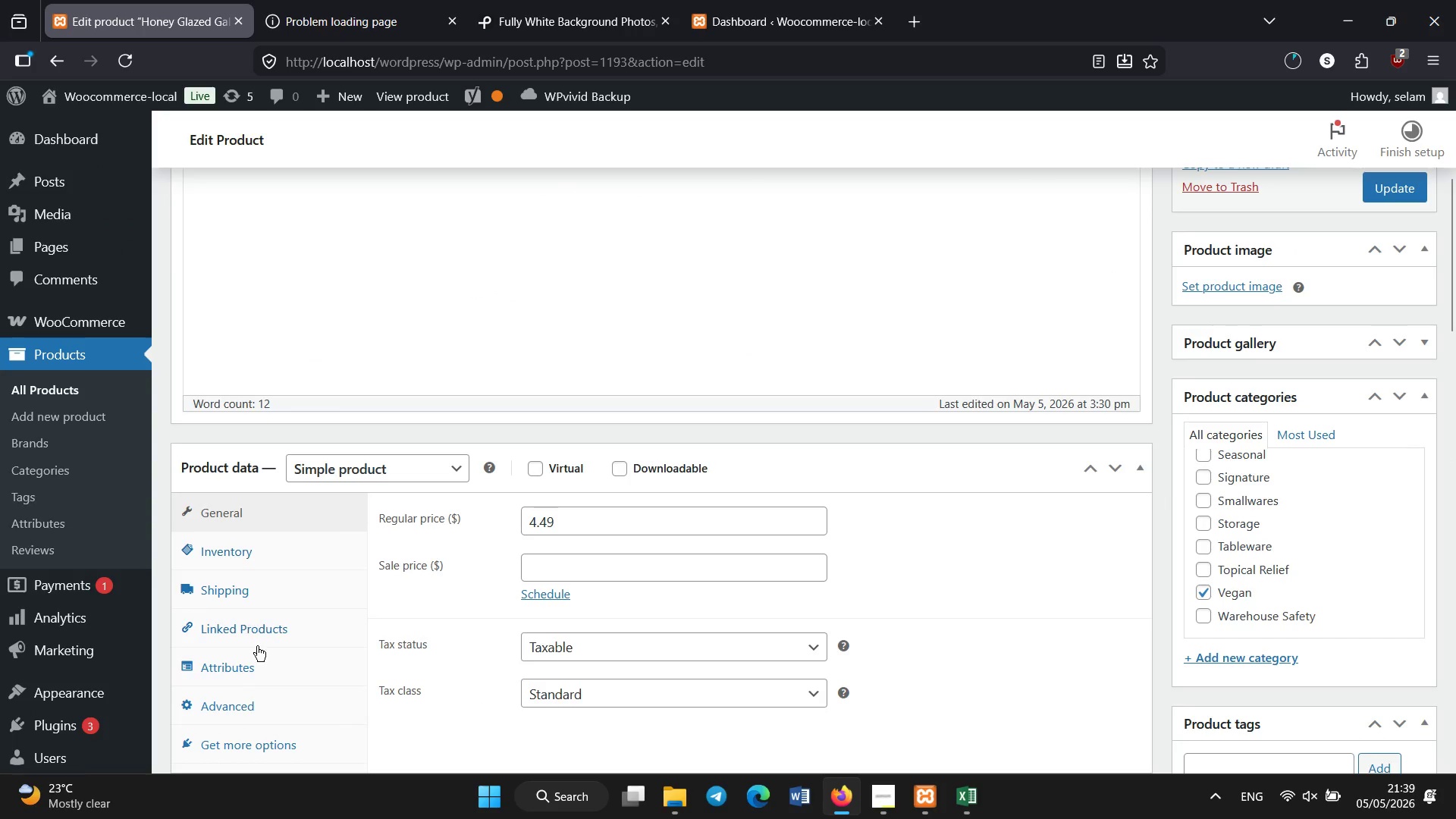 
left_click([249, 523])
 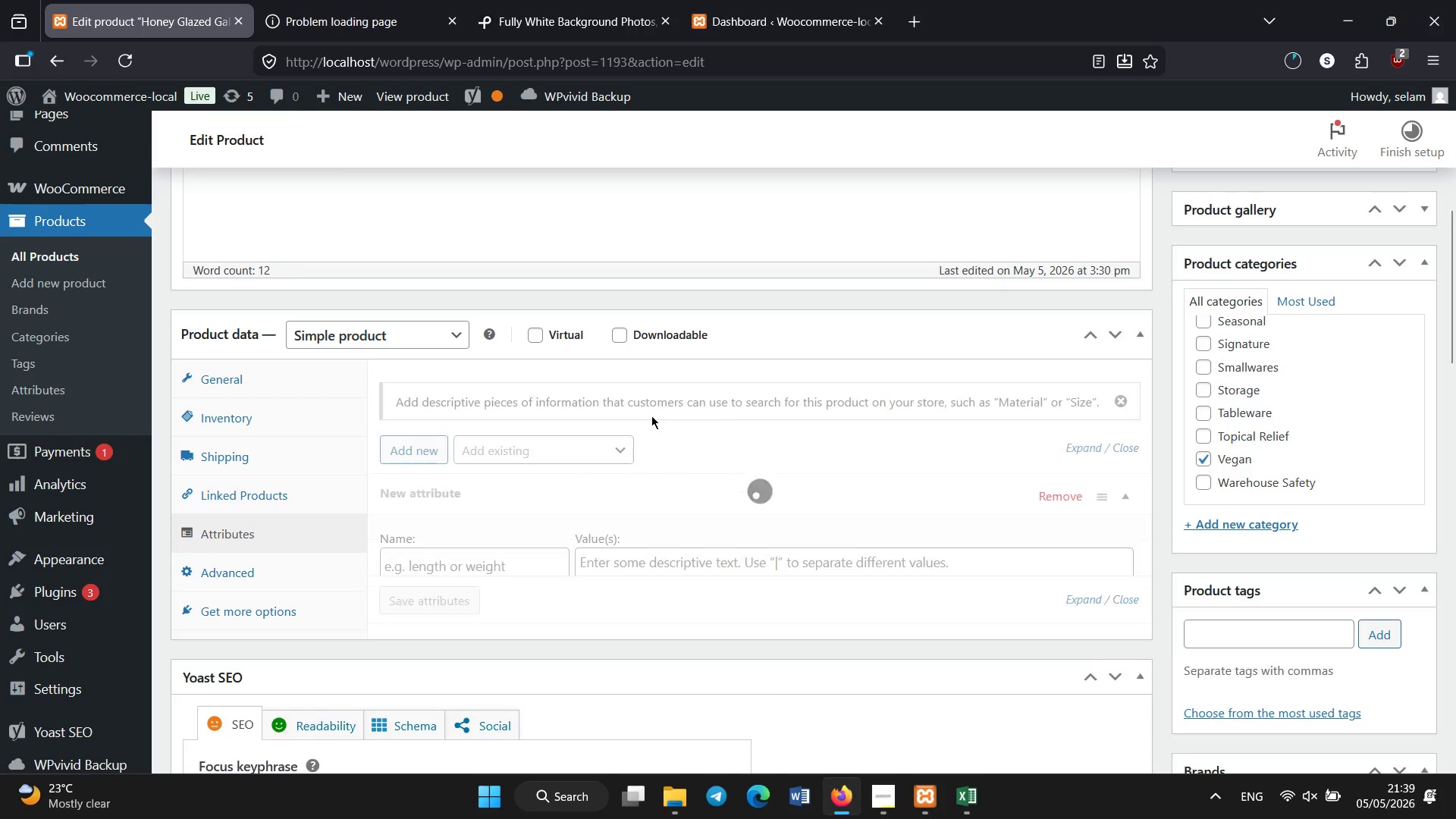 
scroll: coordinate [263, 617], scroll_direction: down, amount: 1.0
 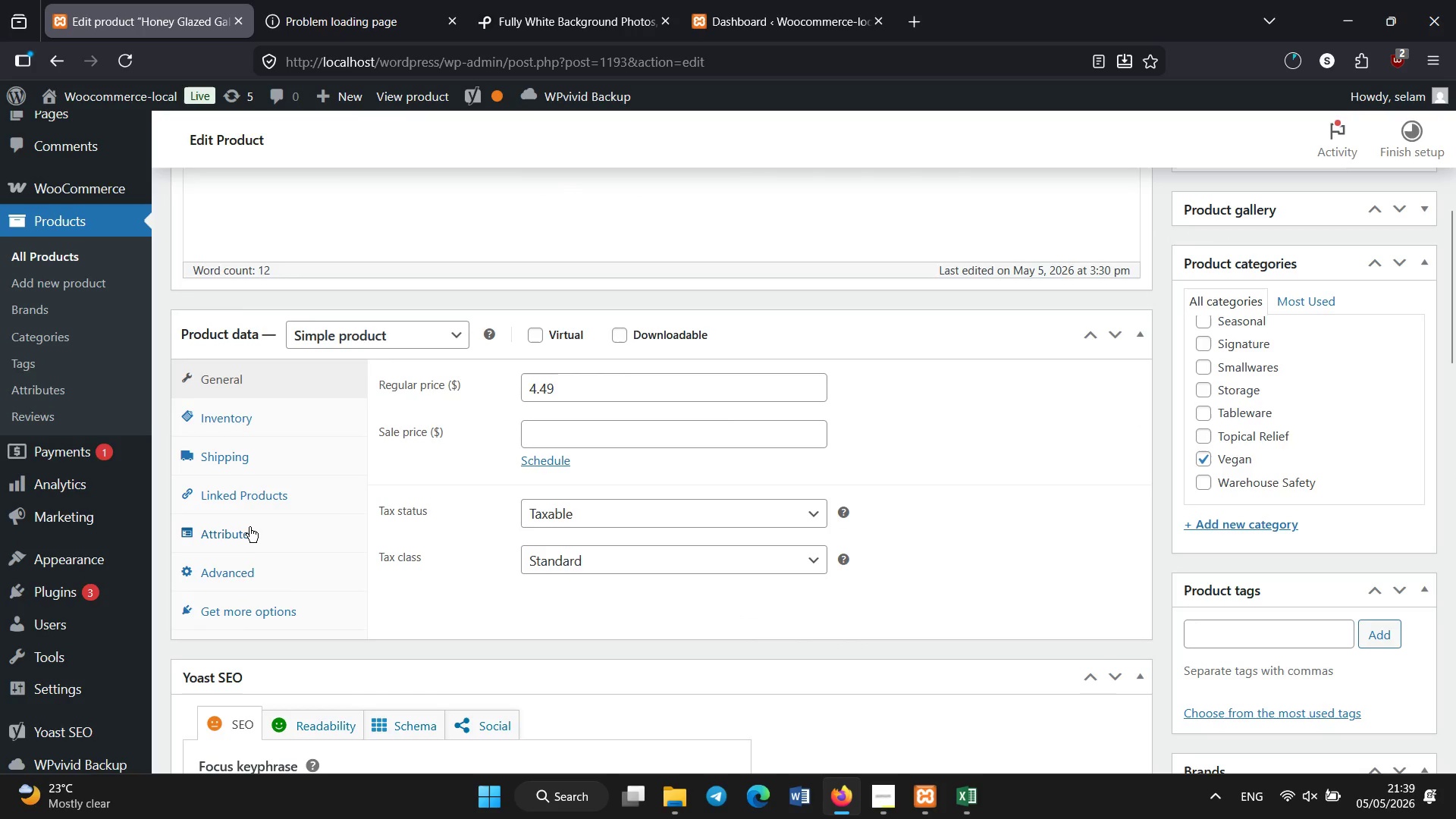 
left_click([503, 445])
 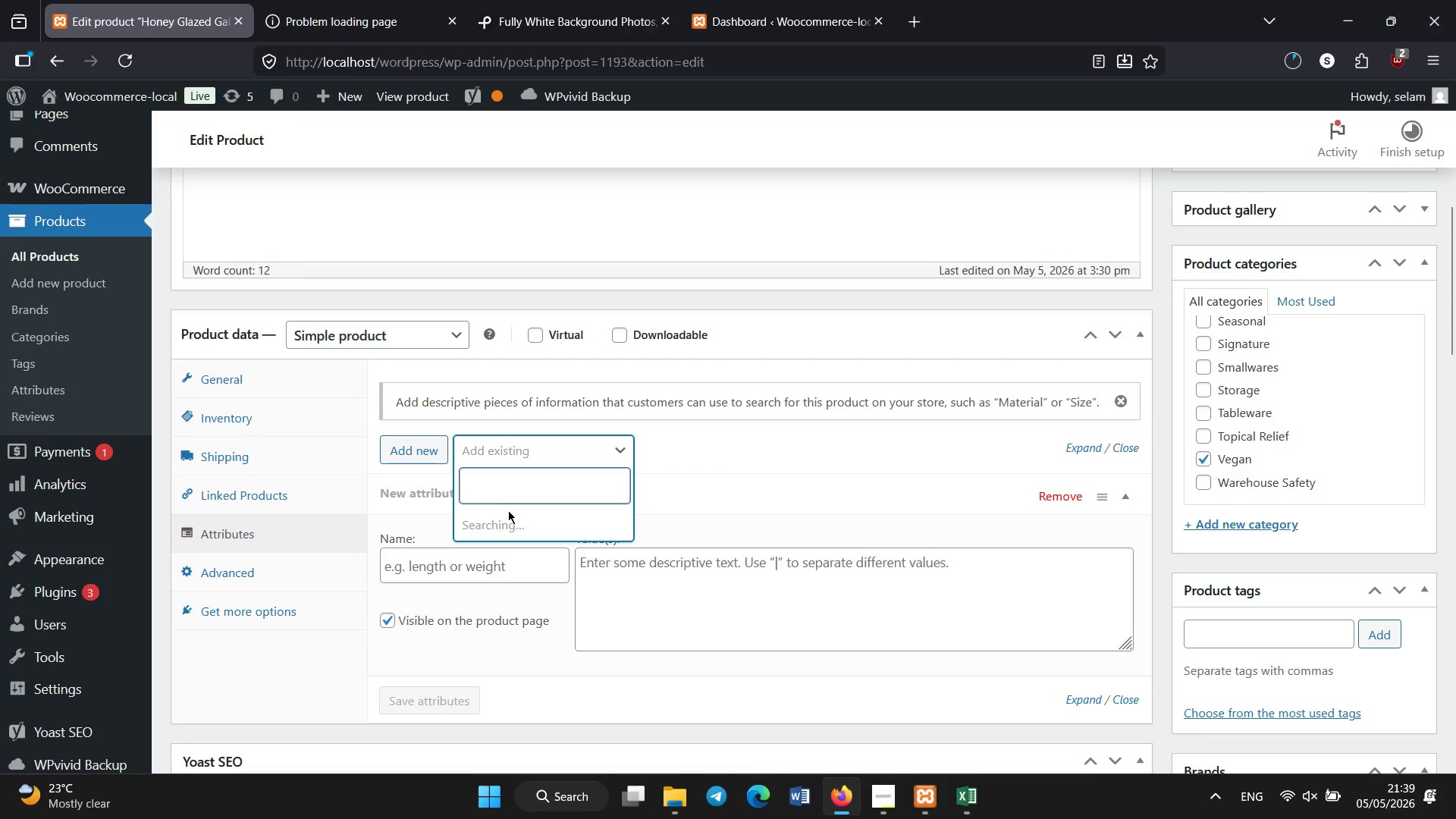 
mouse_move([516, 543])
 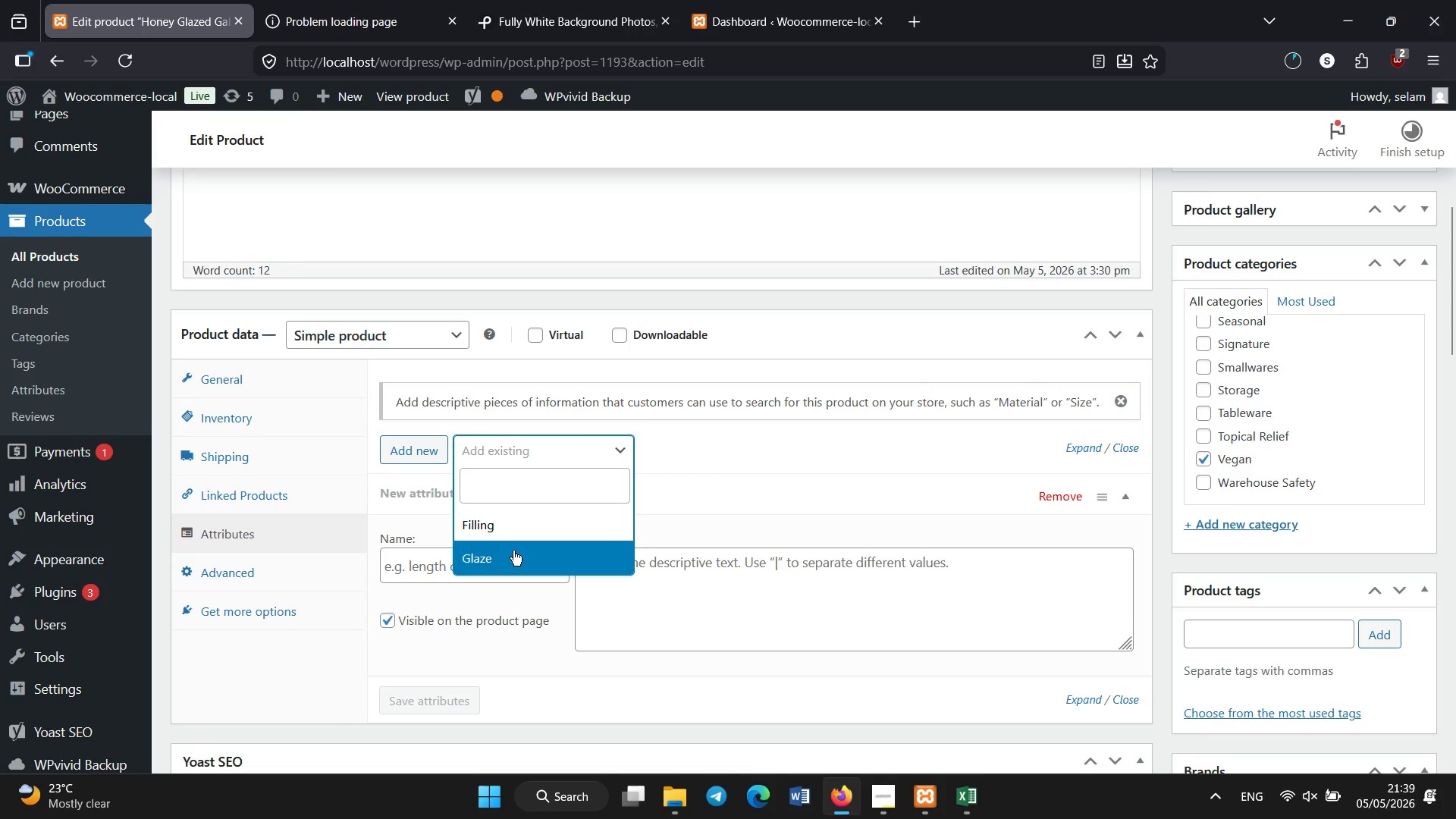 
left_click([513, 551])
 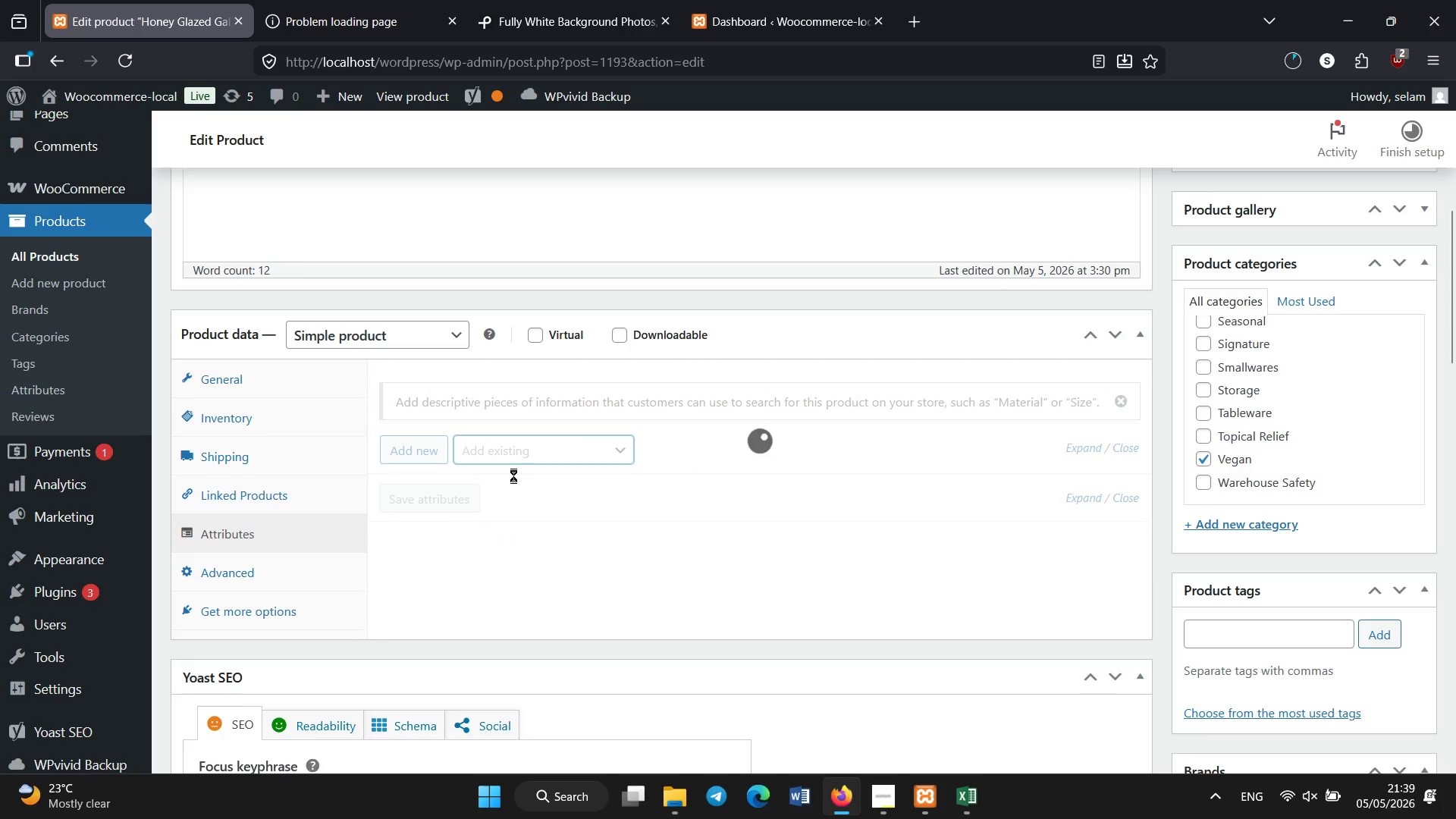 
left_click([513, 450])
 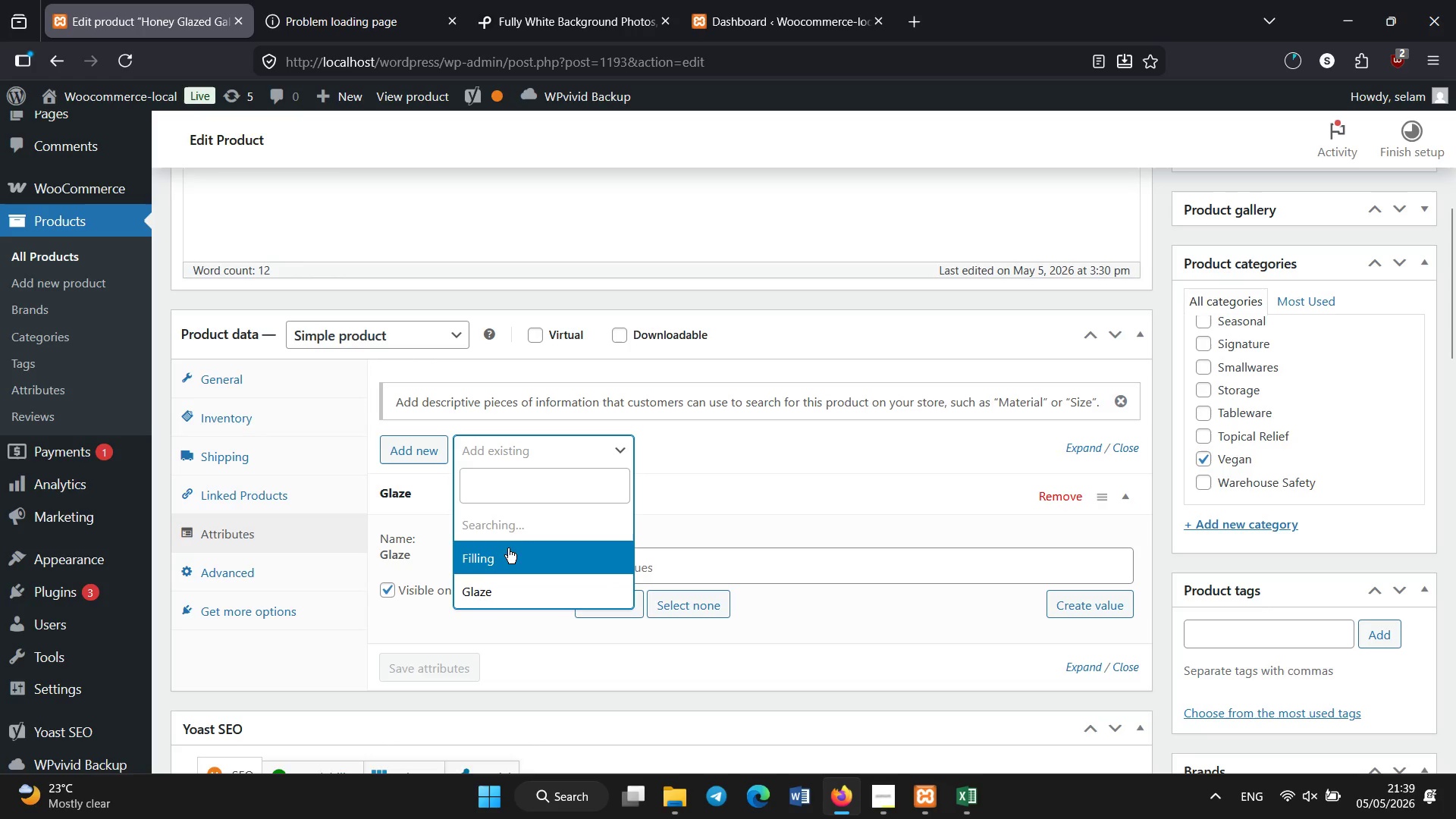 
left_click([500, 558])
 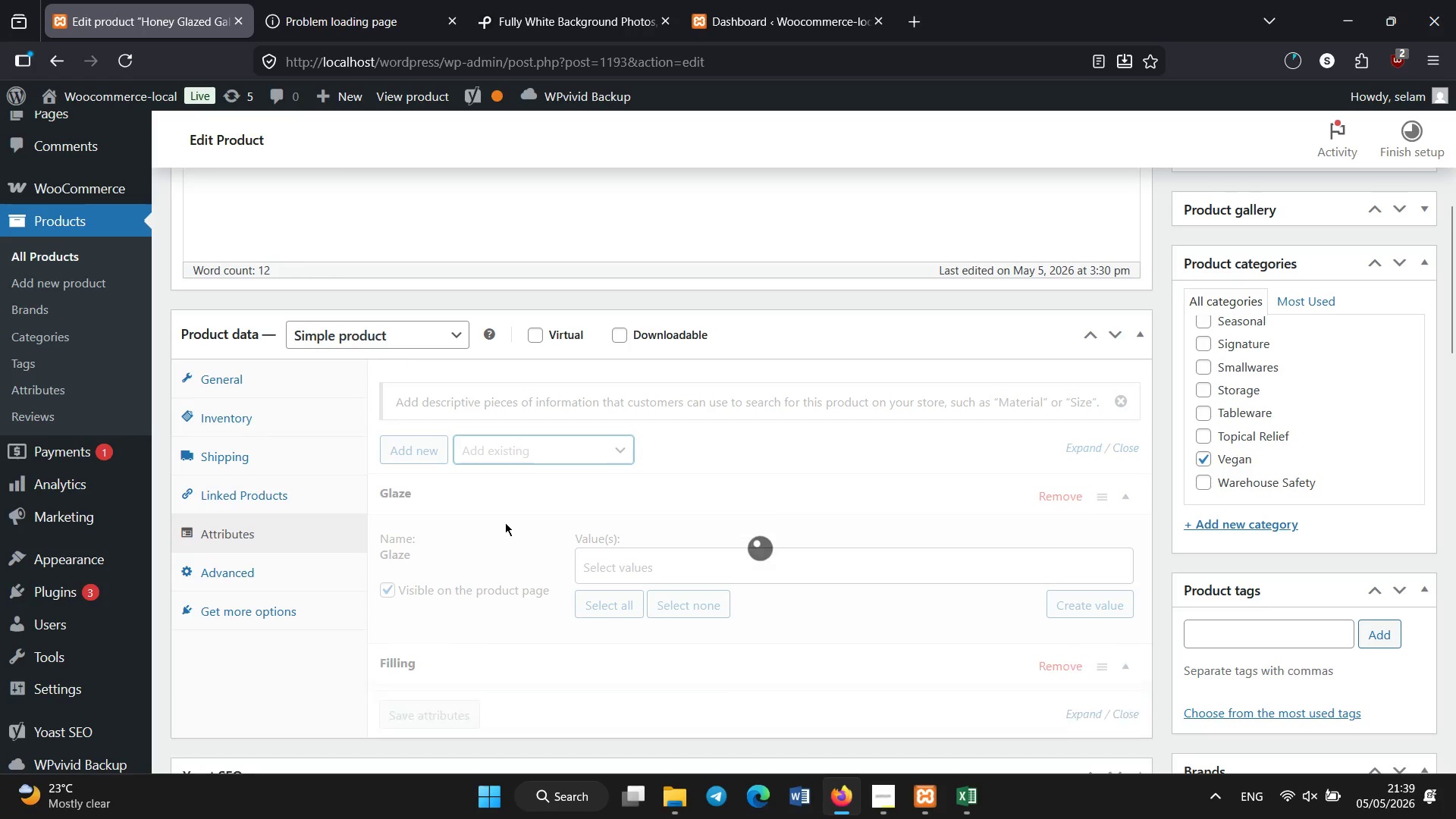 
scroll: coordinate [508, 520], scroll_direction: down, amount: 1.0
 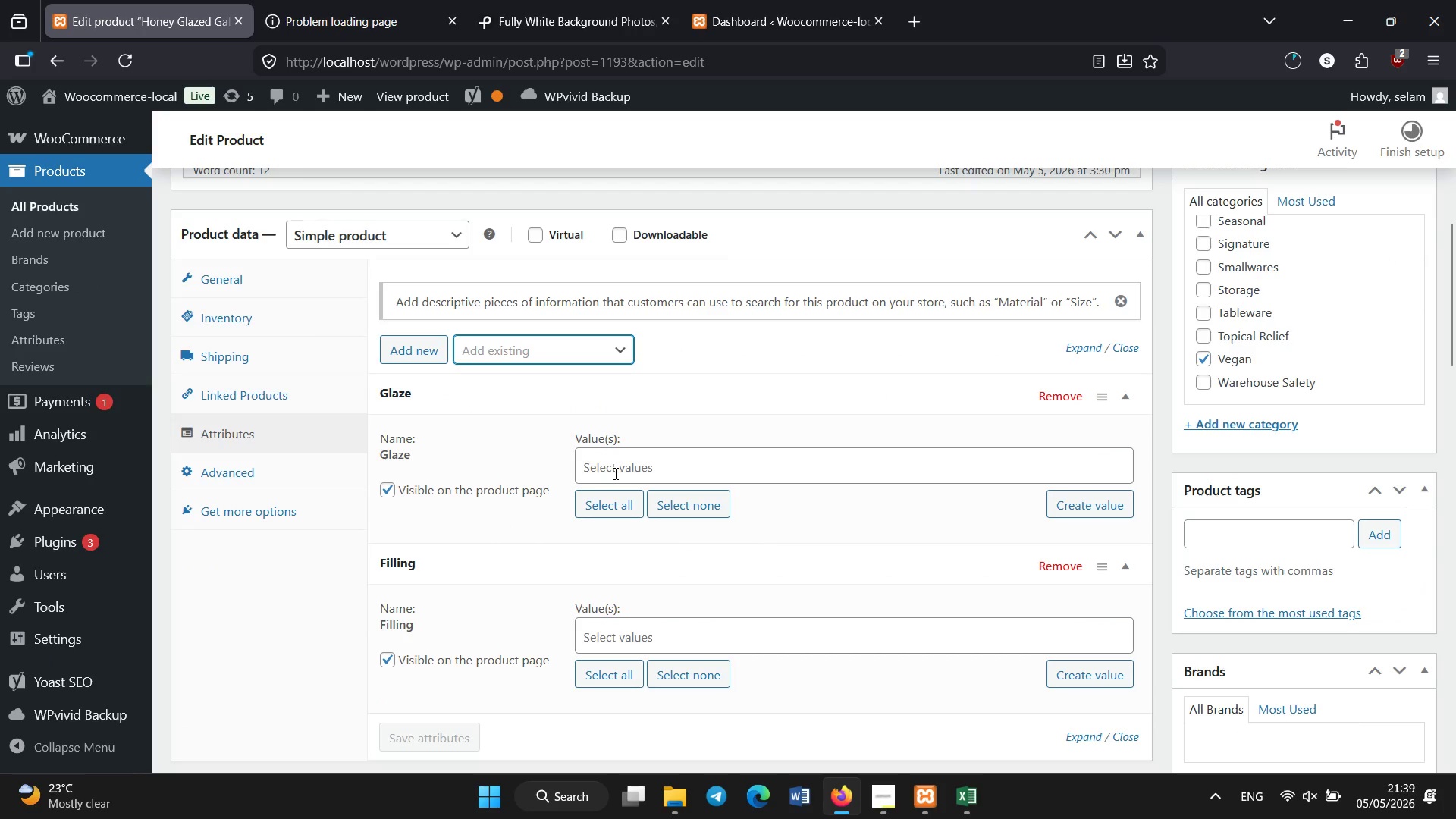 
left_click([617, 474])
 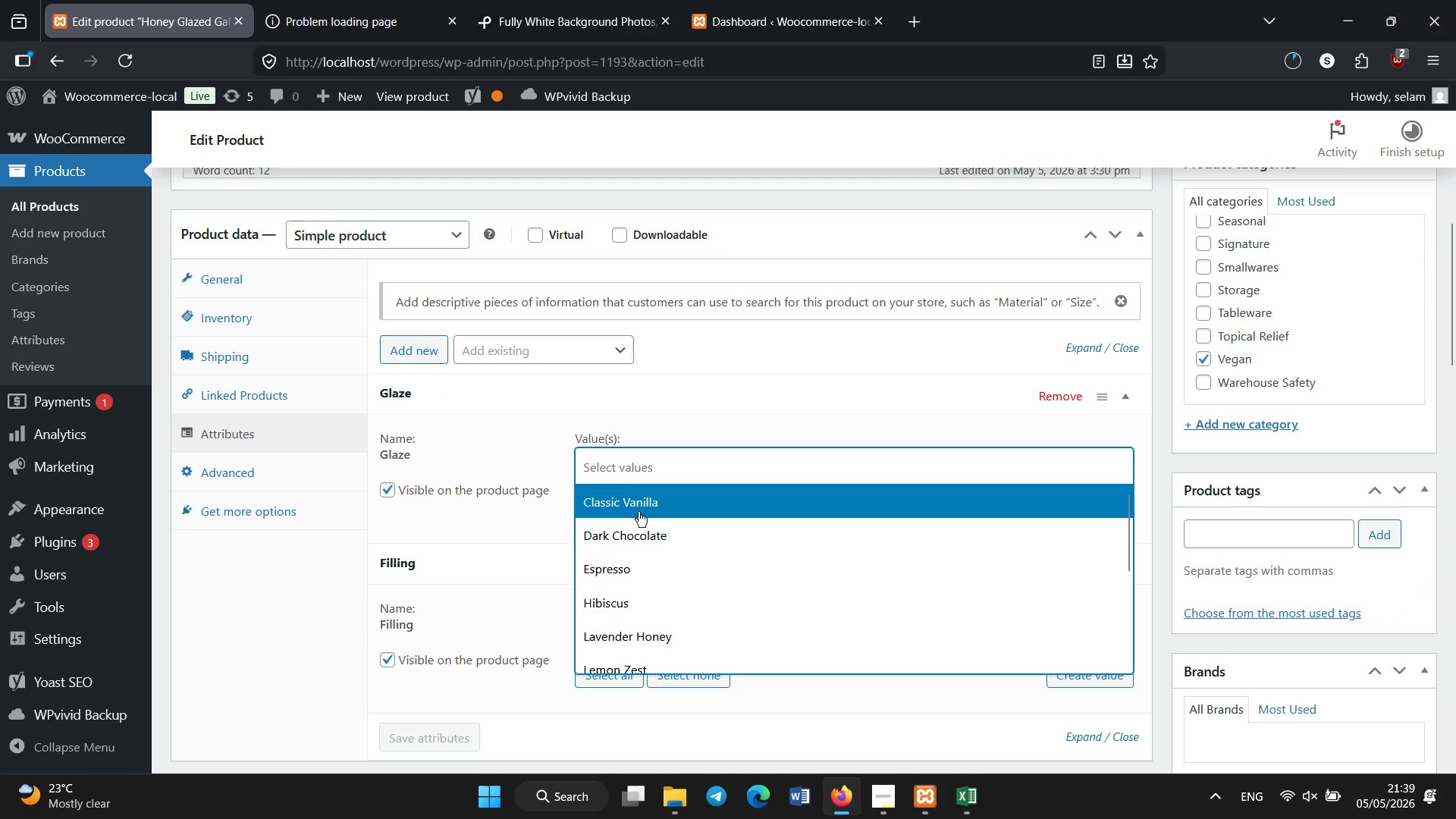 
left_click([632, 598])
 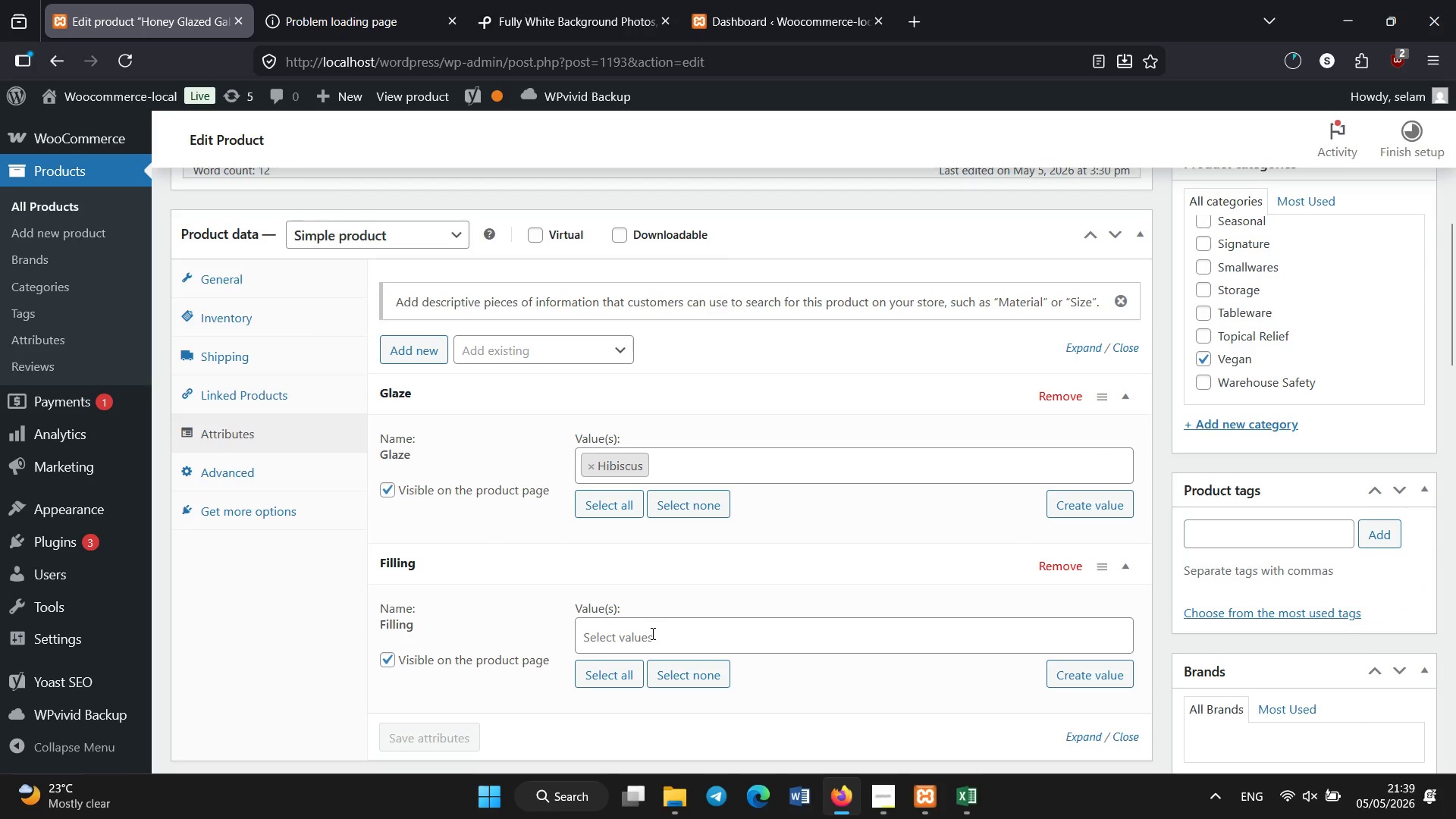 
left_click([653, 634])
 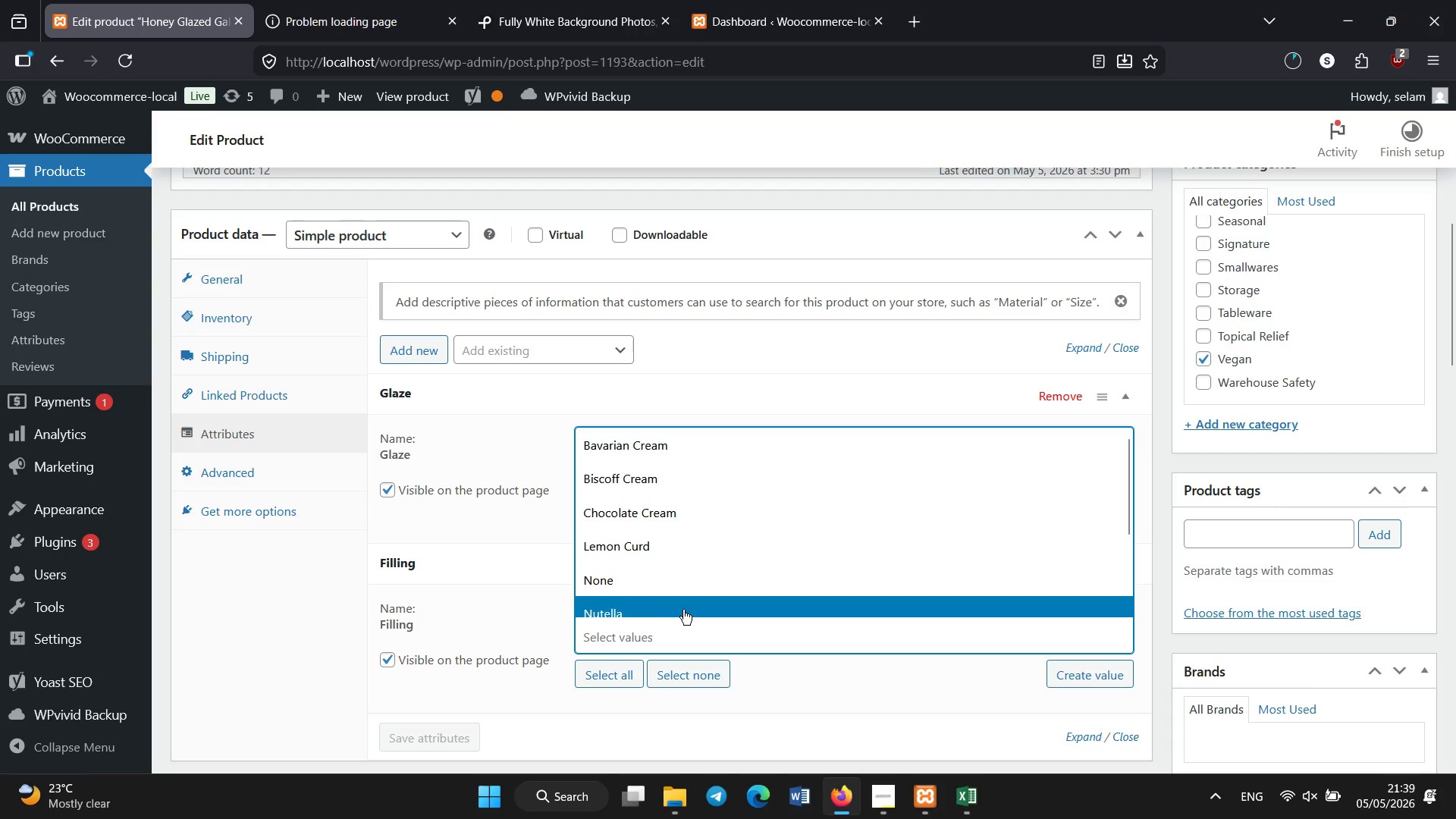 
scroll: coordinate [685, 519], scroll_direction: down, amount: 1.0
 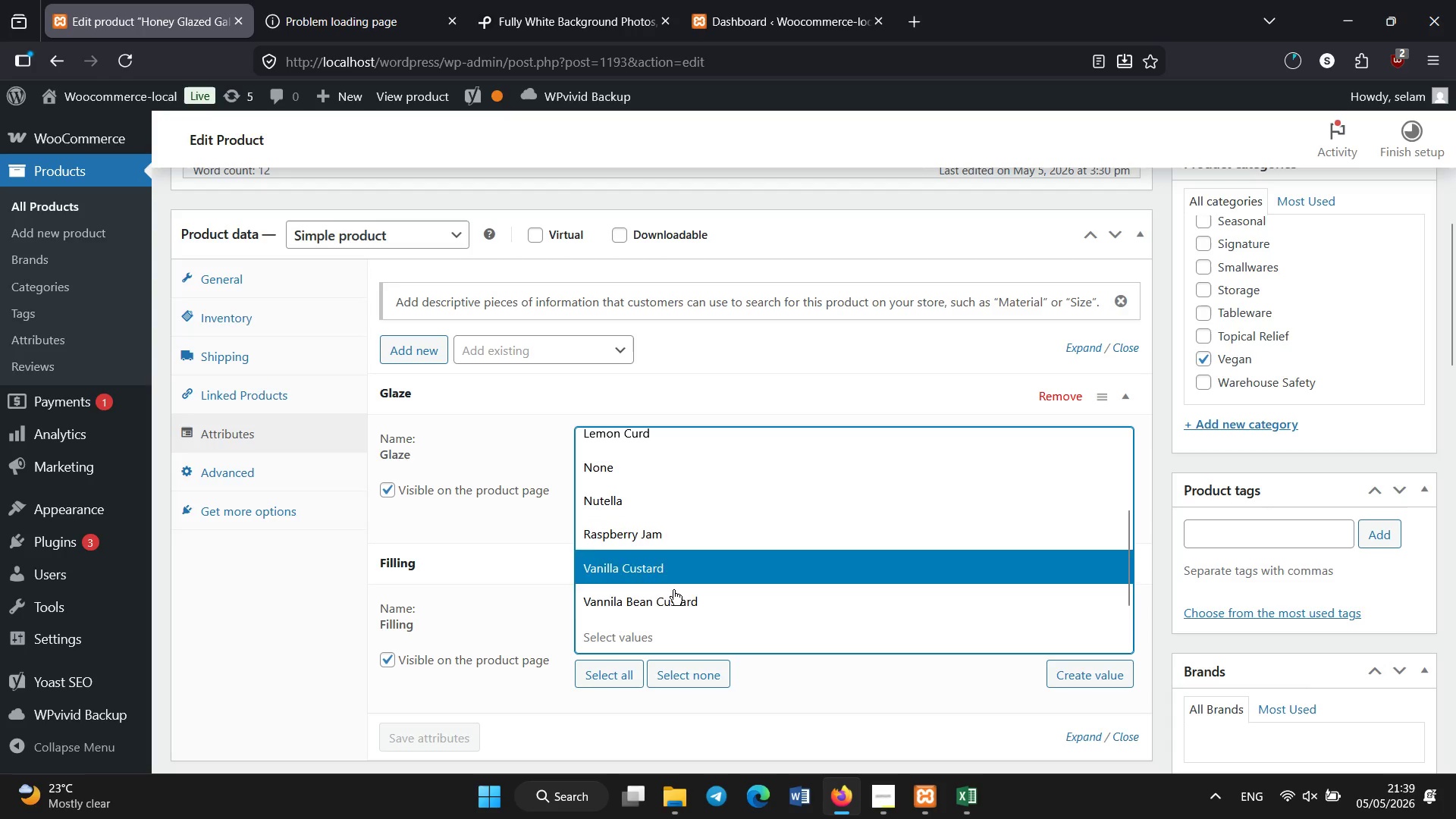 
left_click([663, 623])
 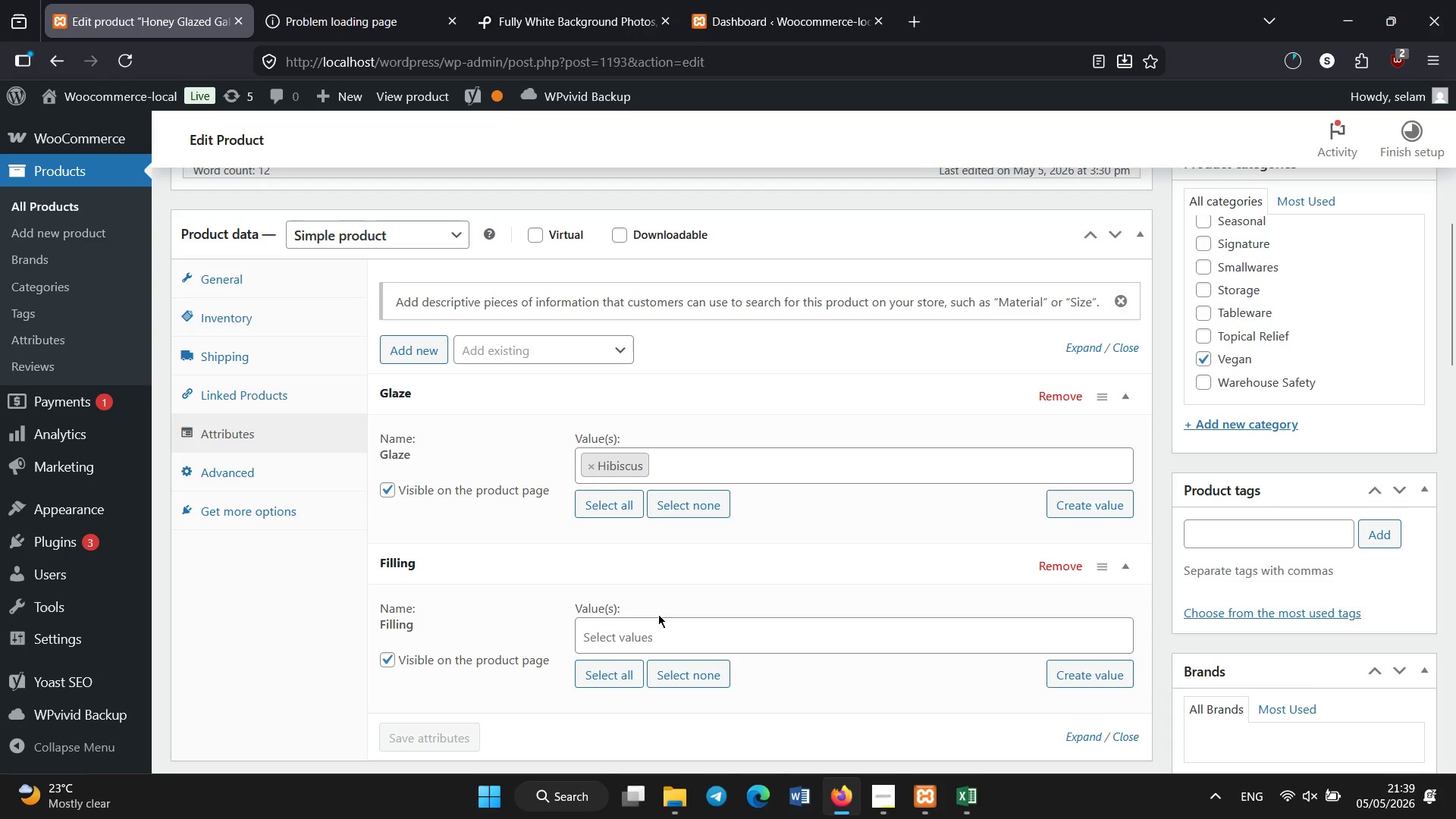 
left_click([654, 634])
 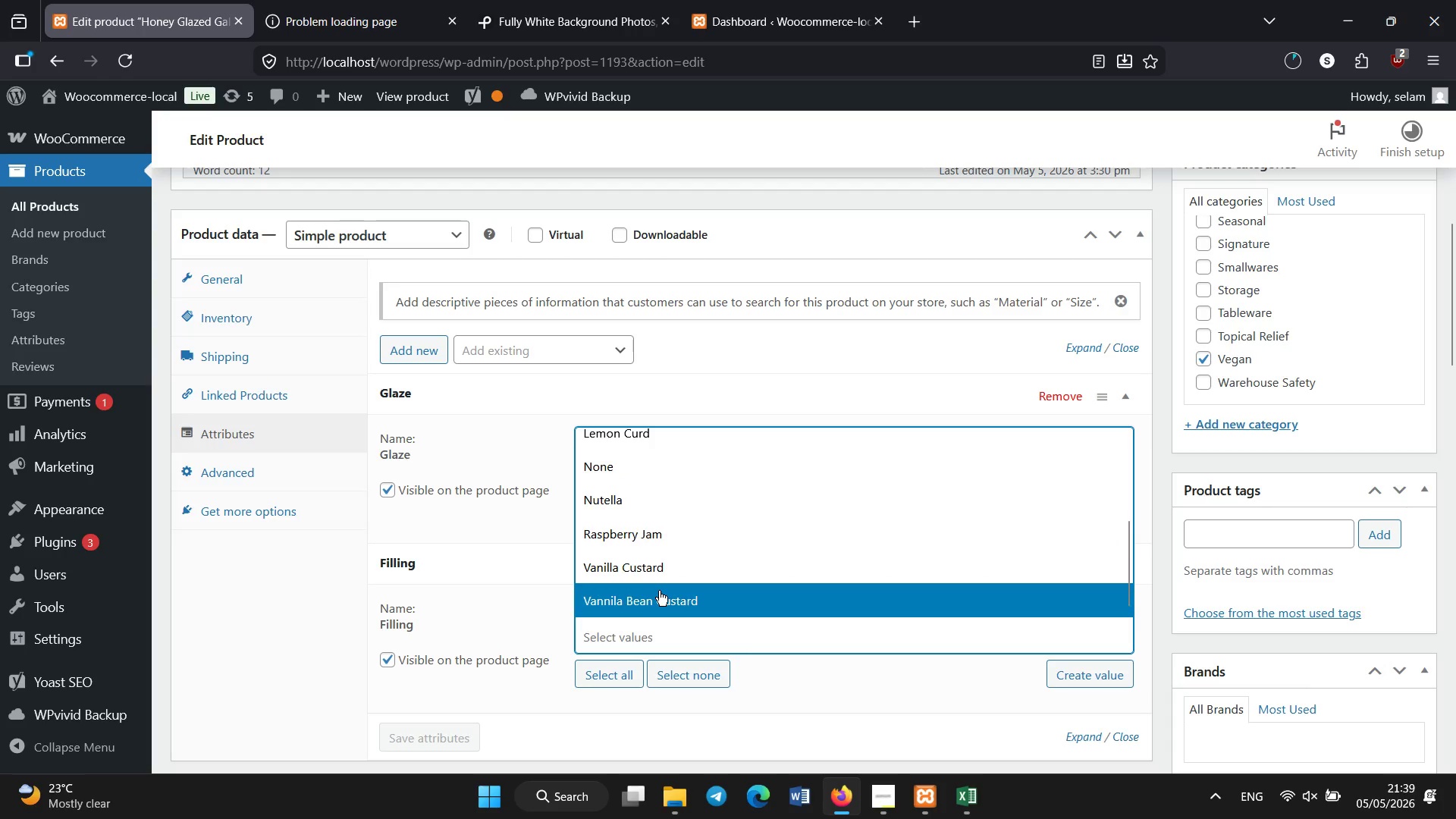 
left_click([659, 591])
 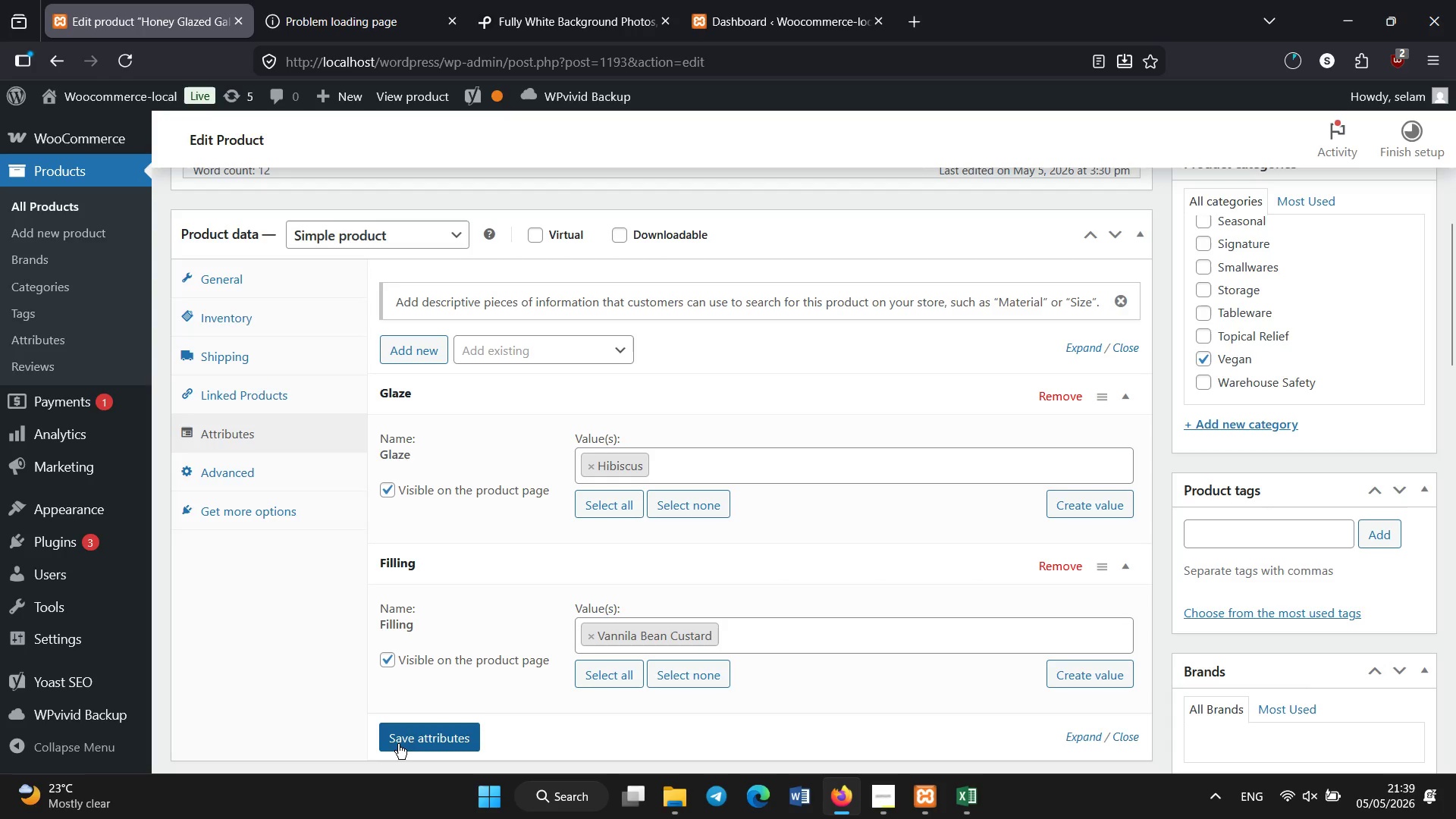 
left_click([403, 736])
 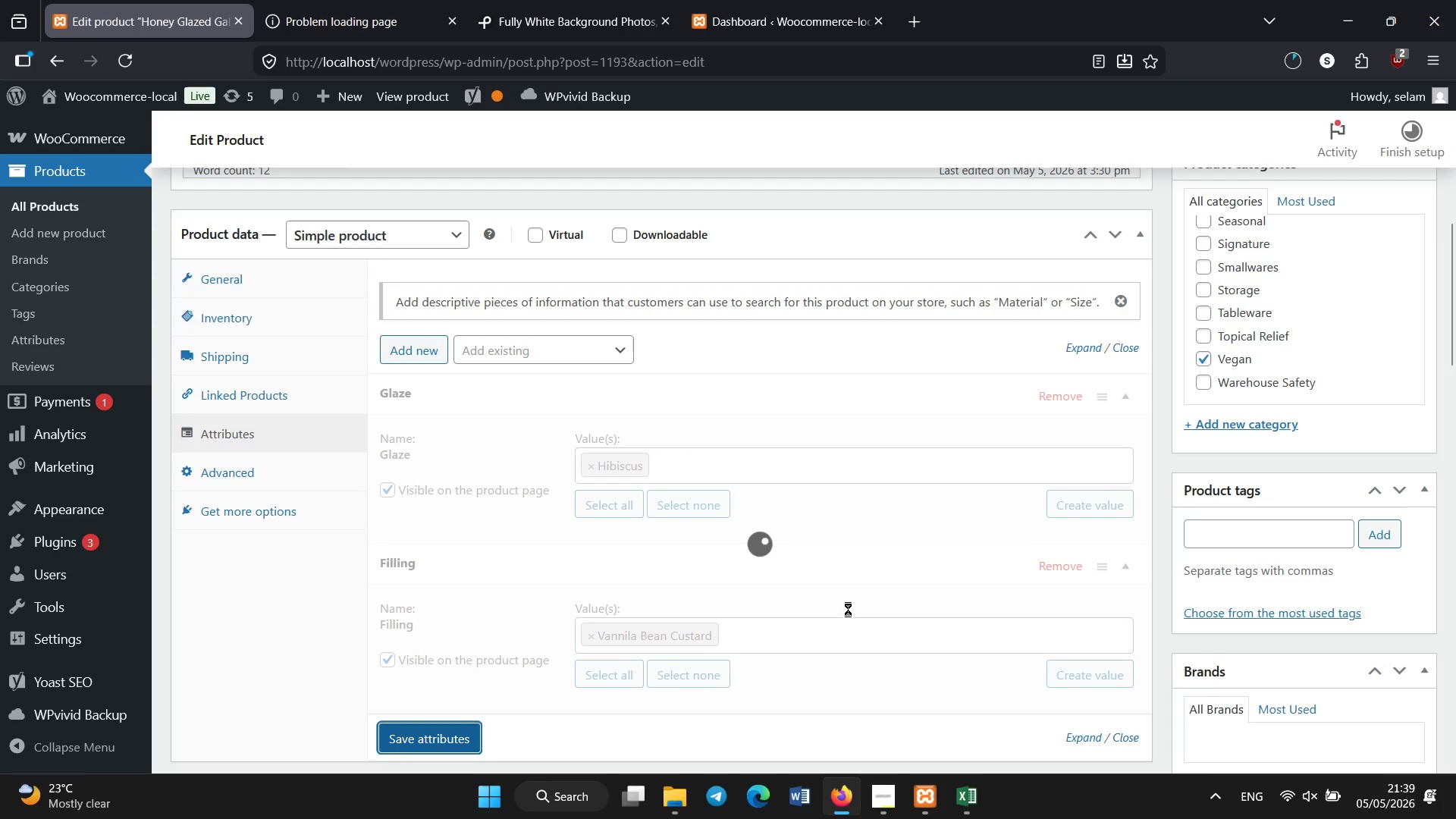 
scroll: coordinate [874, 618], scroll_direction: up, amount: 6.0
 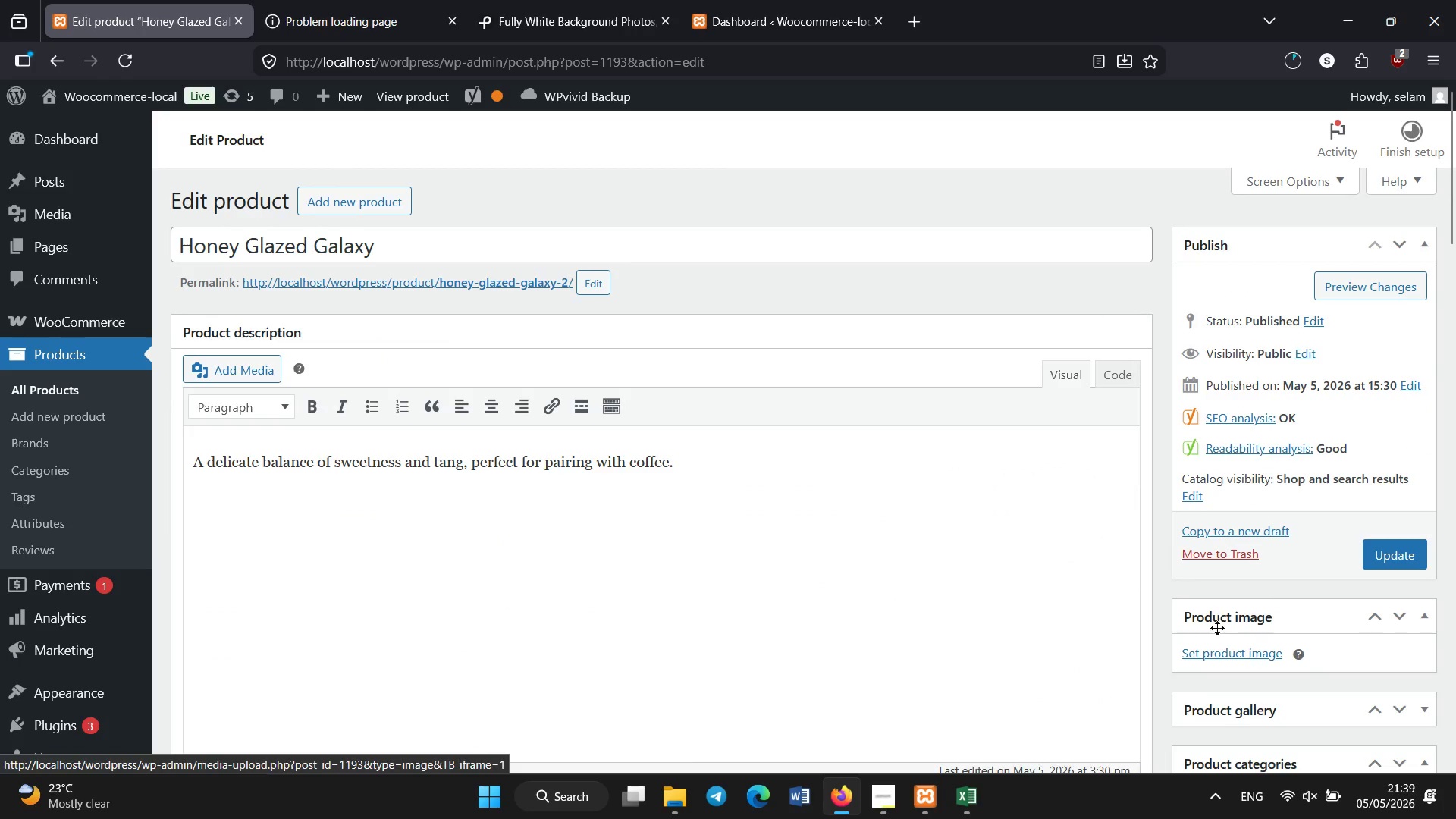 
left_click([1214, 653])
 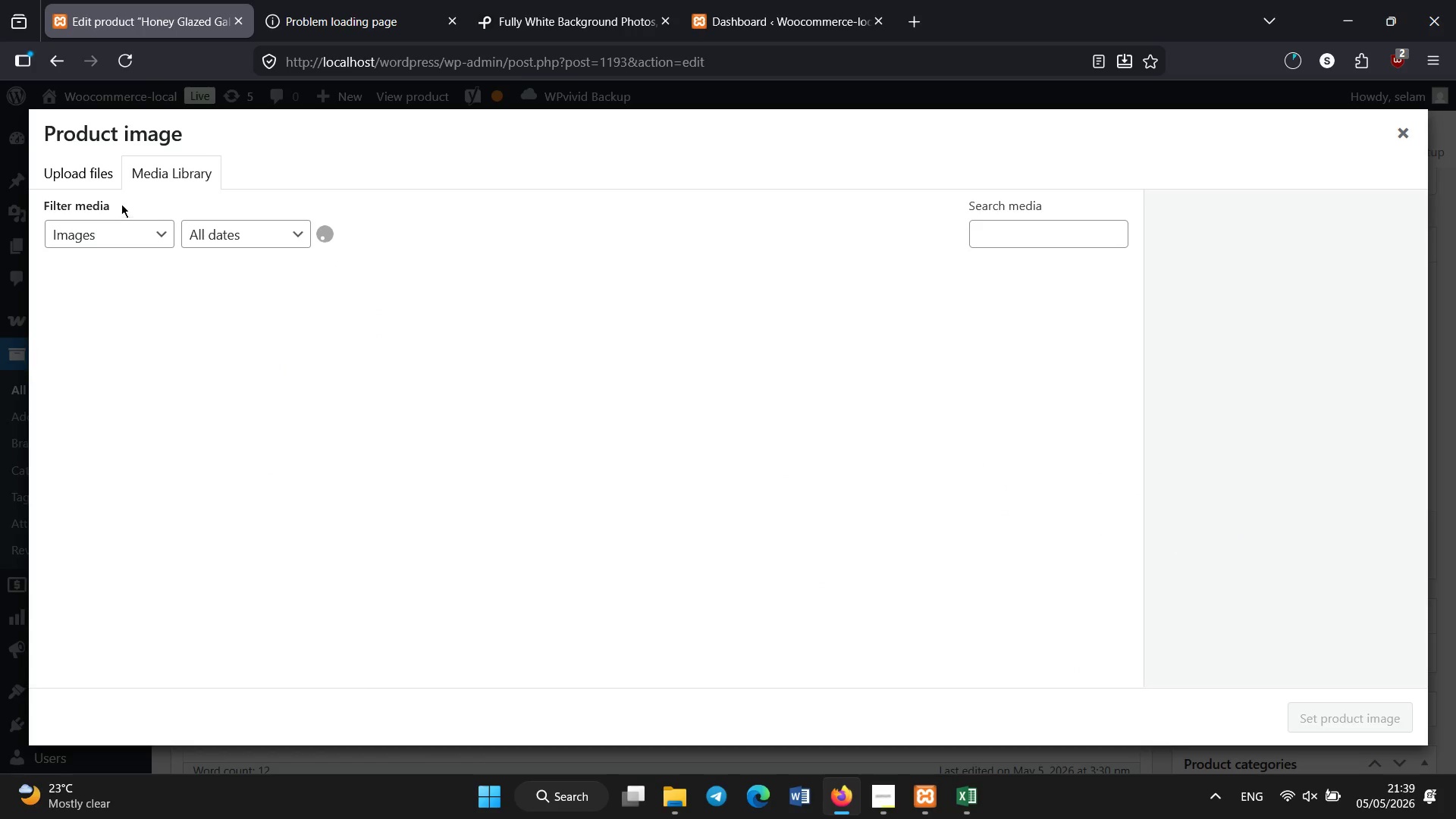 
left_click([101, 184])
 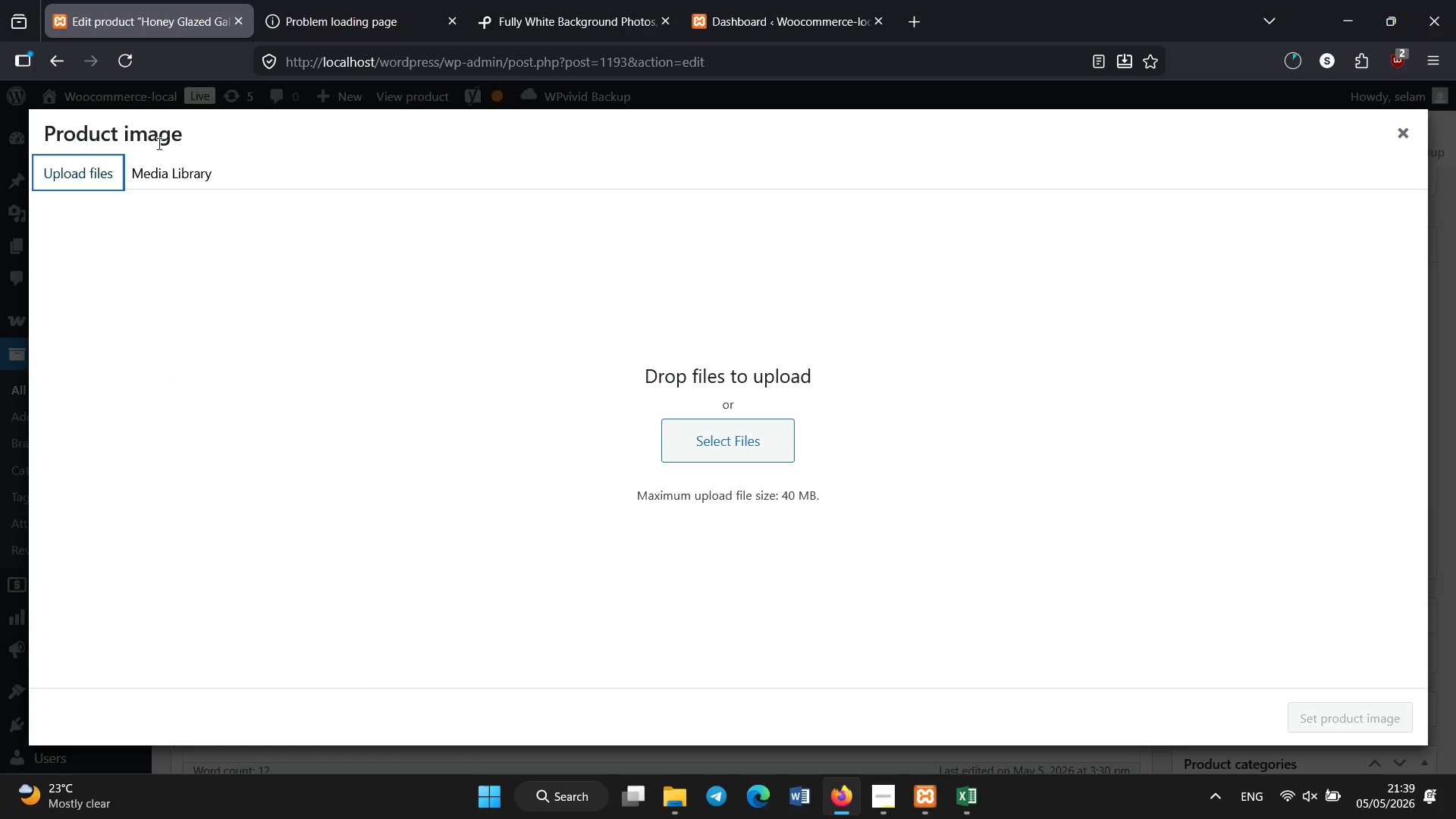 
left_click([159, 165])
 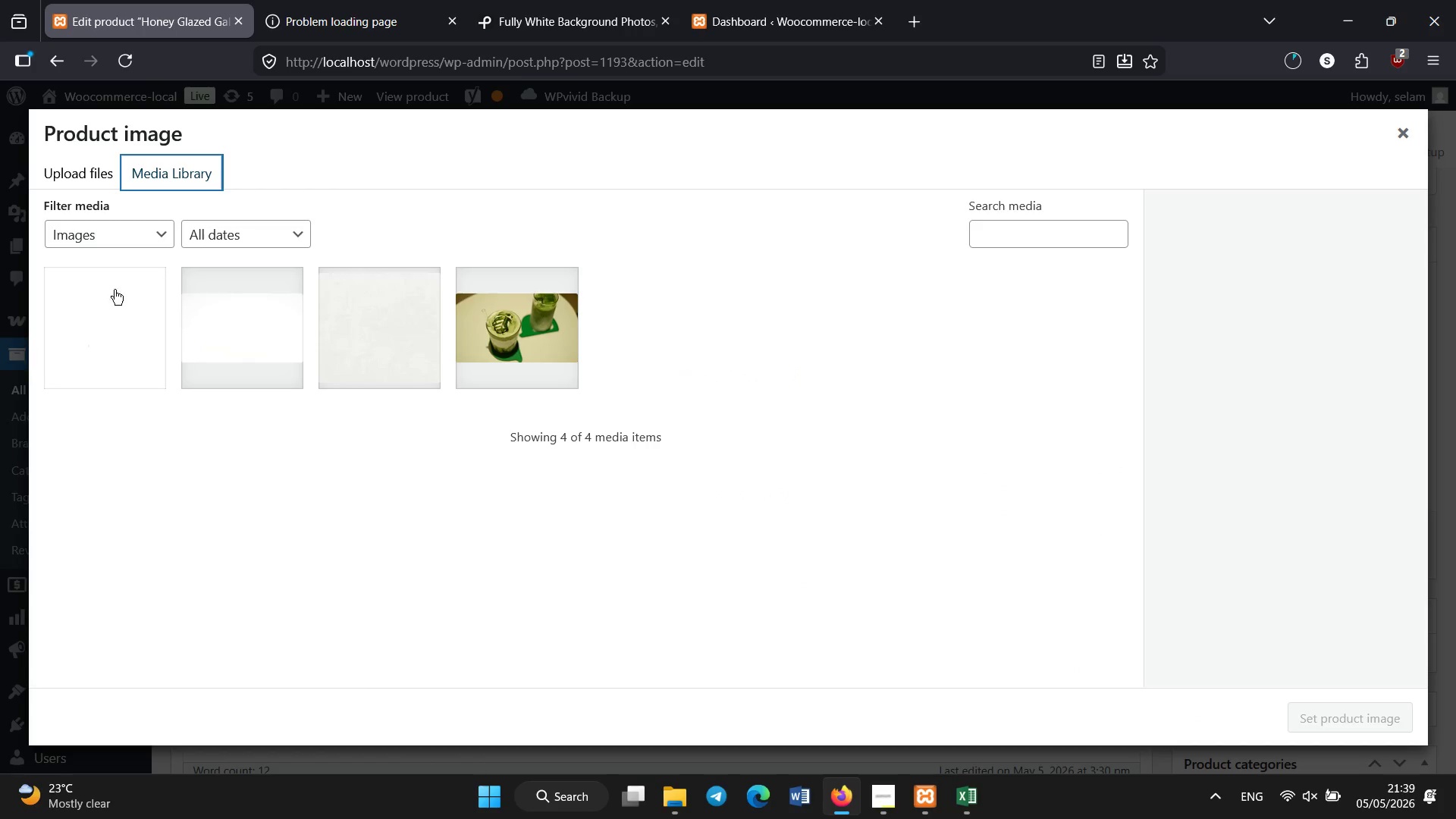 
left_click([106, 322])
 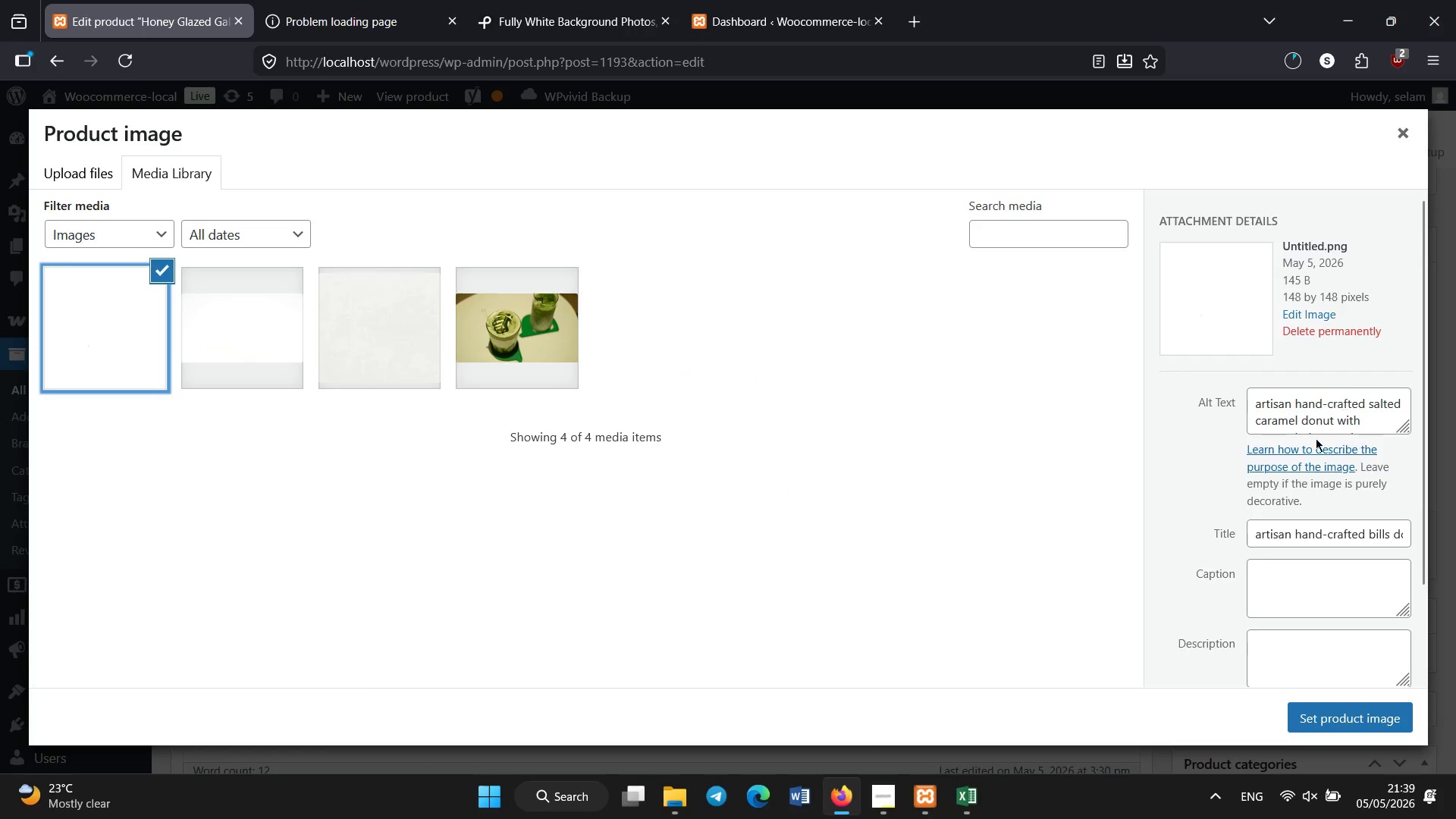 
left_click([1282, 412])
 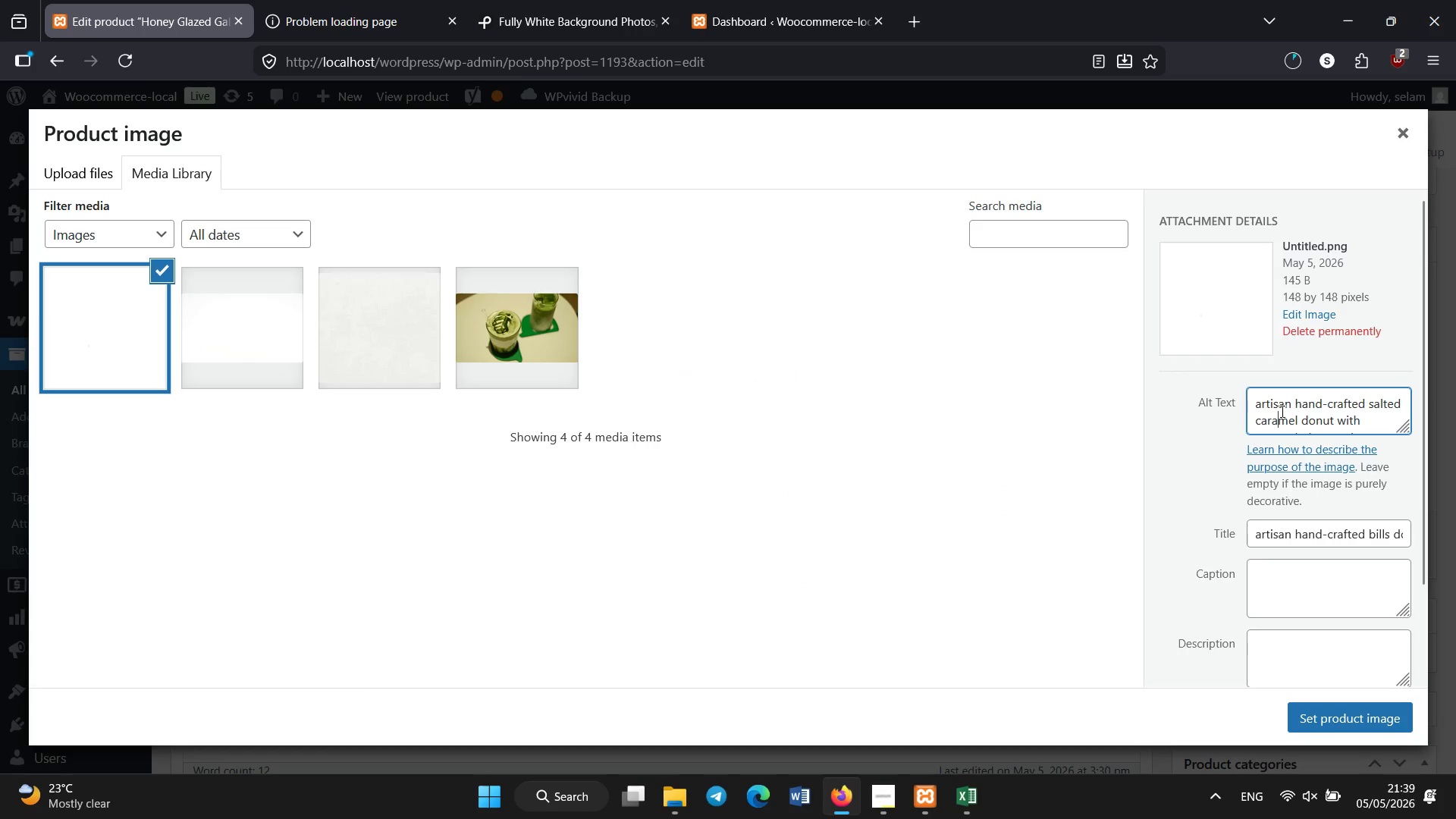 
key(Control+A)
 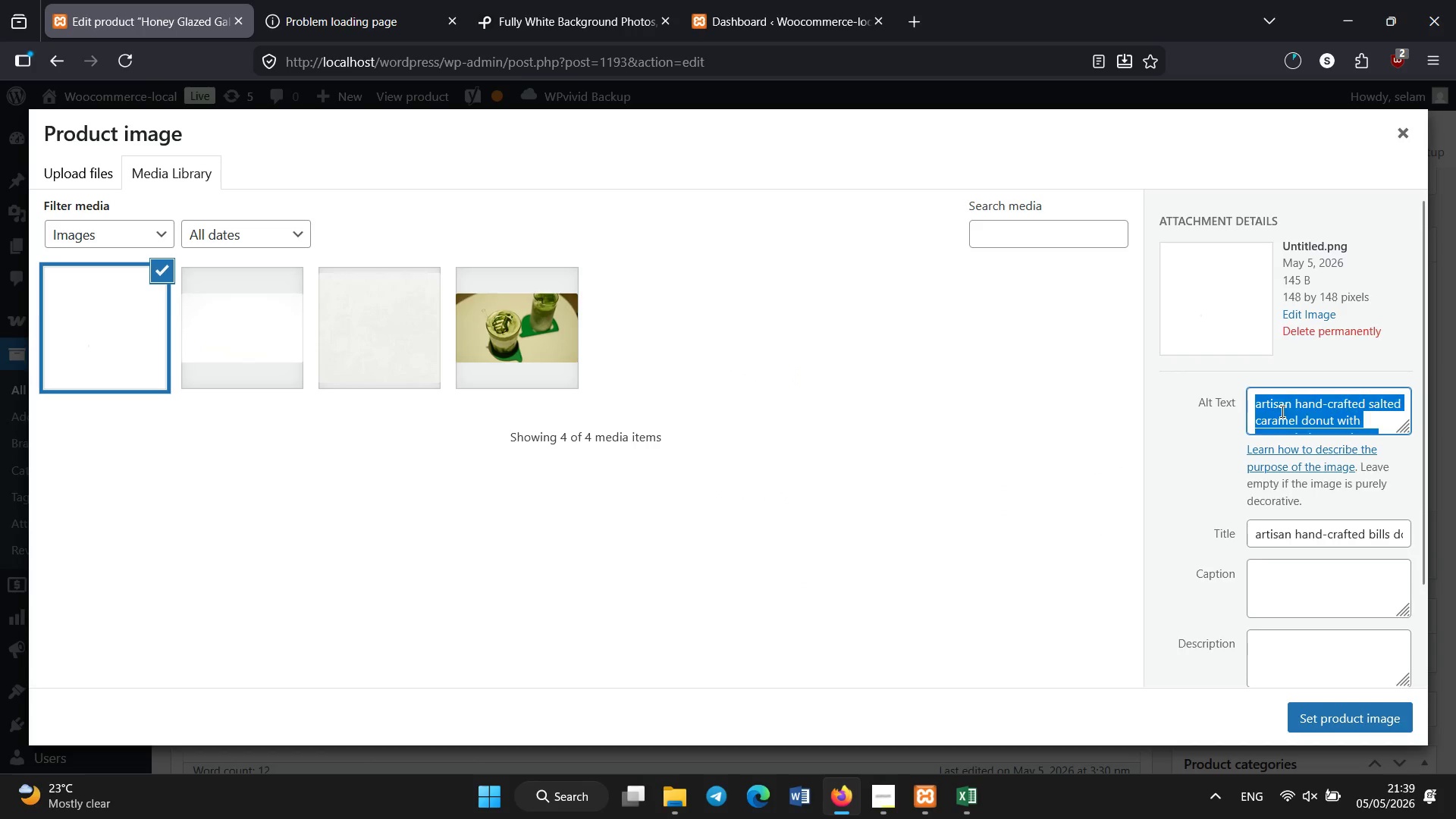 
key(Backspace)
type(artisan hand-crafted honey glazed galaxy )
 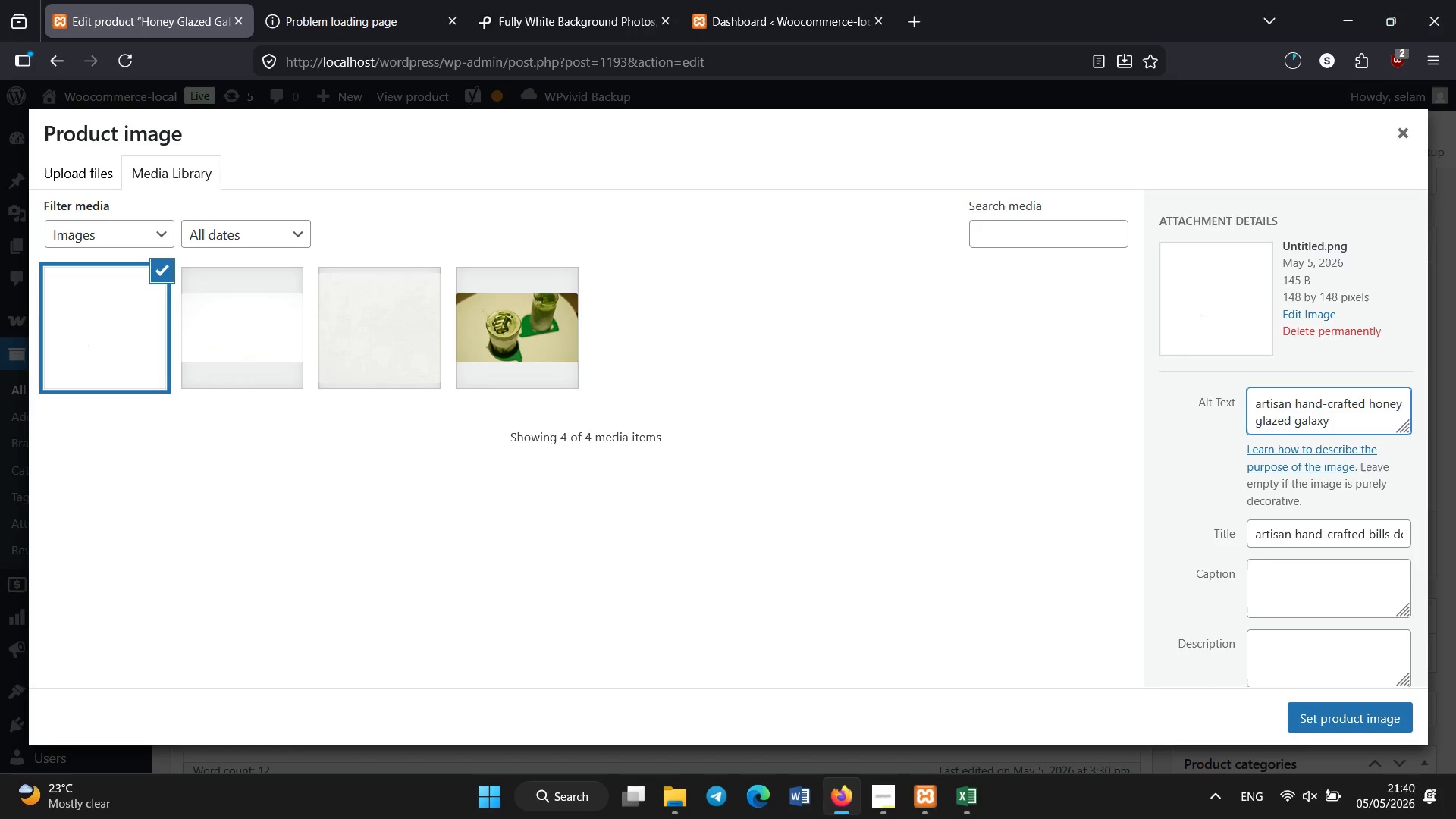 
type(donut with hibiscus glaze and custard filling)
 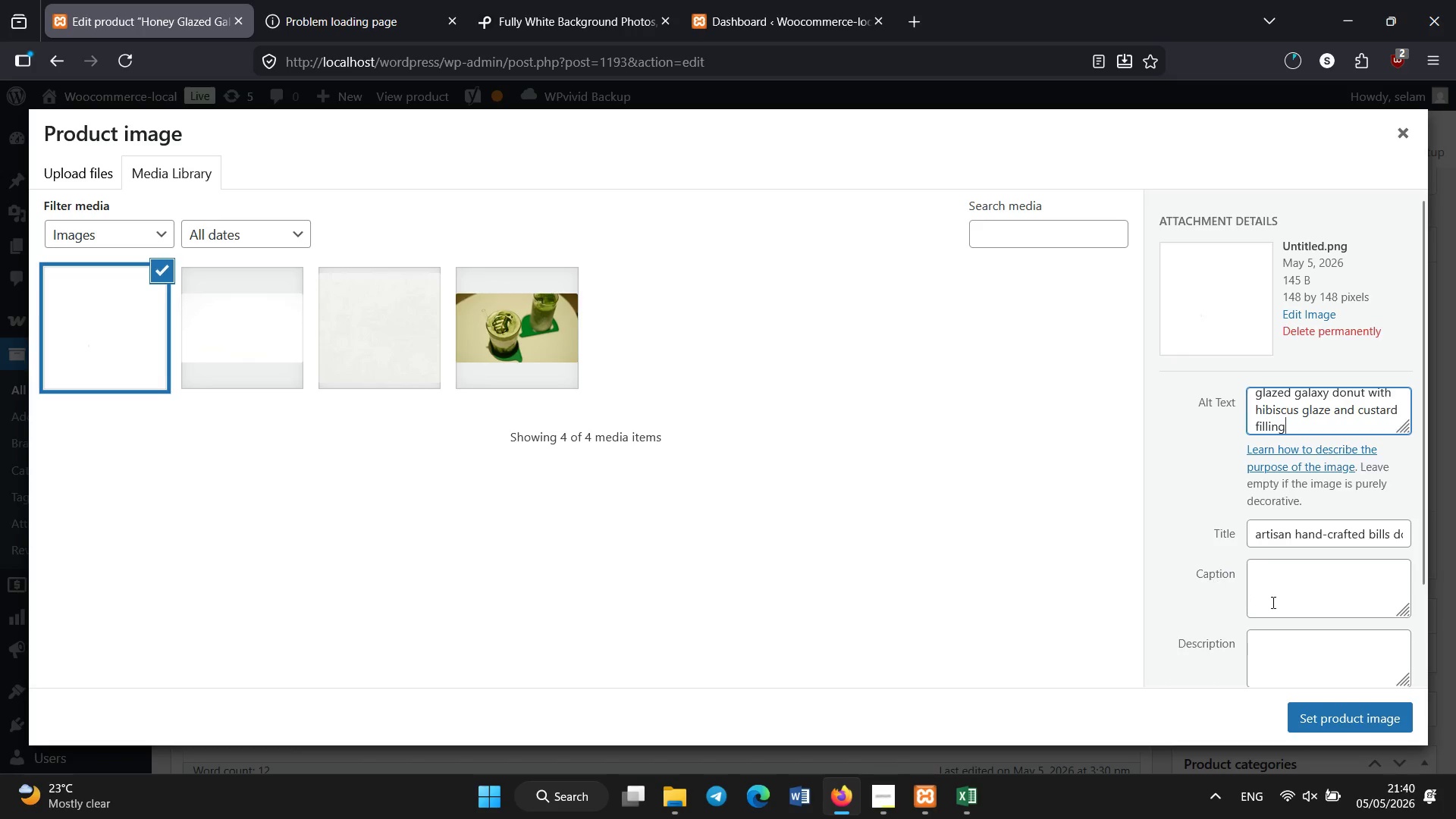 
left_click([1320, 717])
 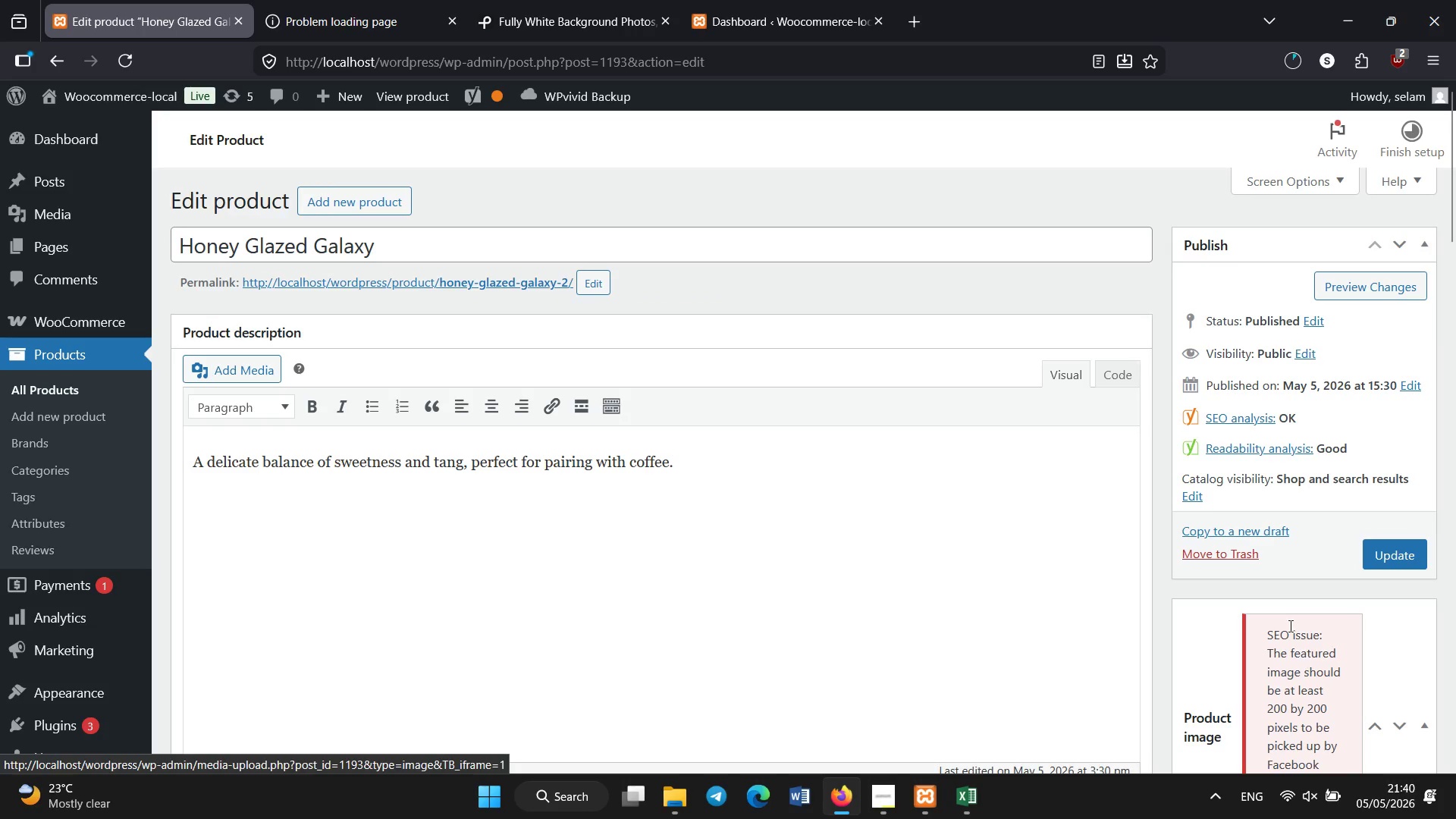 
scroll: coordinate [1260, 576], scroll_direction: down, amount: 3.0
 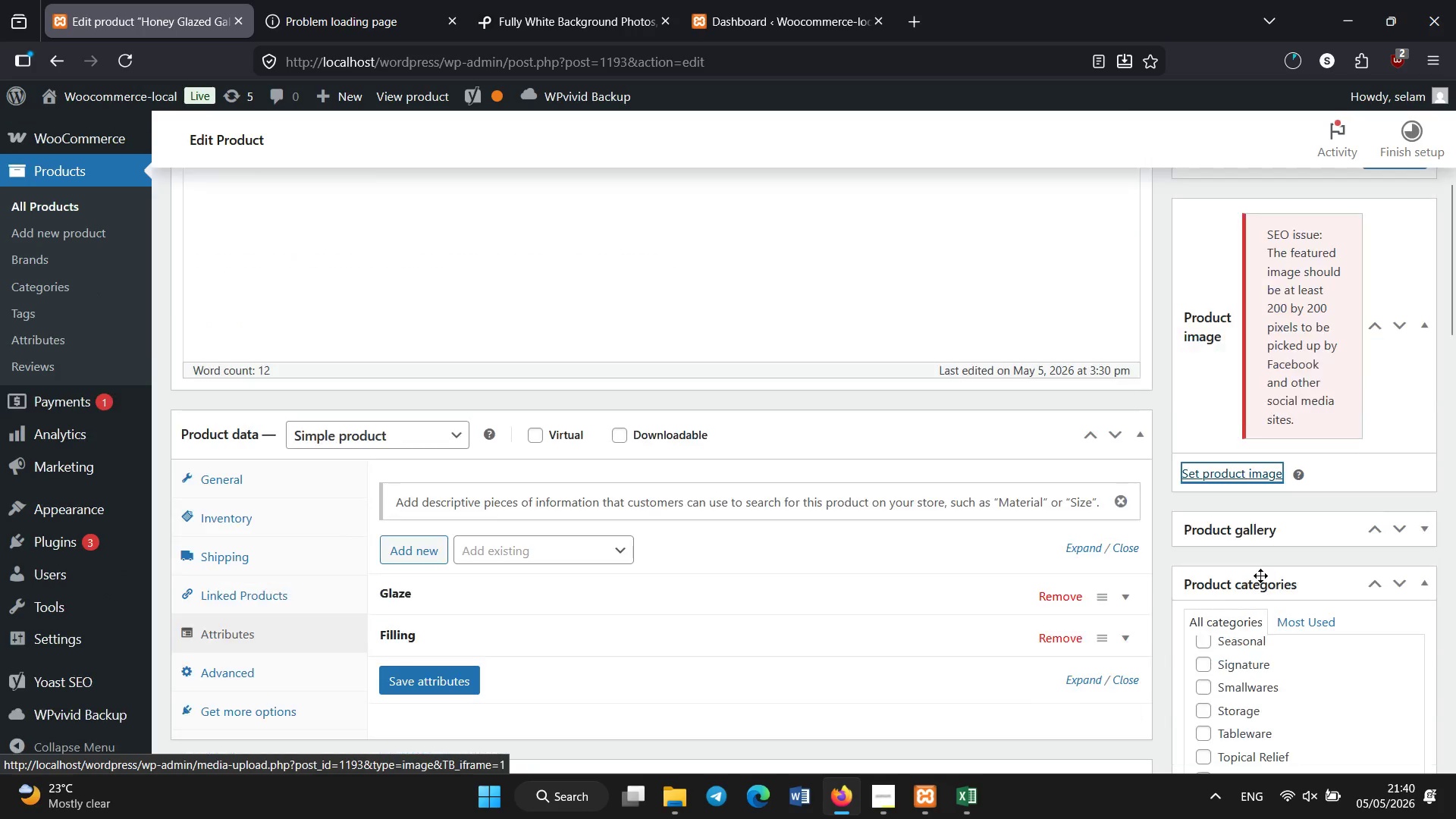 
mouse_move([1243, 568])
 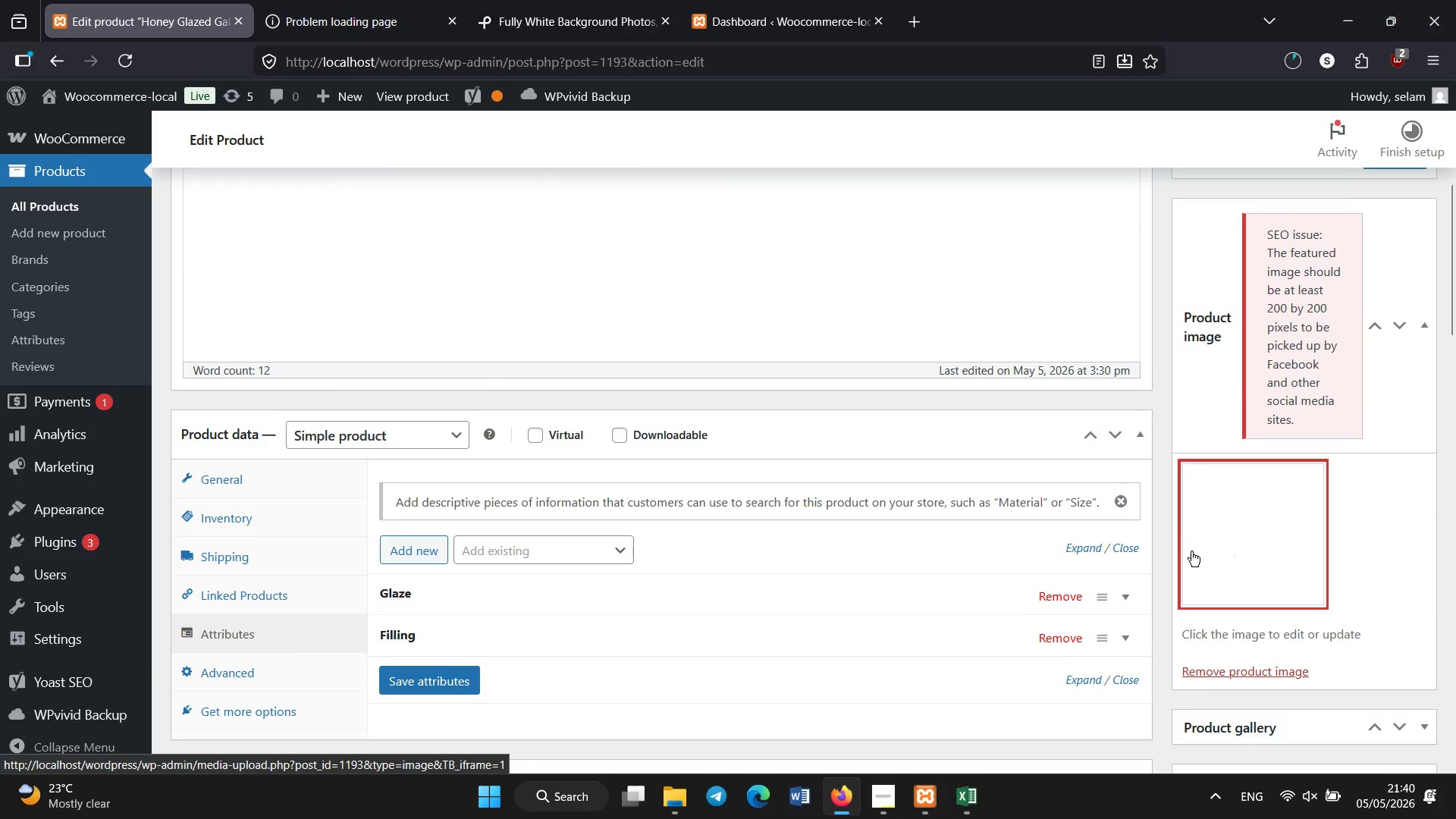 
scroll: coordinate [1191, 551], scroll_direction: up, amount: 2.0
 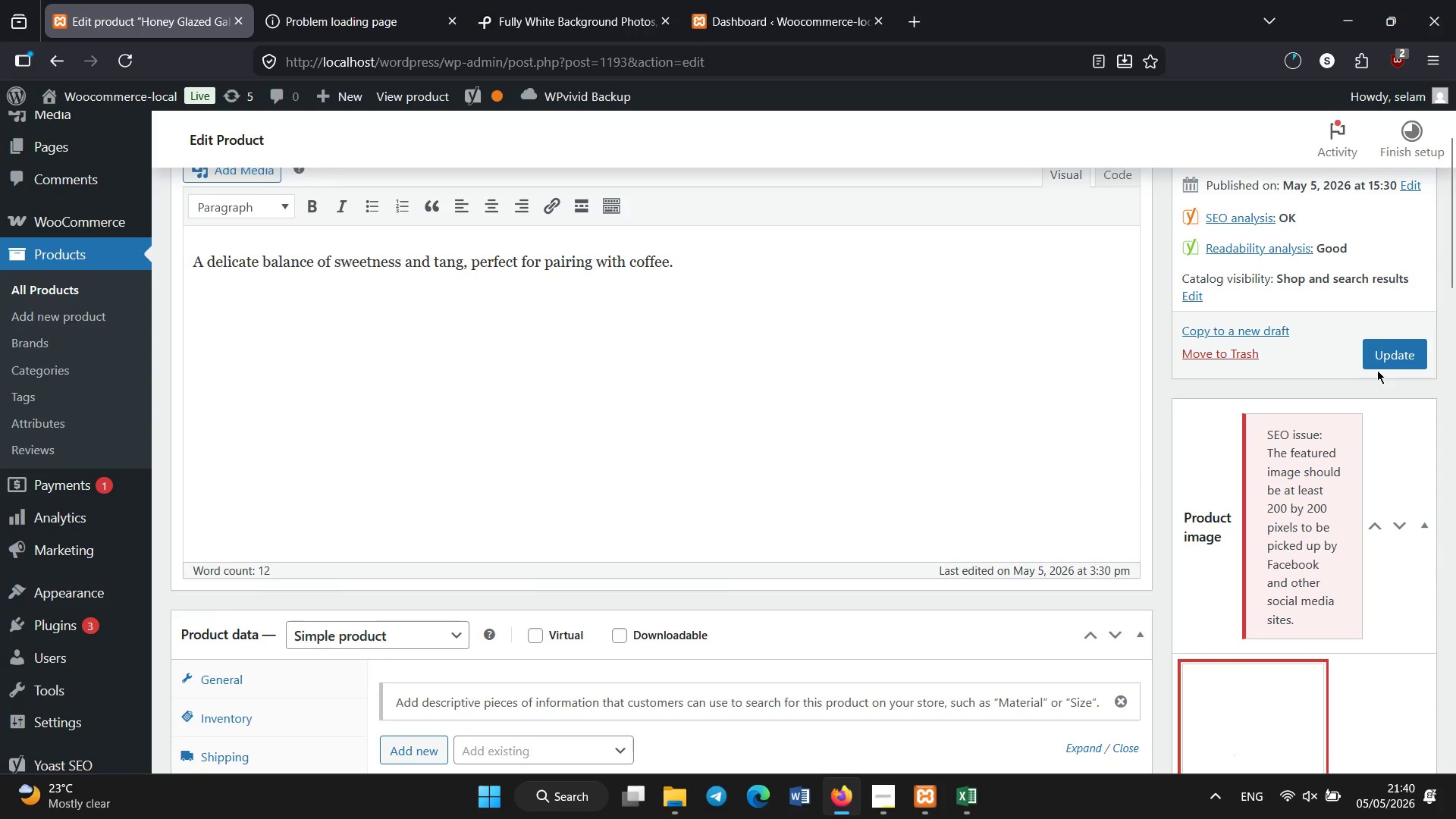 
left_click([1382, 351])
 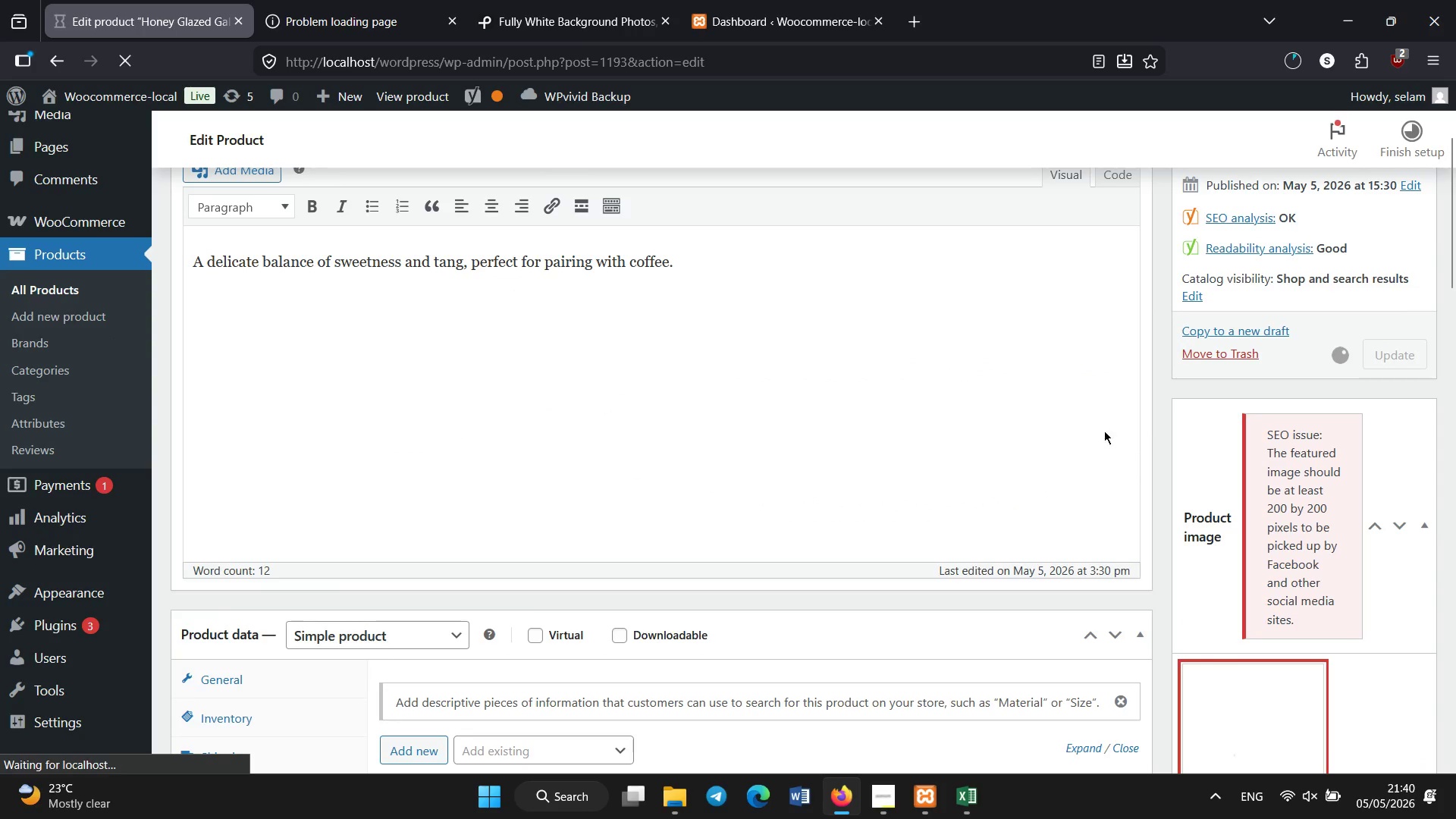 
scroll: coordinate [1055, 474], scroll_direction: up, amount: 1.0
 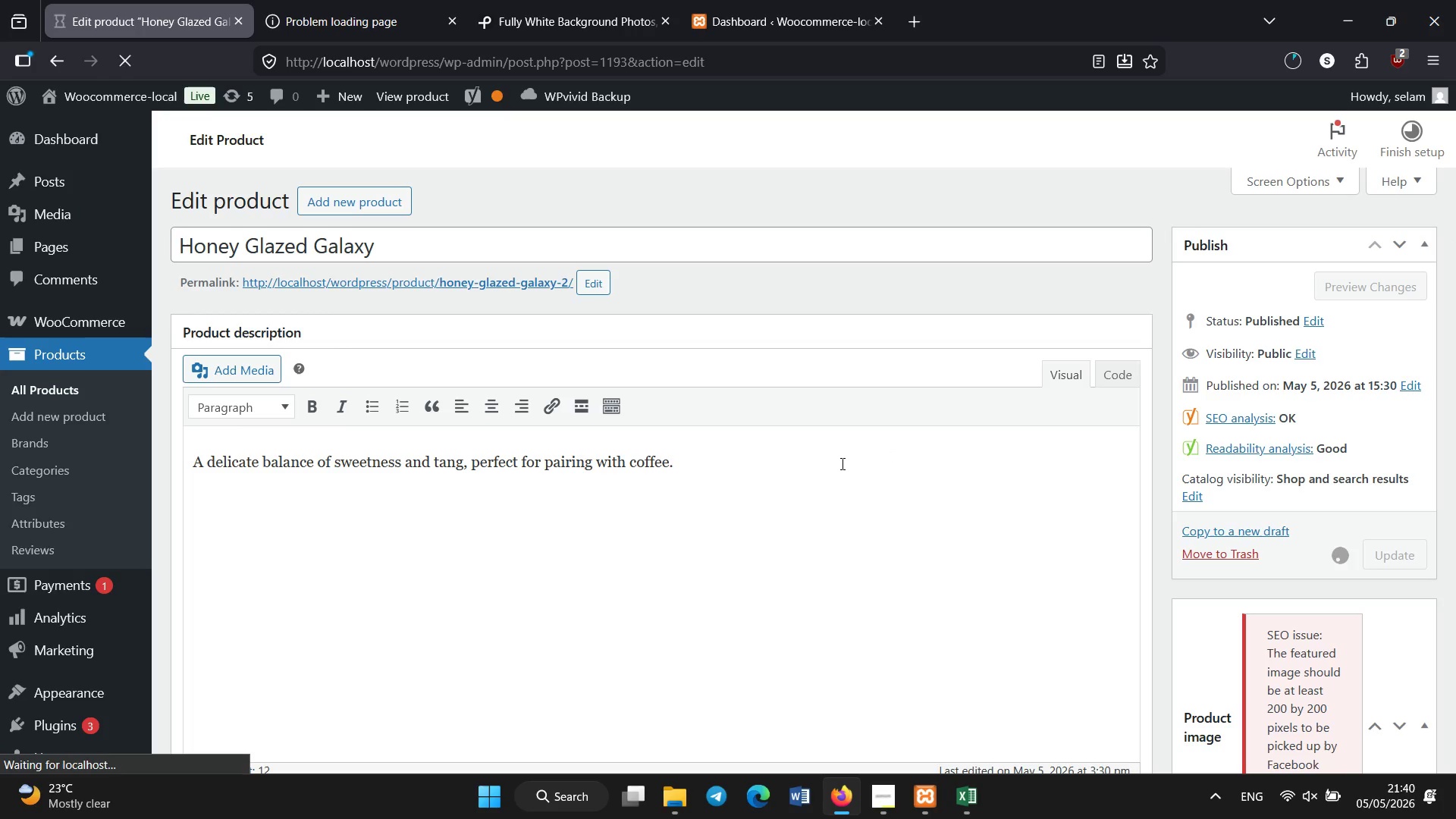 
wait(15.66)
 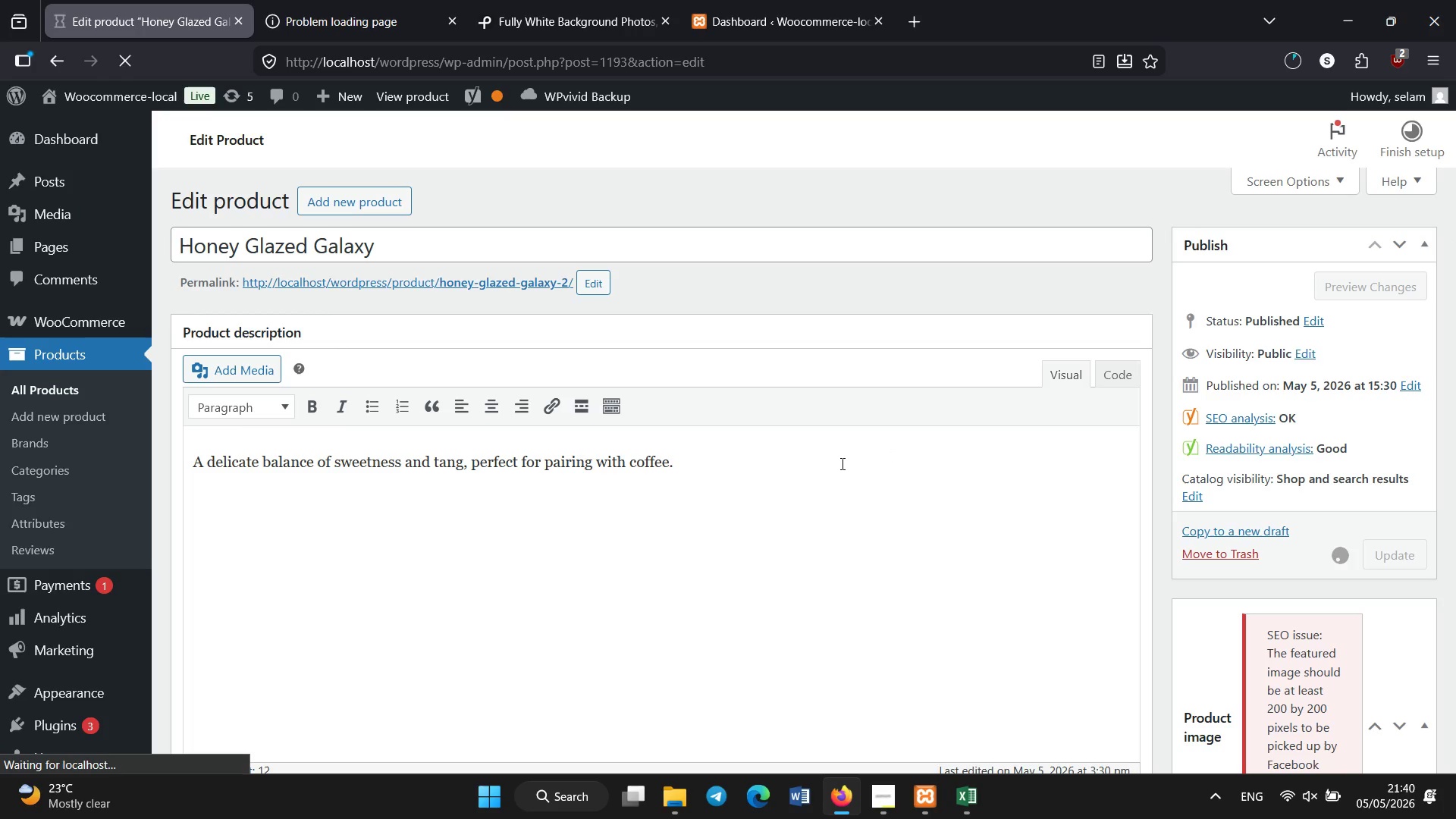 
left_click([80, 390])
 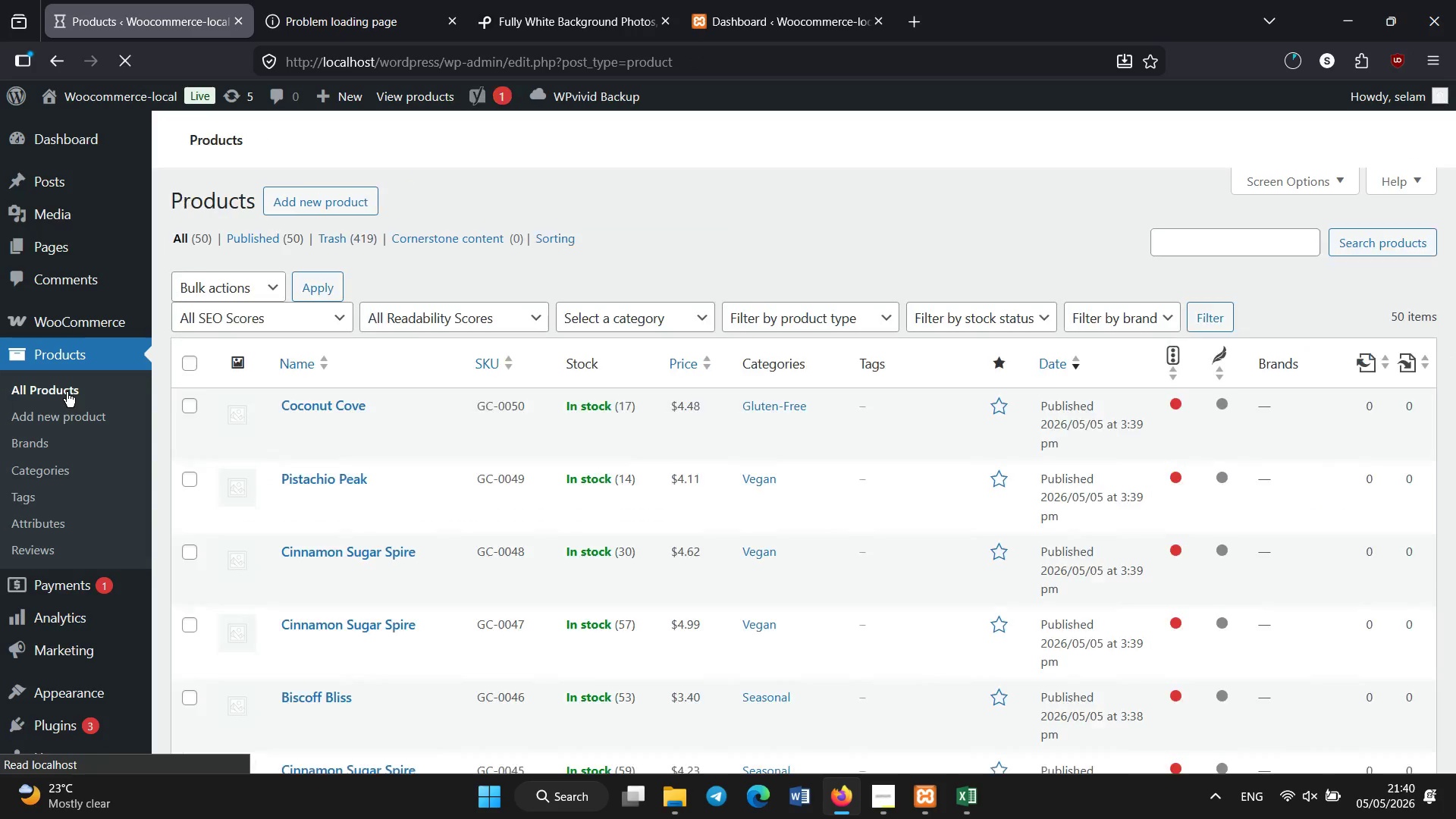 
wait(5.95)
 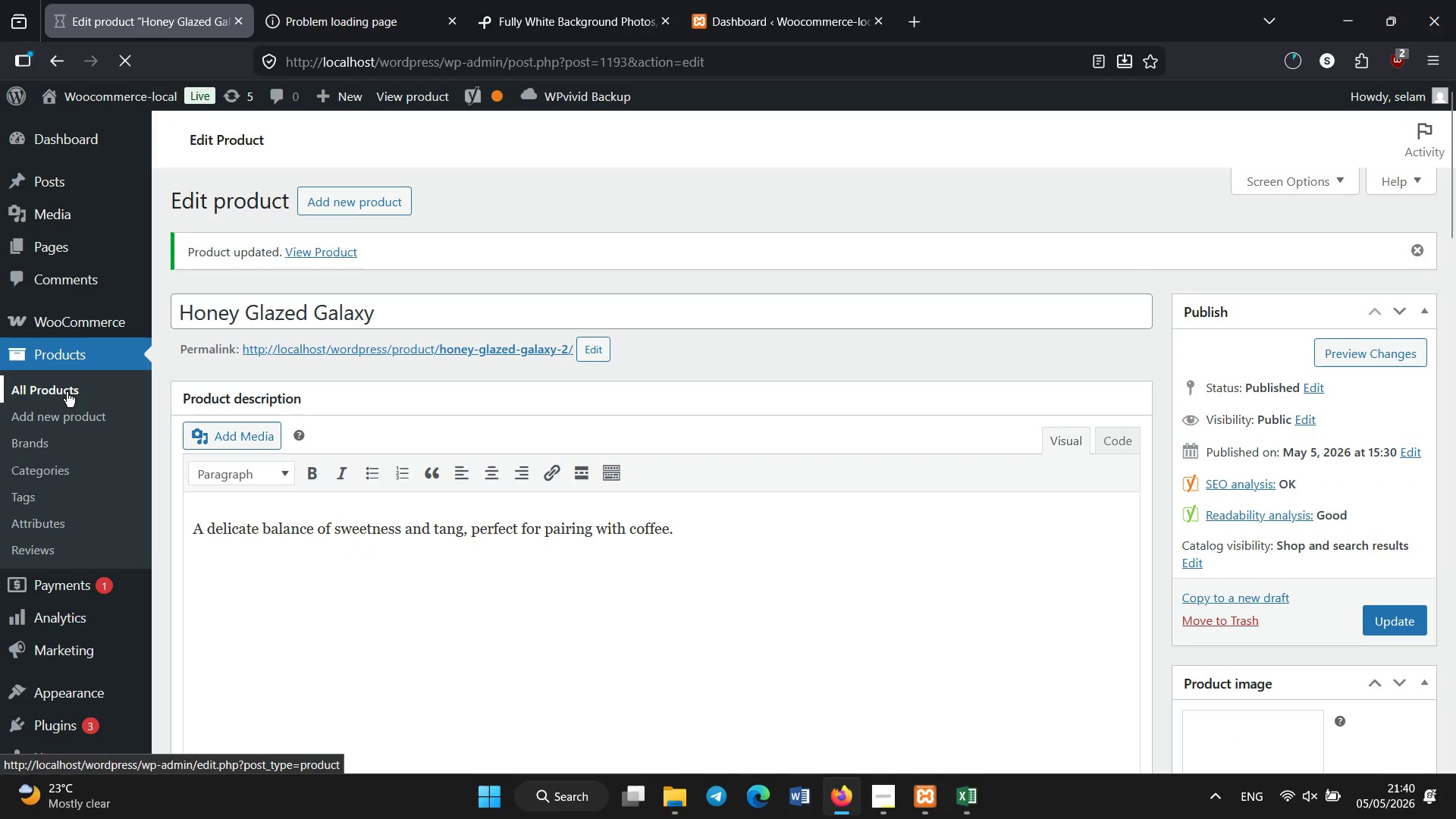 
scroll: coordinate [464, 425], scroll_direction: down, amount: 18.0
 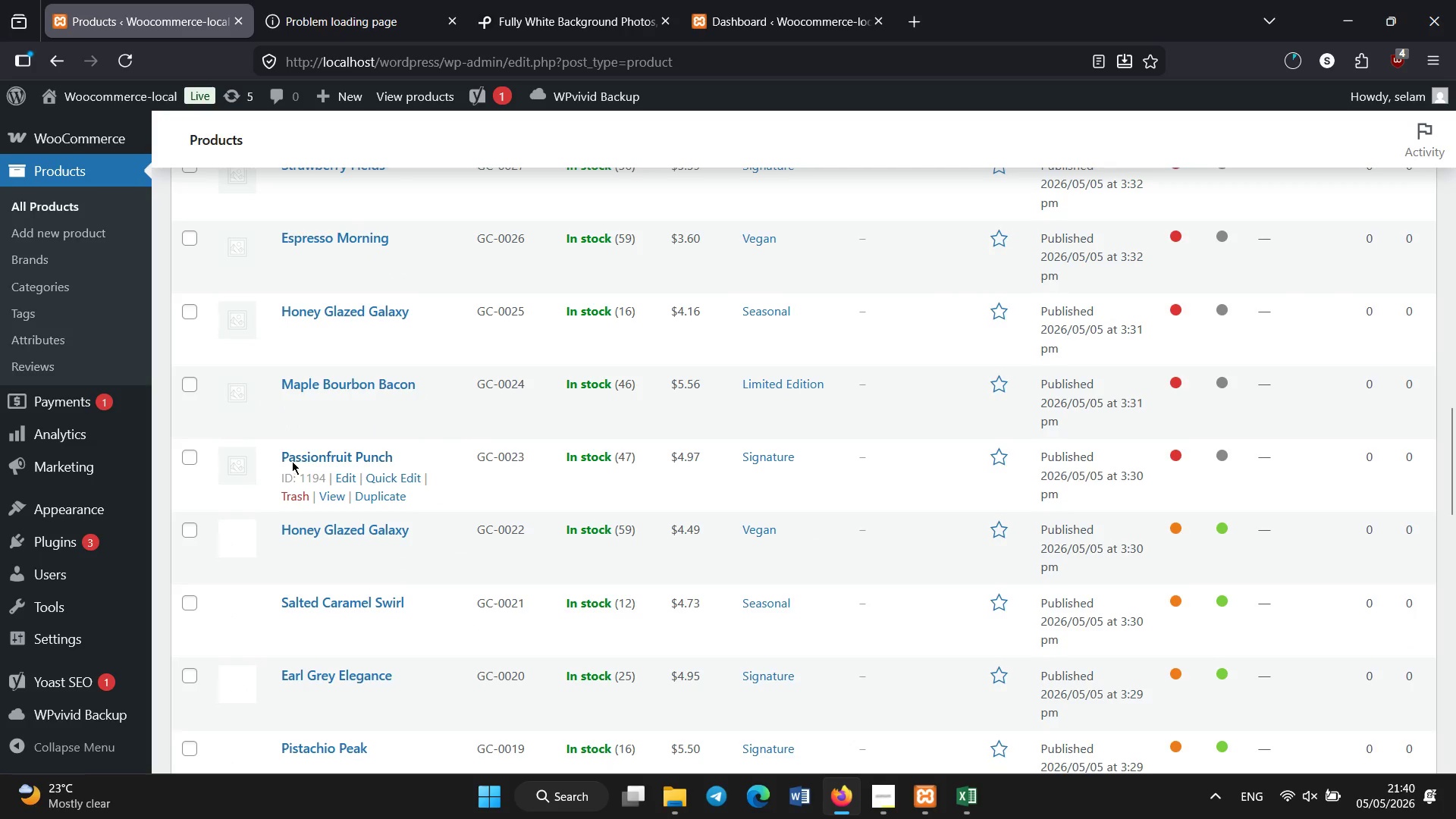 
left_click([307, 457])
 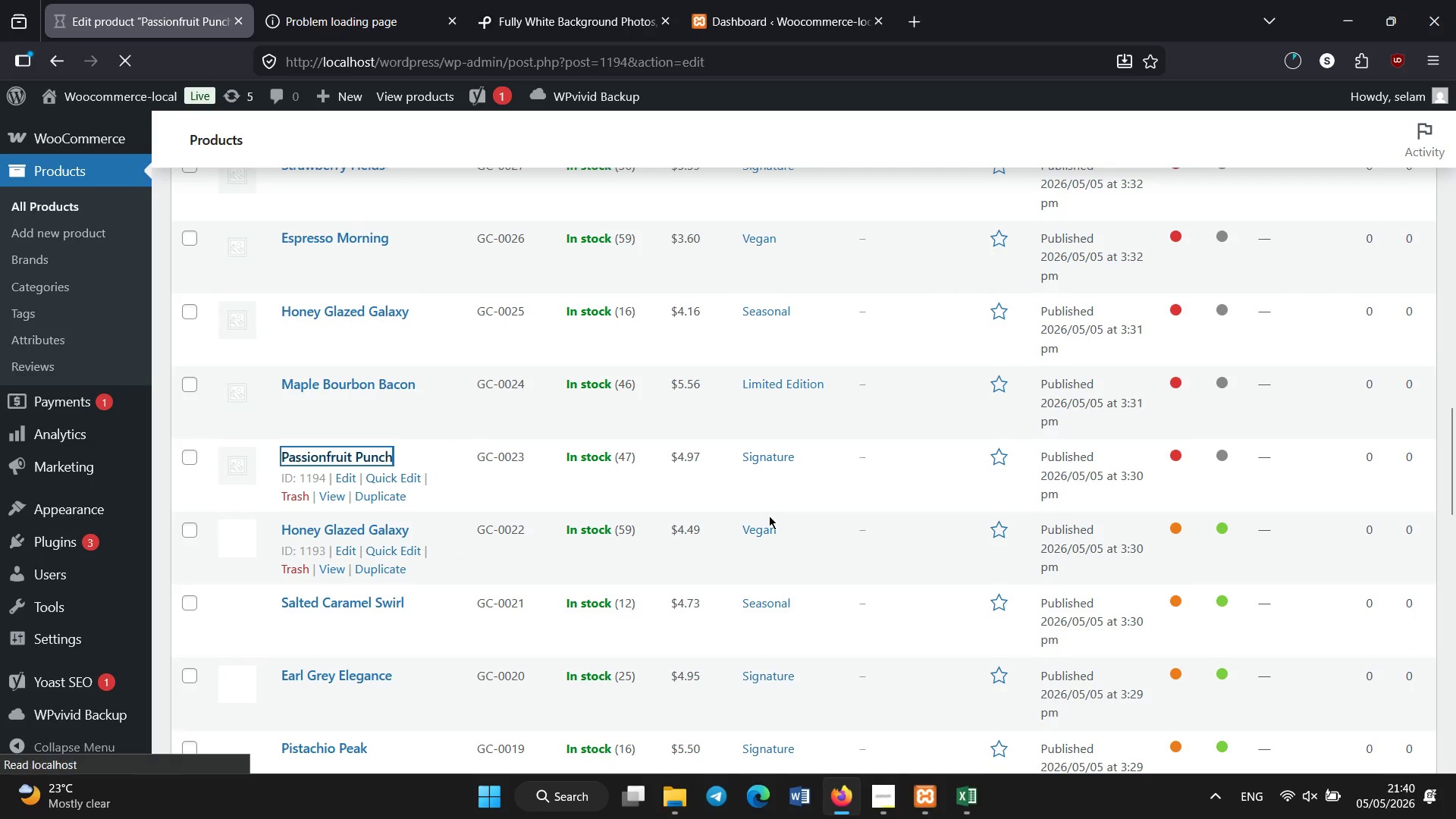 
wait(5.69)
 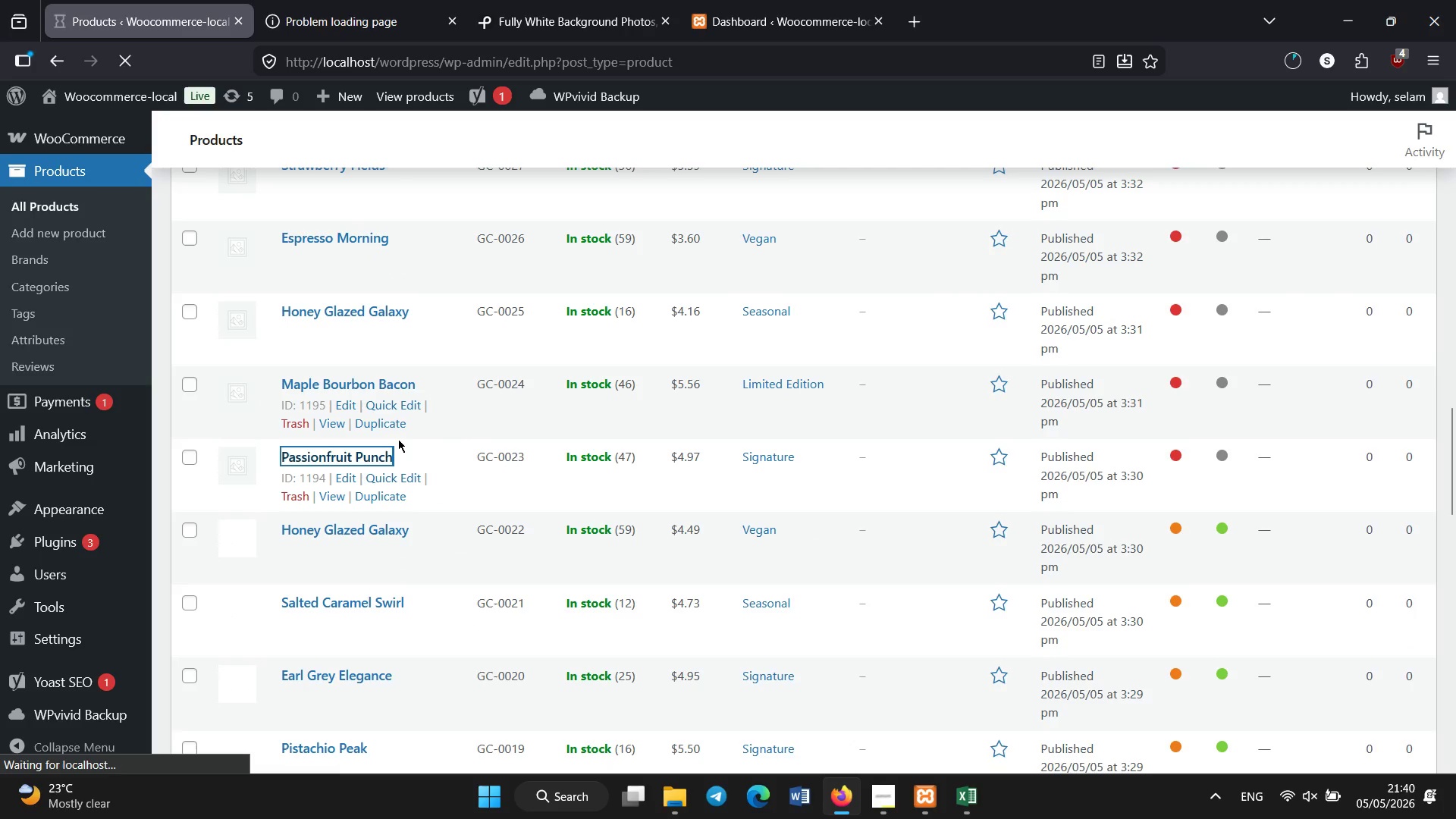 
scroll: coordinate [425, 484], scroll_direction: down, amount: 7.0
 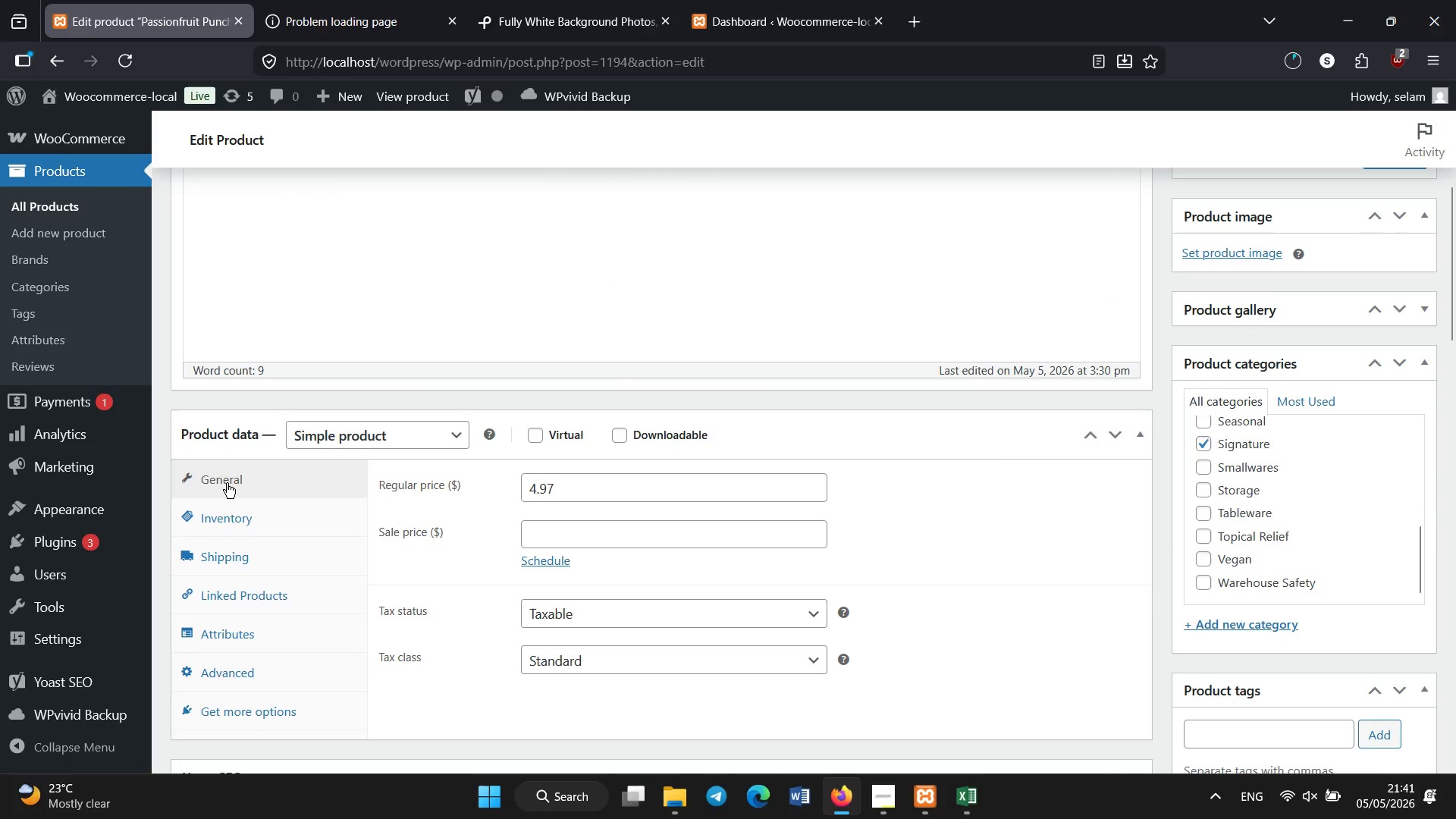 
left_click([227, 522])
 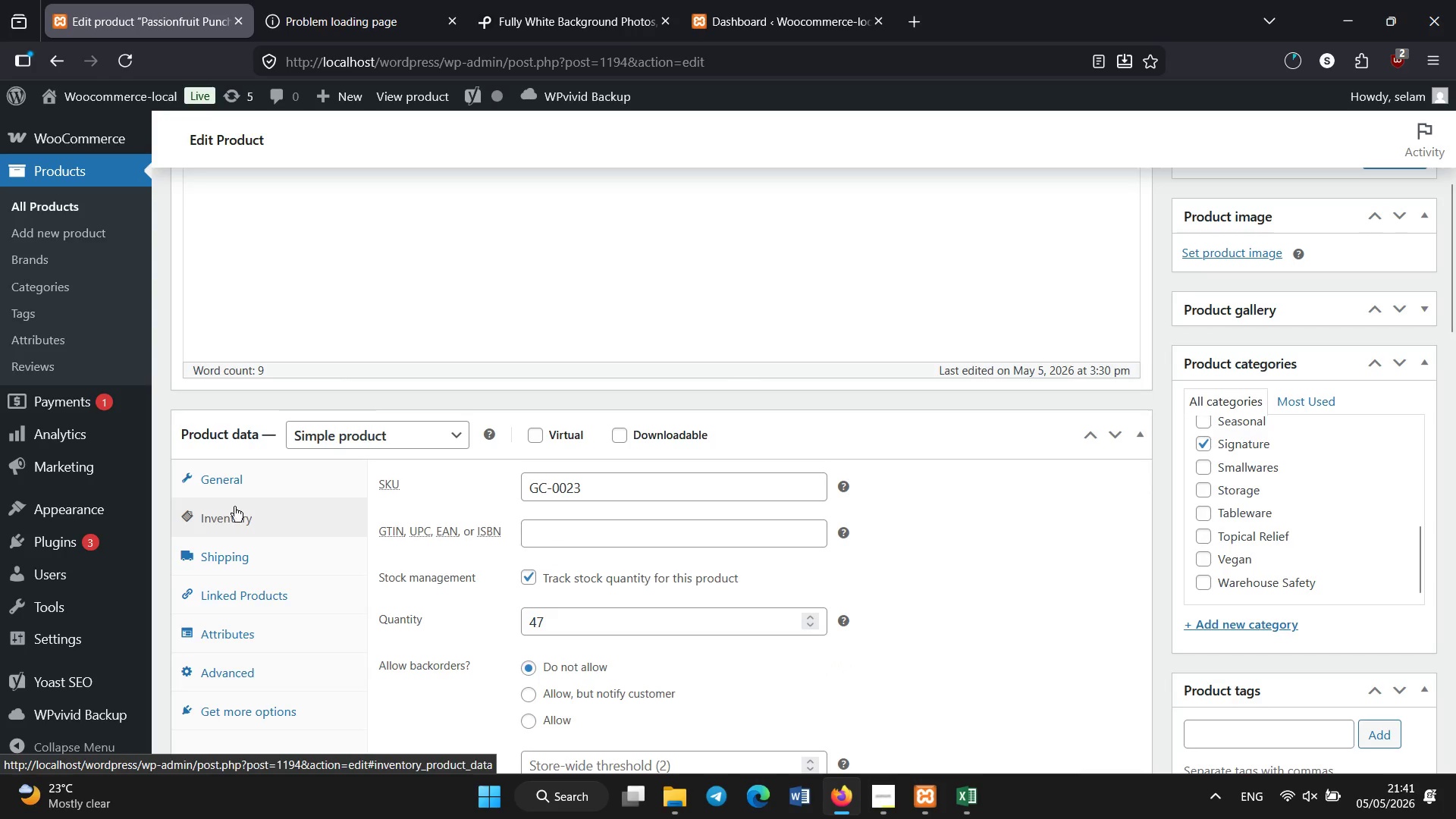 
scroll: coordinate [256, 464], scroll_direction: down, amount: 6.0
 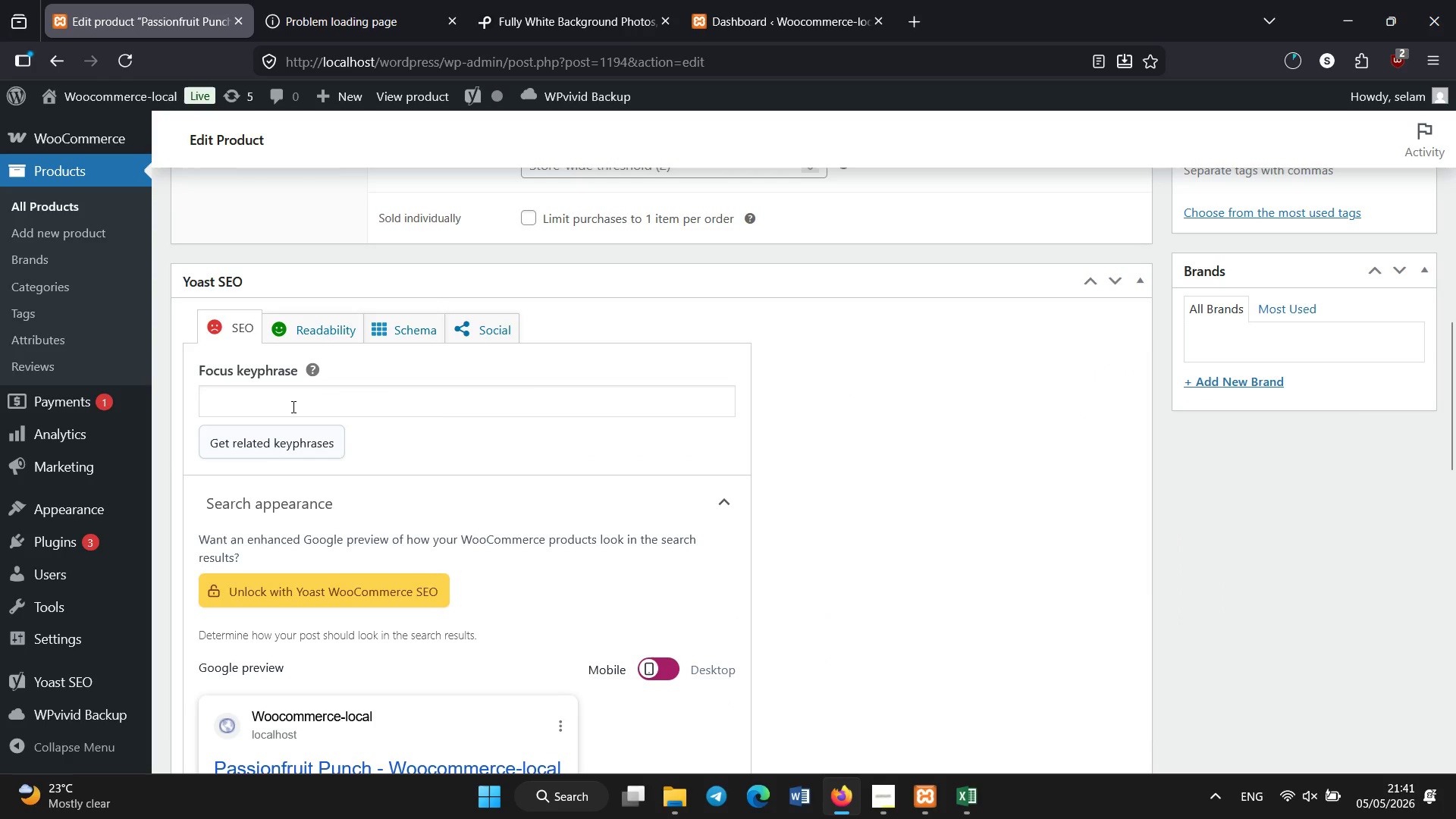 
left_click([297, 391])
 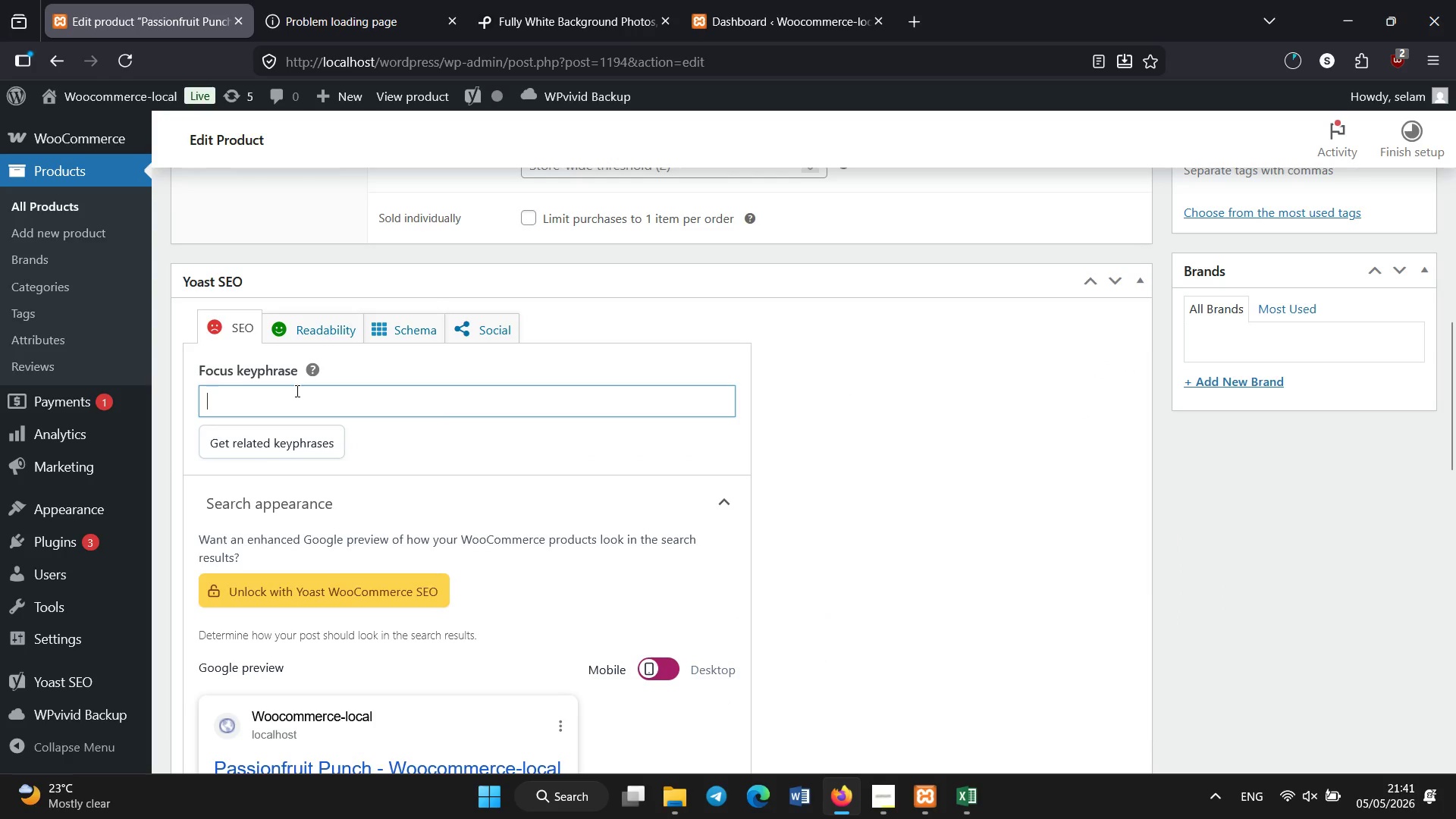 
type(artisan espresso donut)
 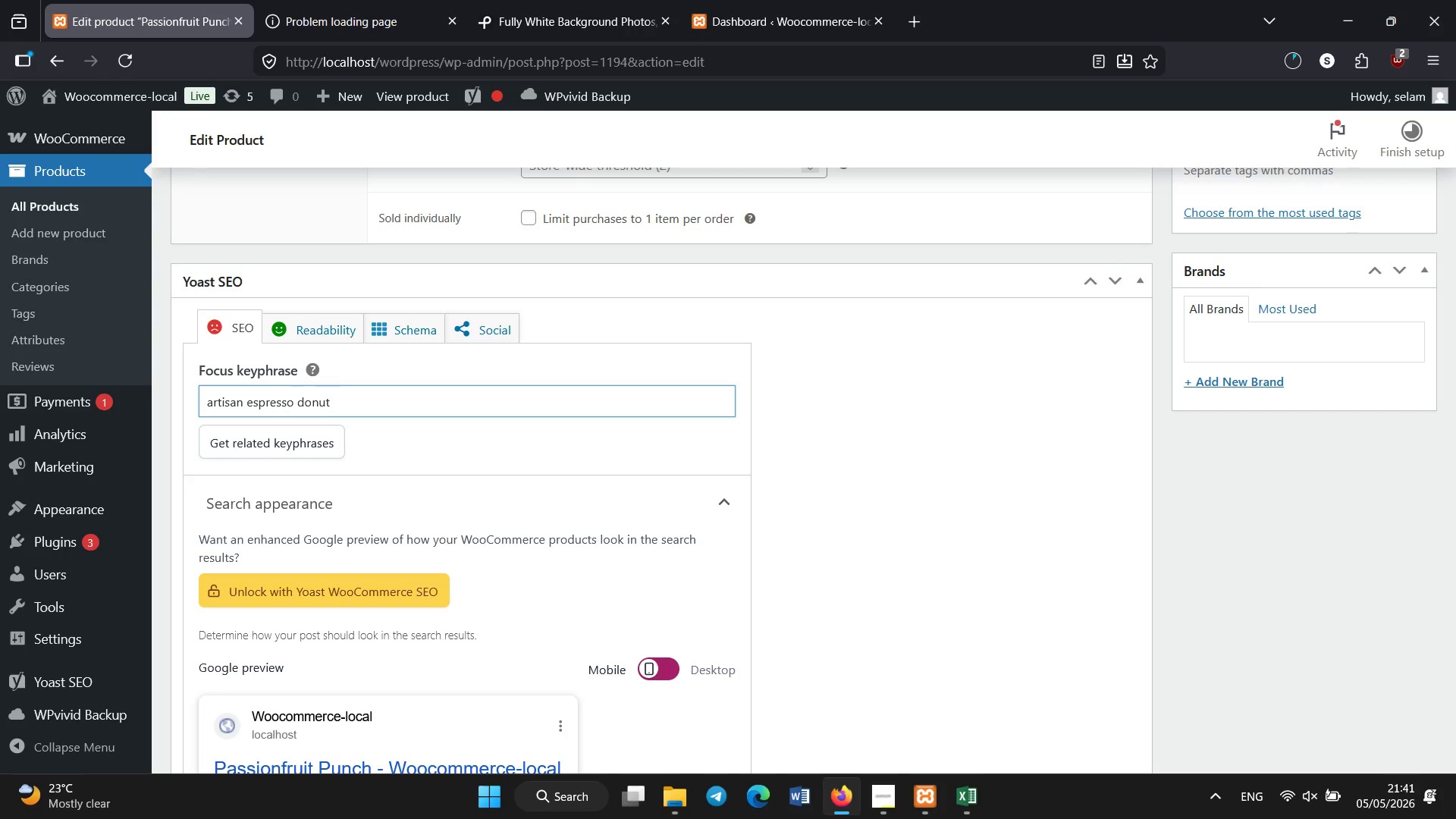 
scroll: coordinate [297, 391], scroll_direction: down, amount: 4.0
 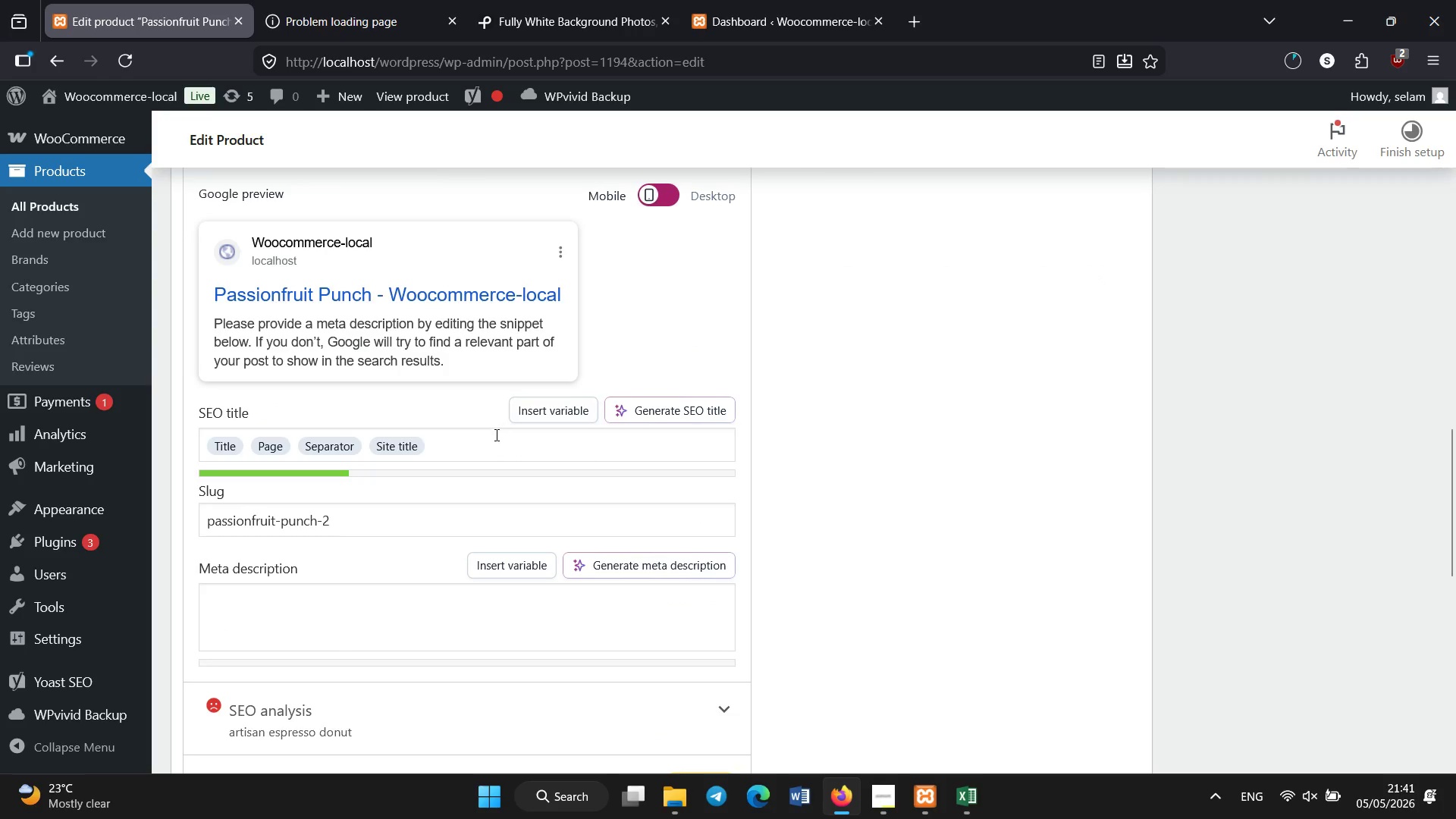 
left_click([497, 440])
 